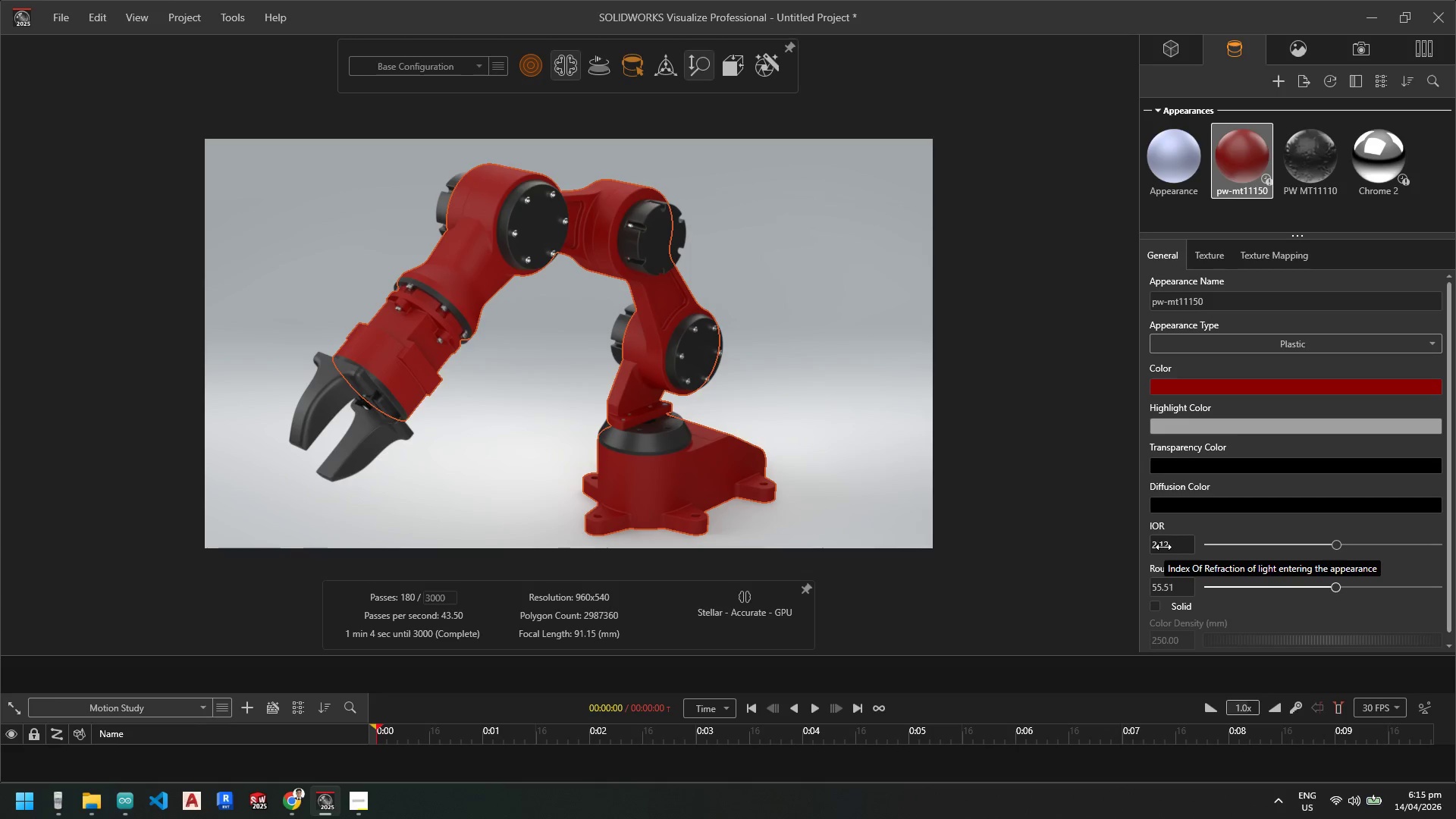 
wait(6.19)
 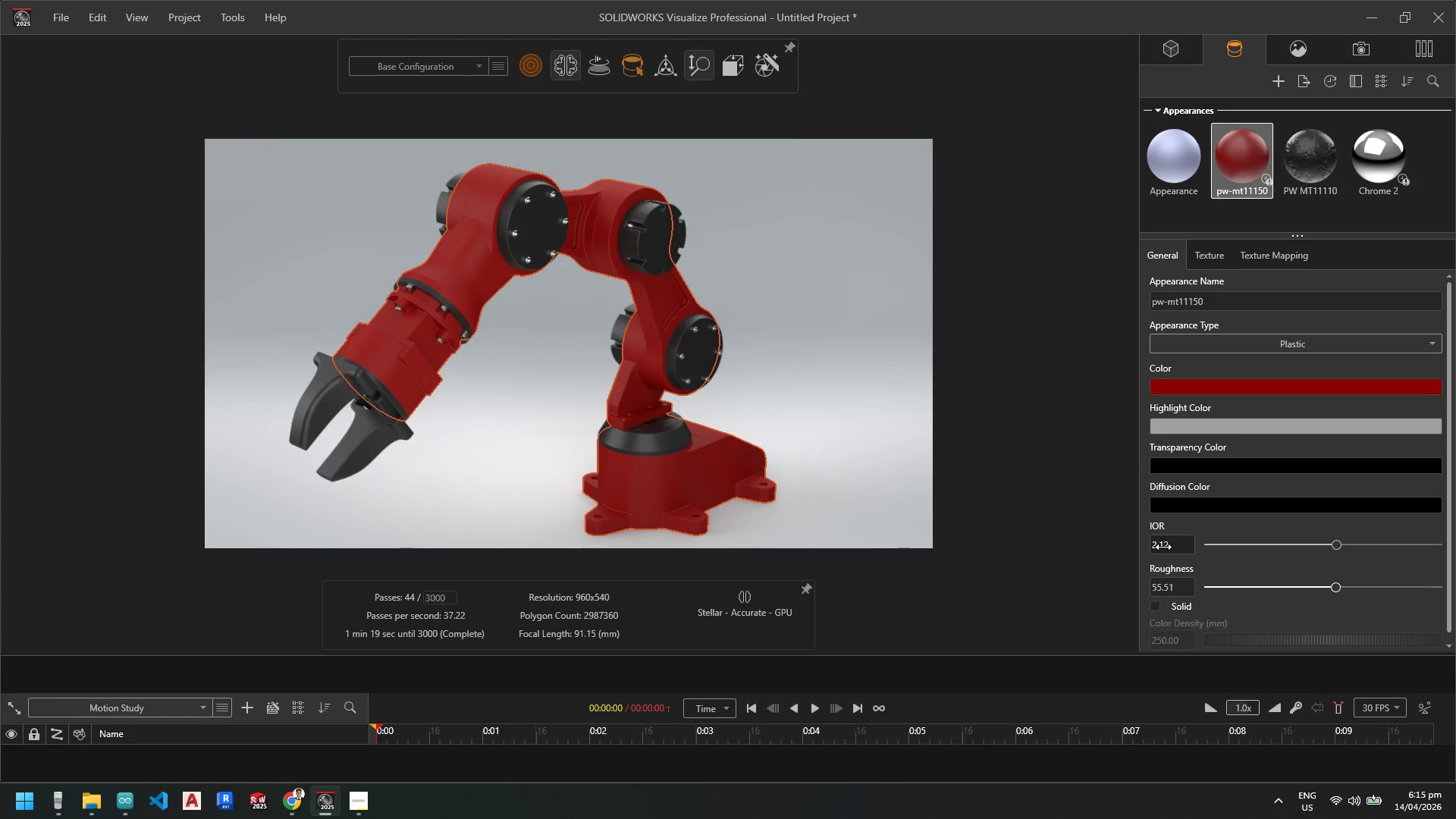 
left_click_drag(start_coordinate=[1337, 543], to_coordinate=[1298, 545])
 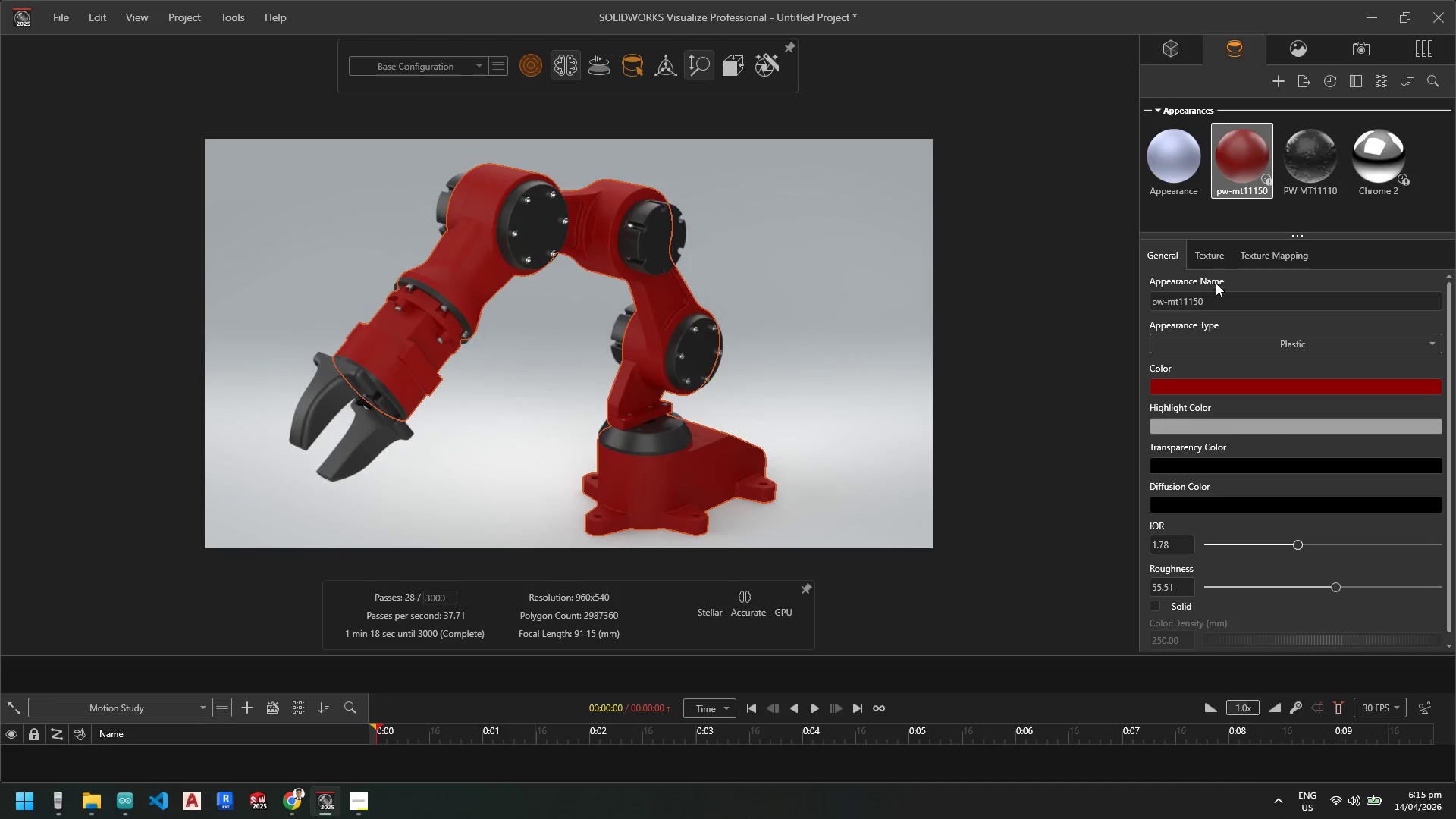 
left_click([1210, 254])
 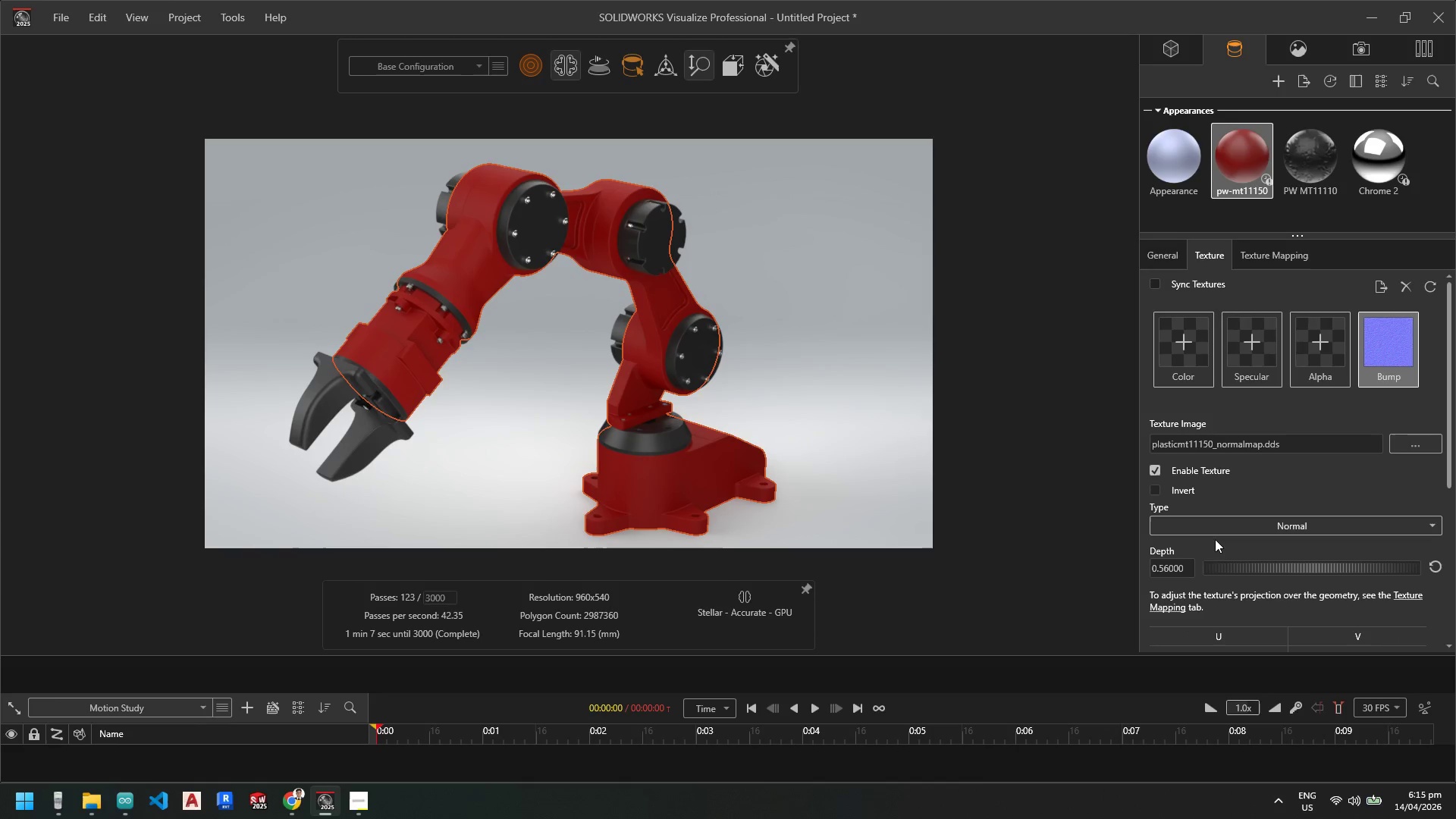 
left_click_drag(start_coordinate=[1236, 564], to_coordinate=[1252, 563])
 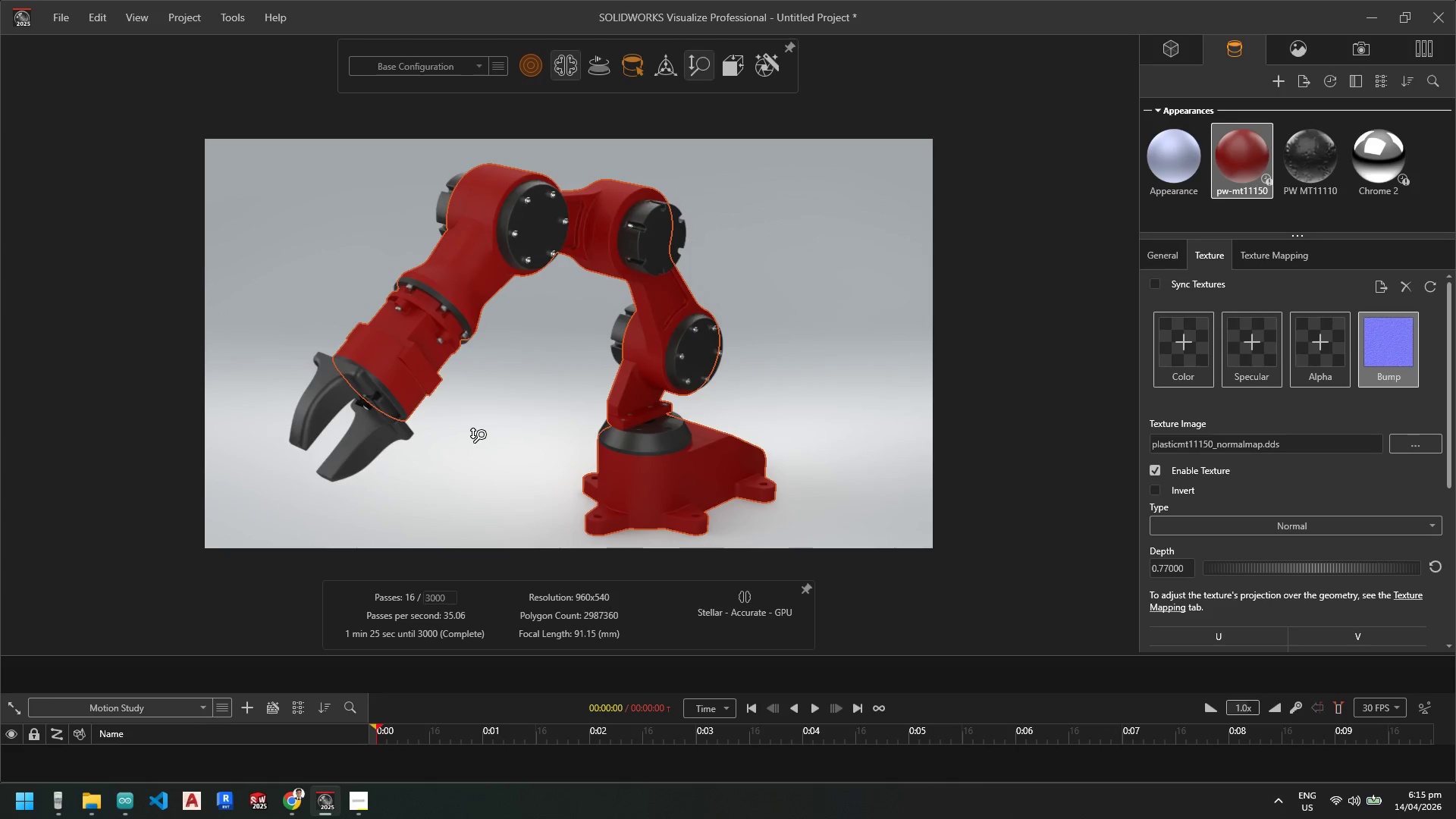 
hold_key(key=ControlLeft, duration=2.03)
 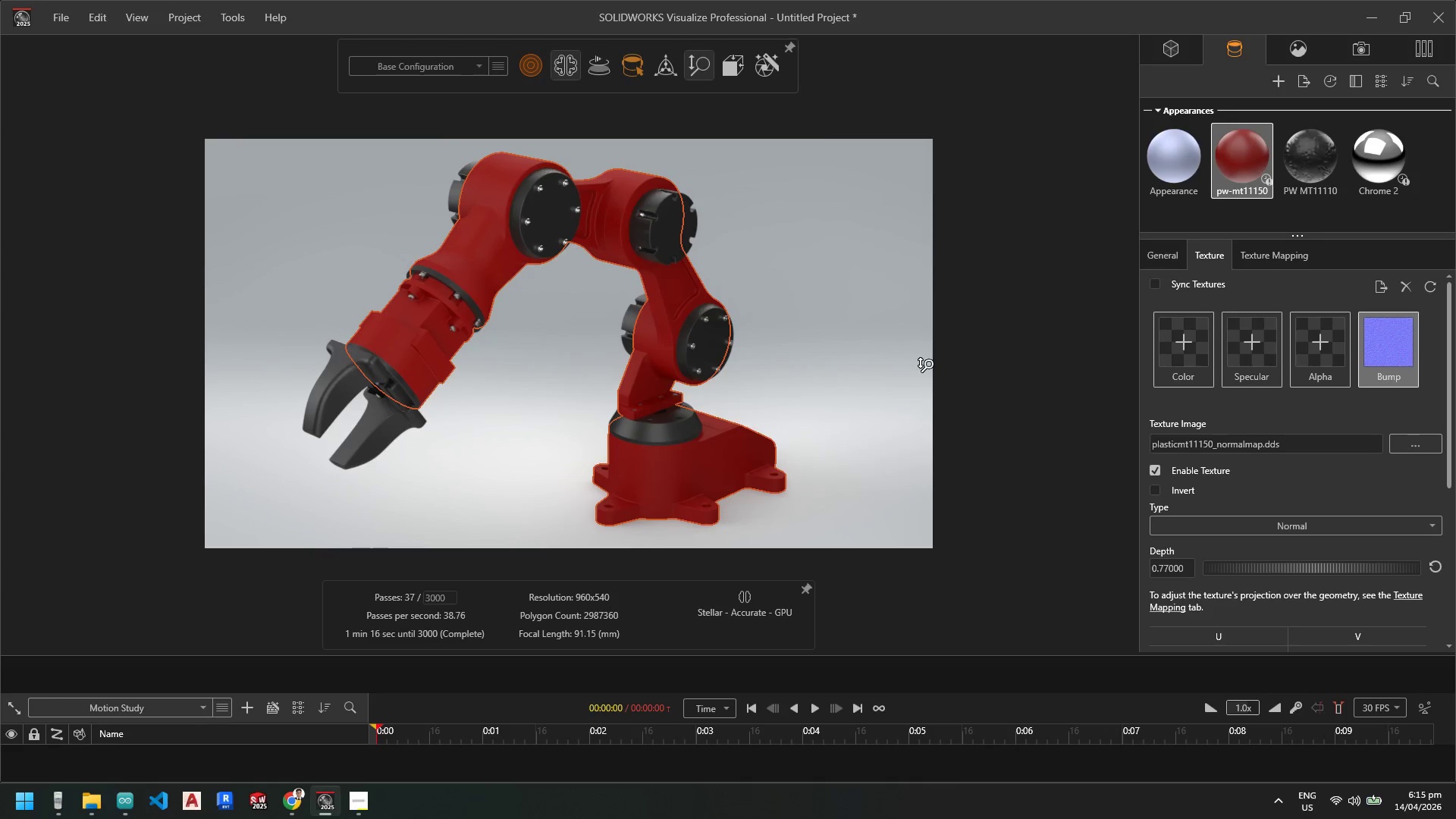 
left_click([902, 357])
 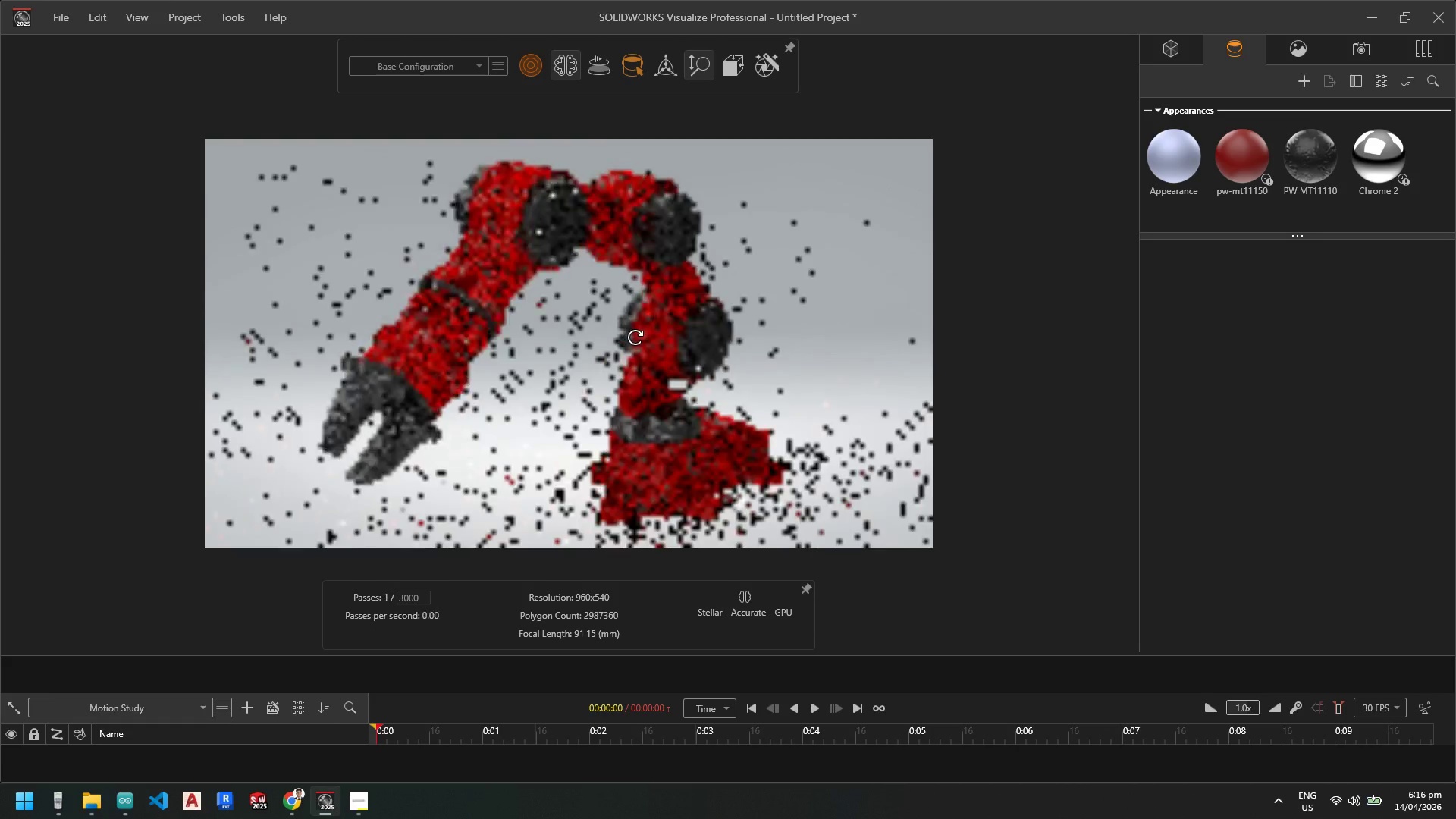 
wait(15.67)
 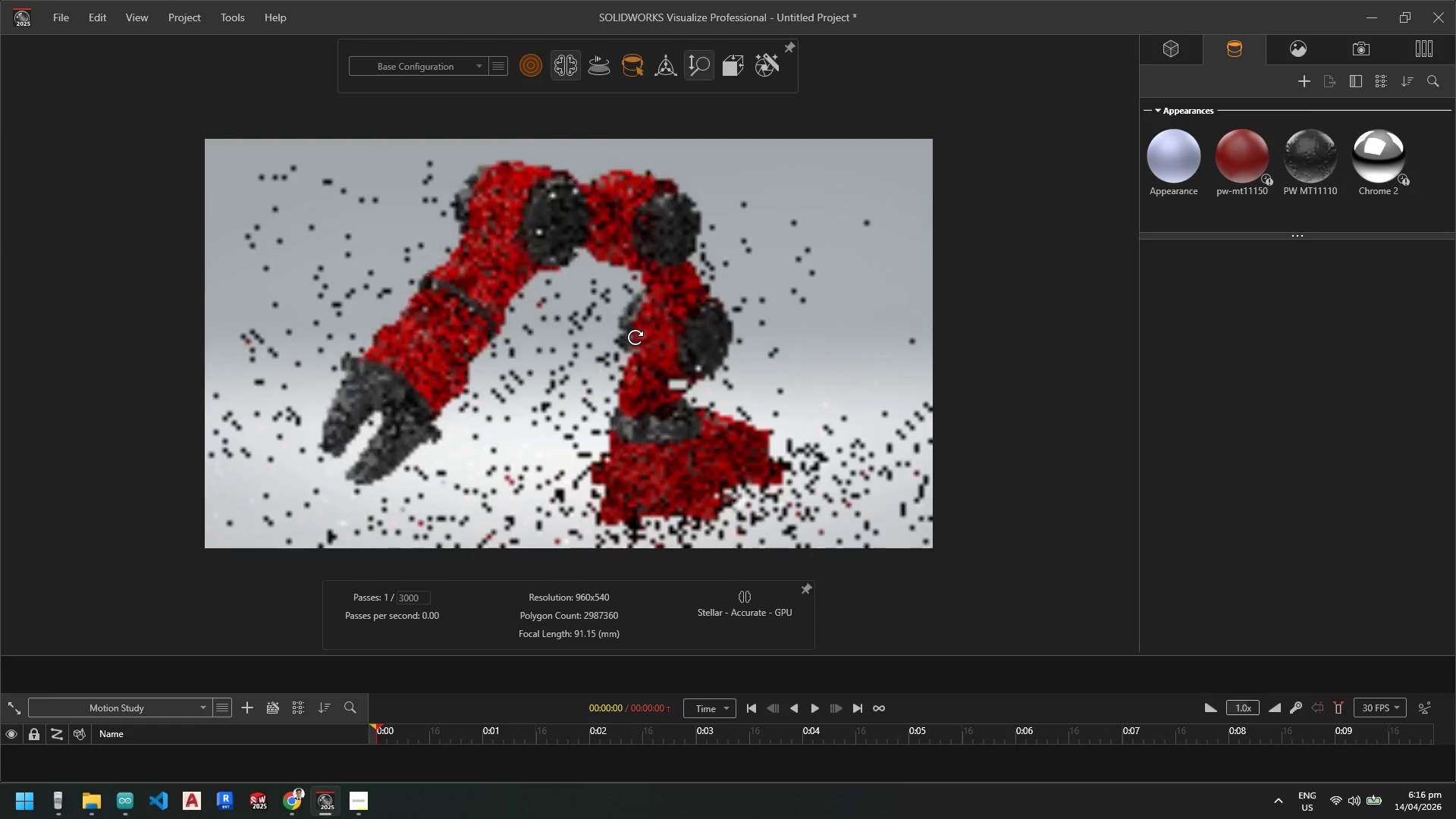 
key(Escape)
 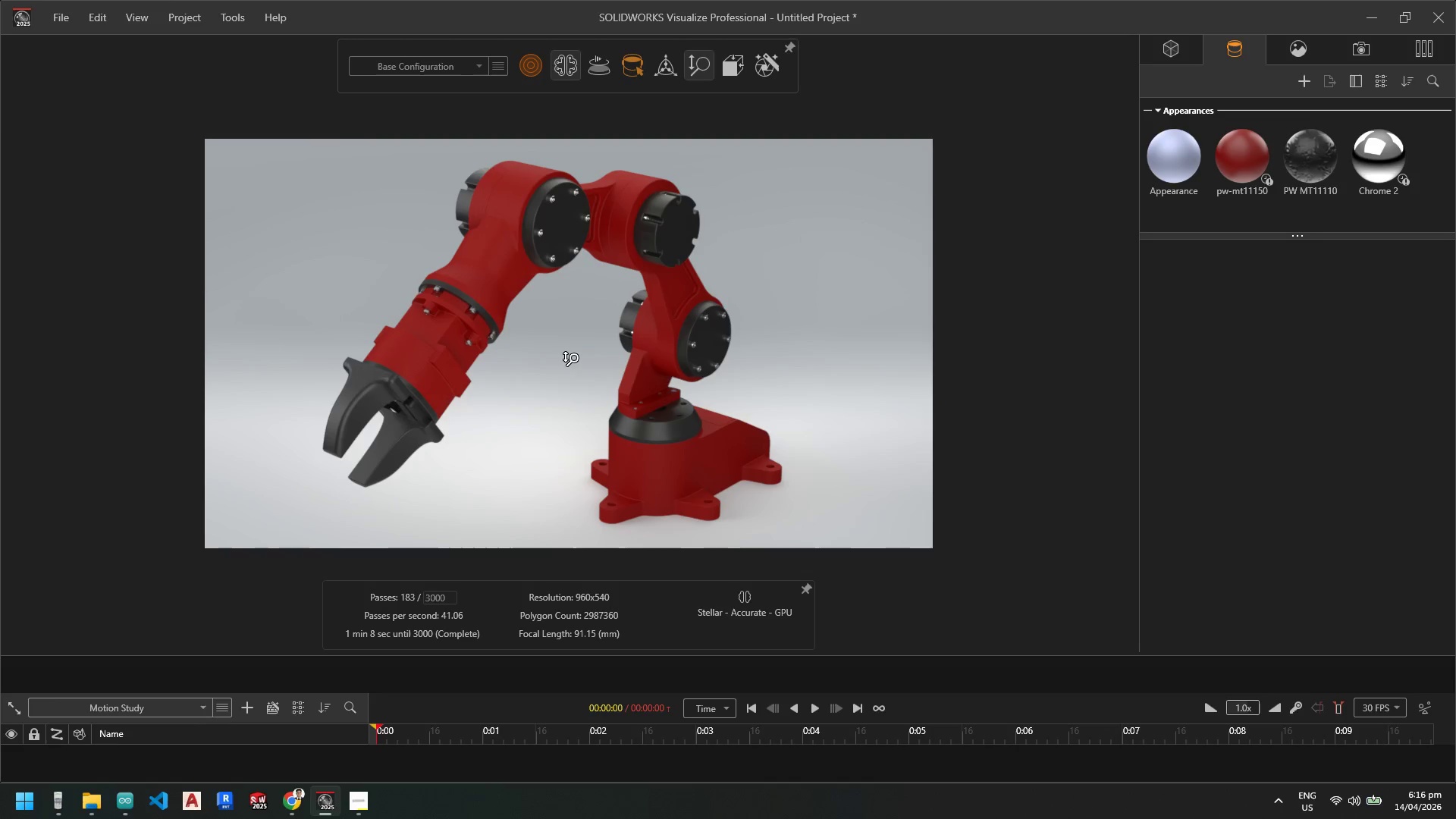 
key(Escape)
 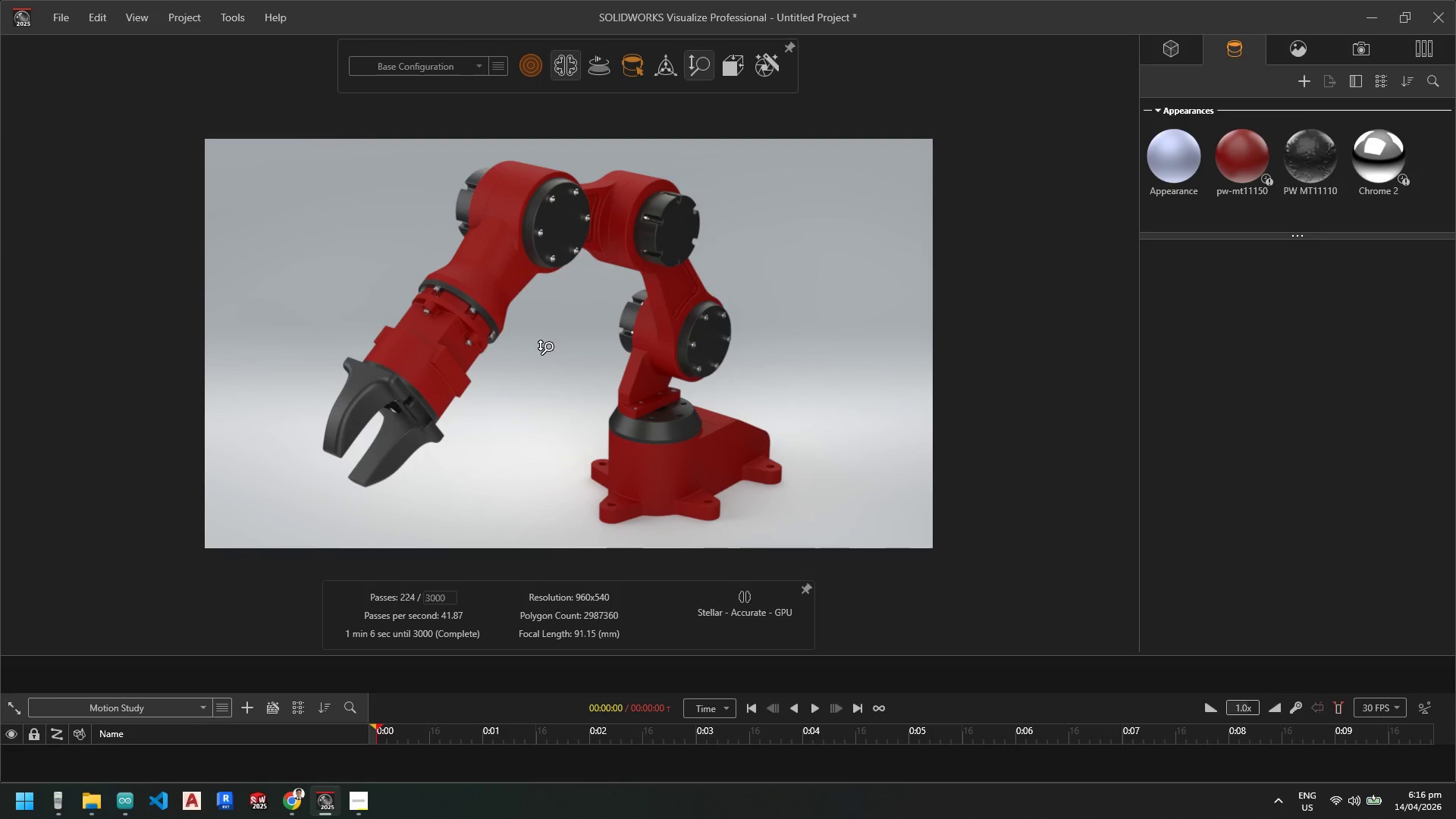 
left_click([545, 347])
 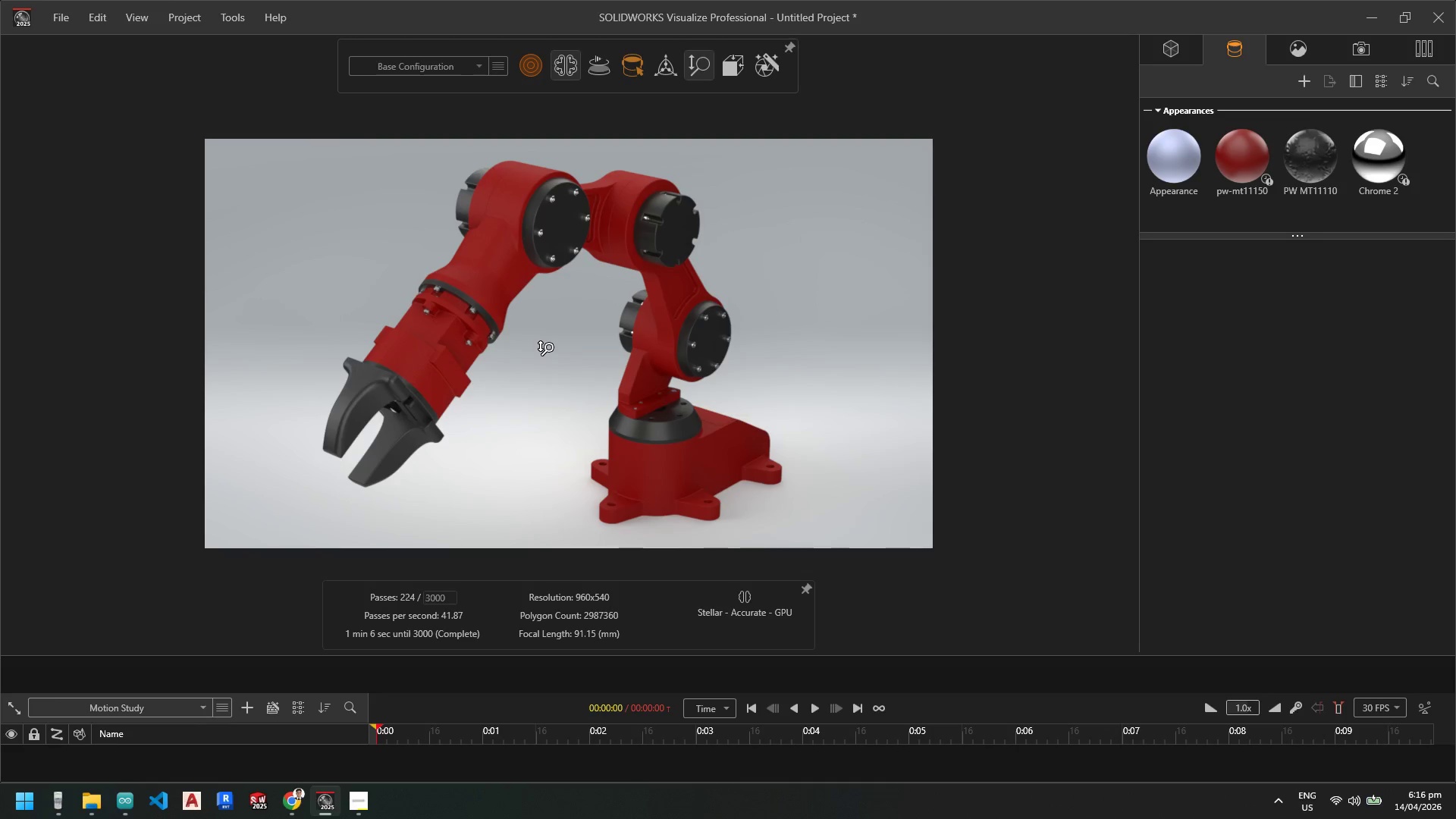 
key(Escape)
 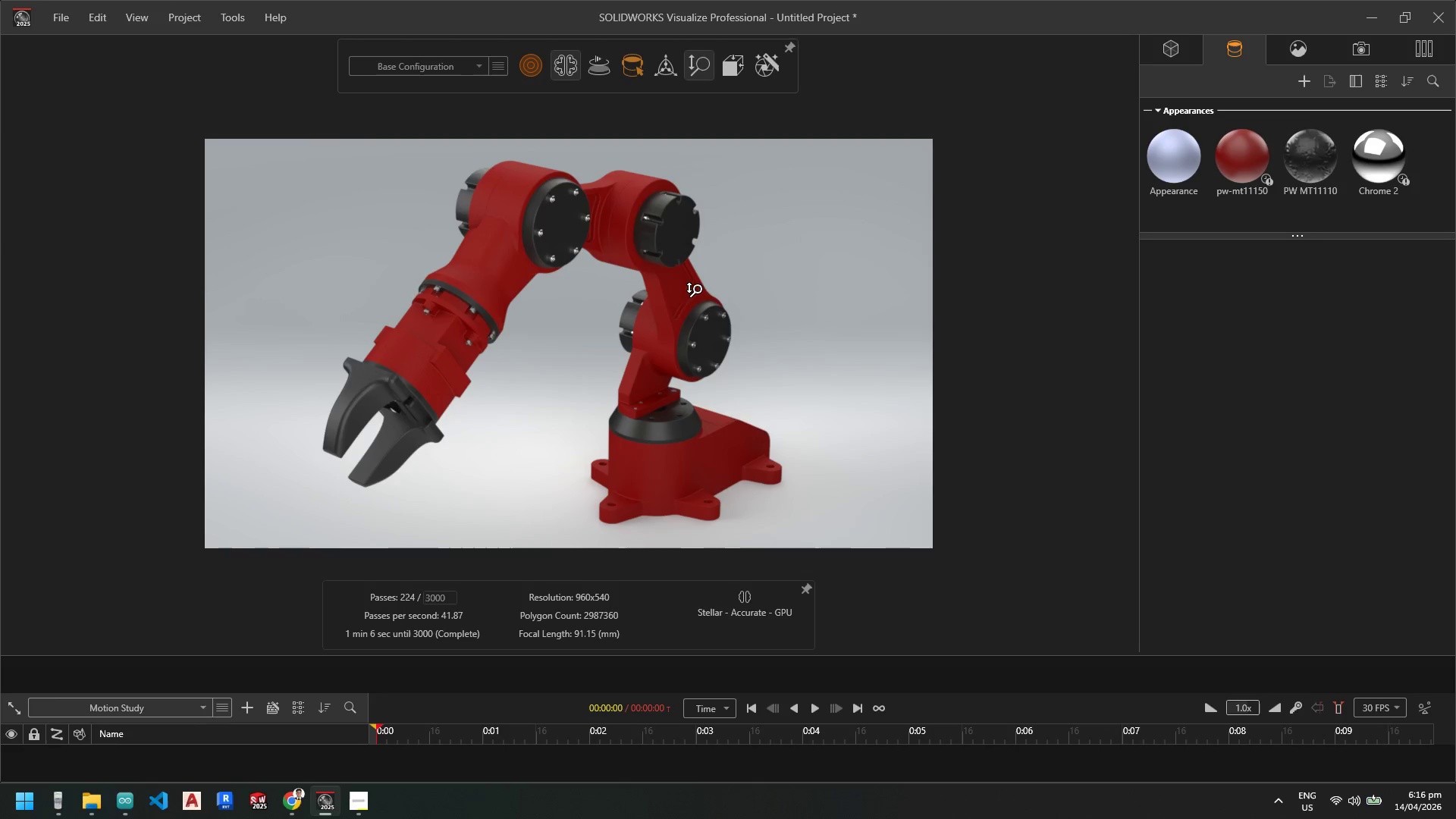 
key(Escape)
 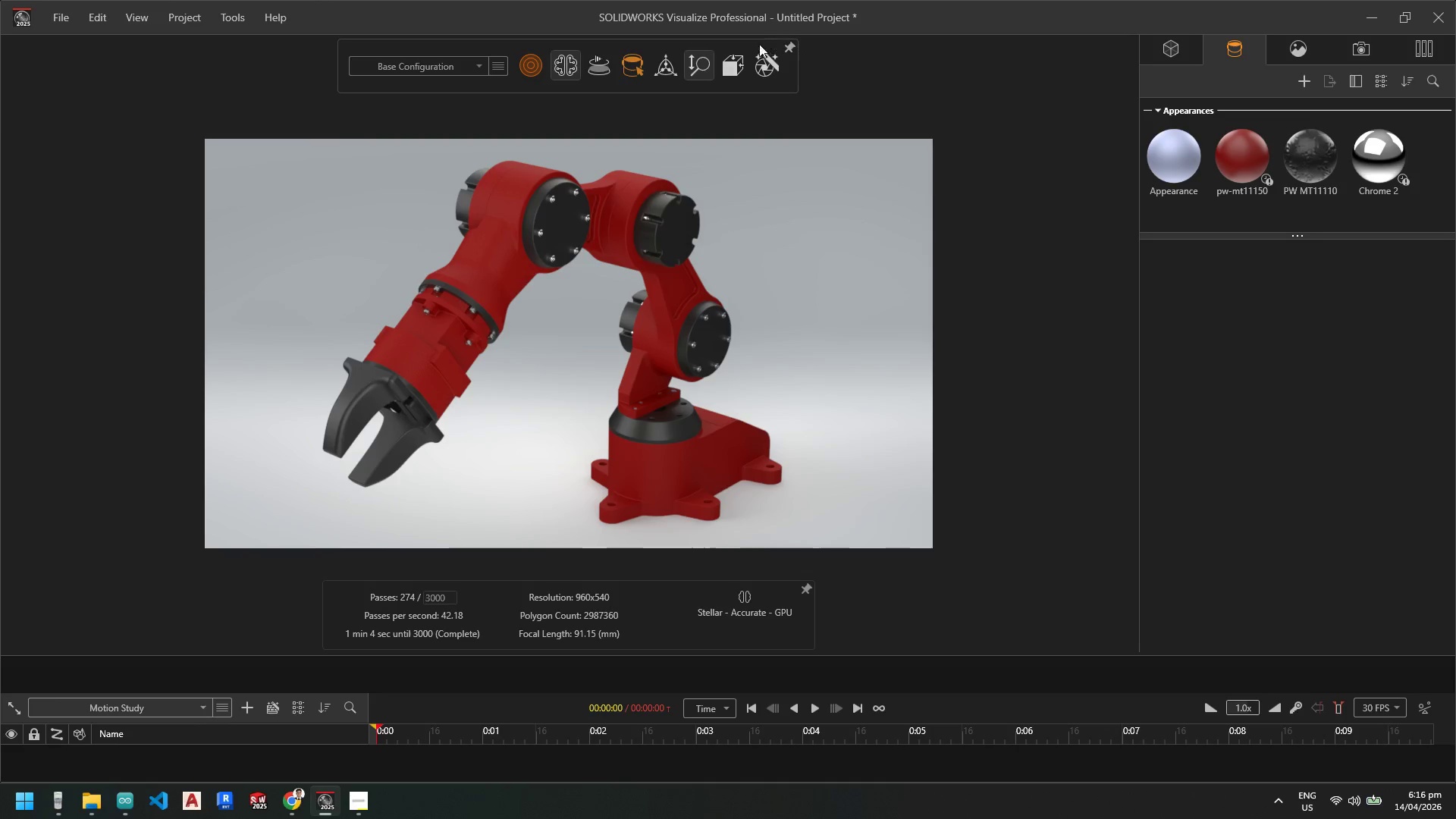 
left_click([716, 60])
 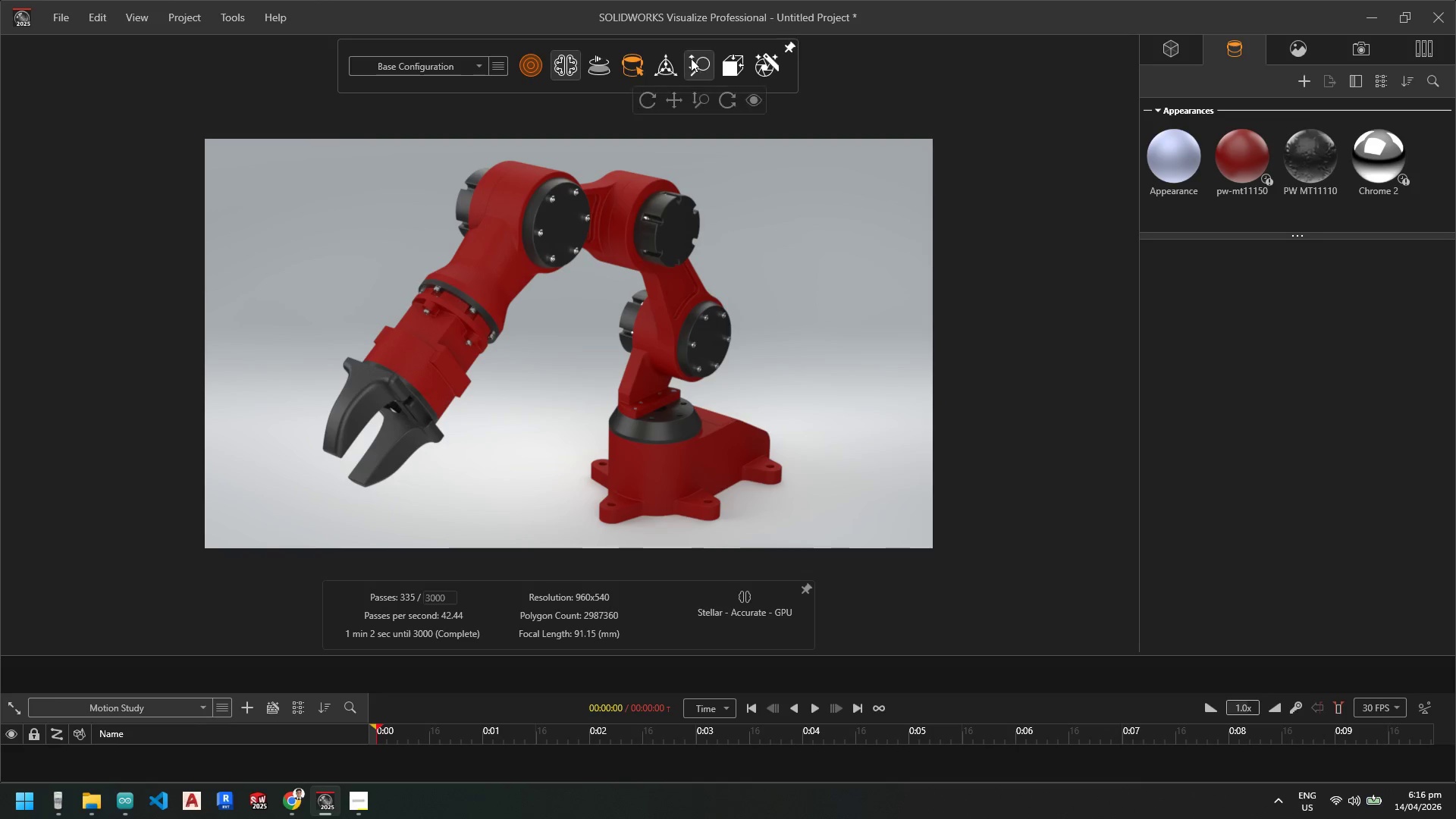 
left_click([678, 105])
 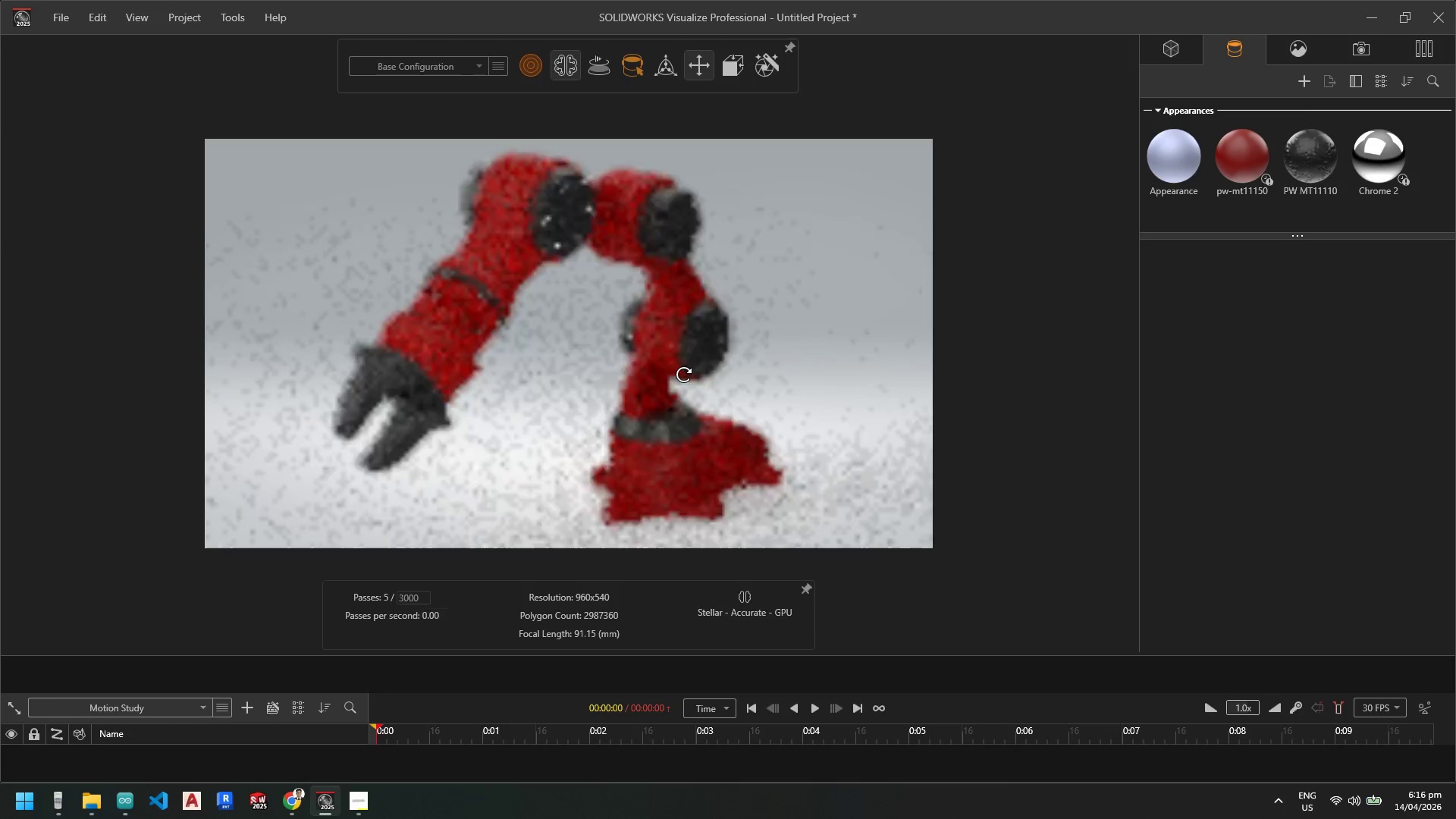 
wait(10.8)
 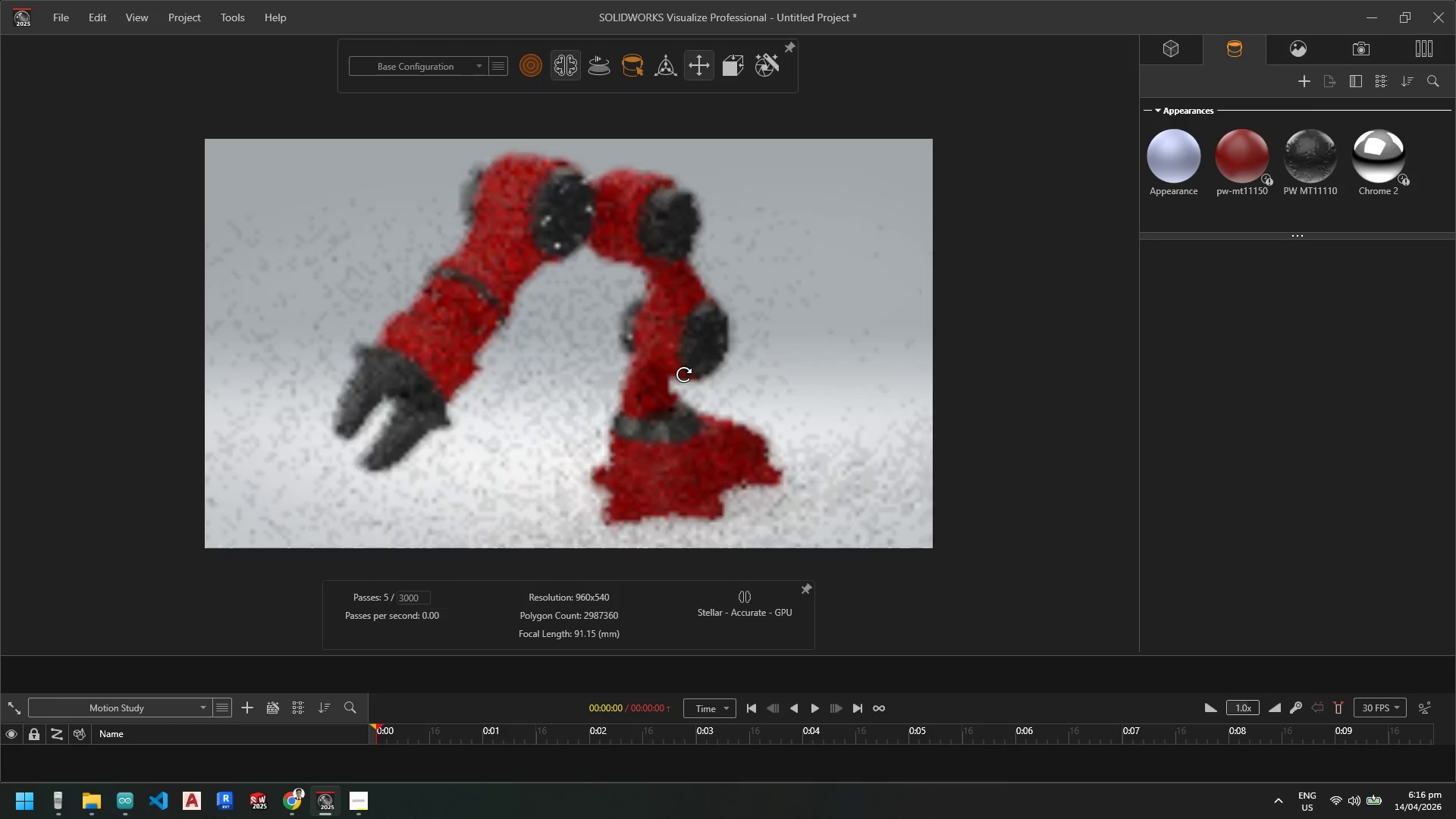 
hold_key(key=ShiftLeft, duration=2.53)
 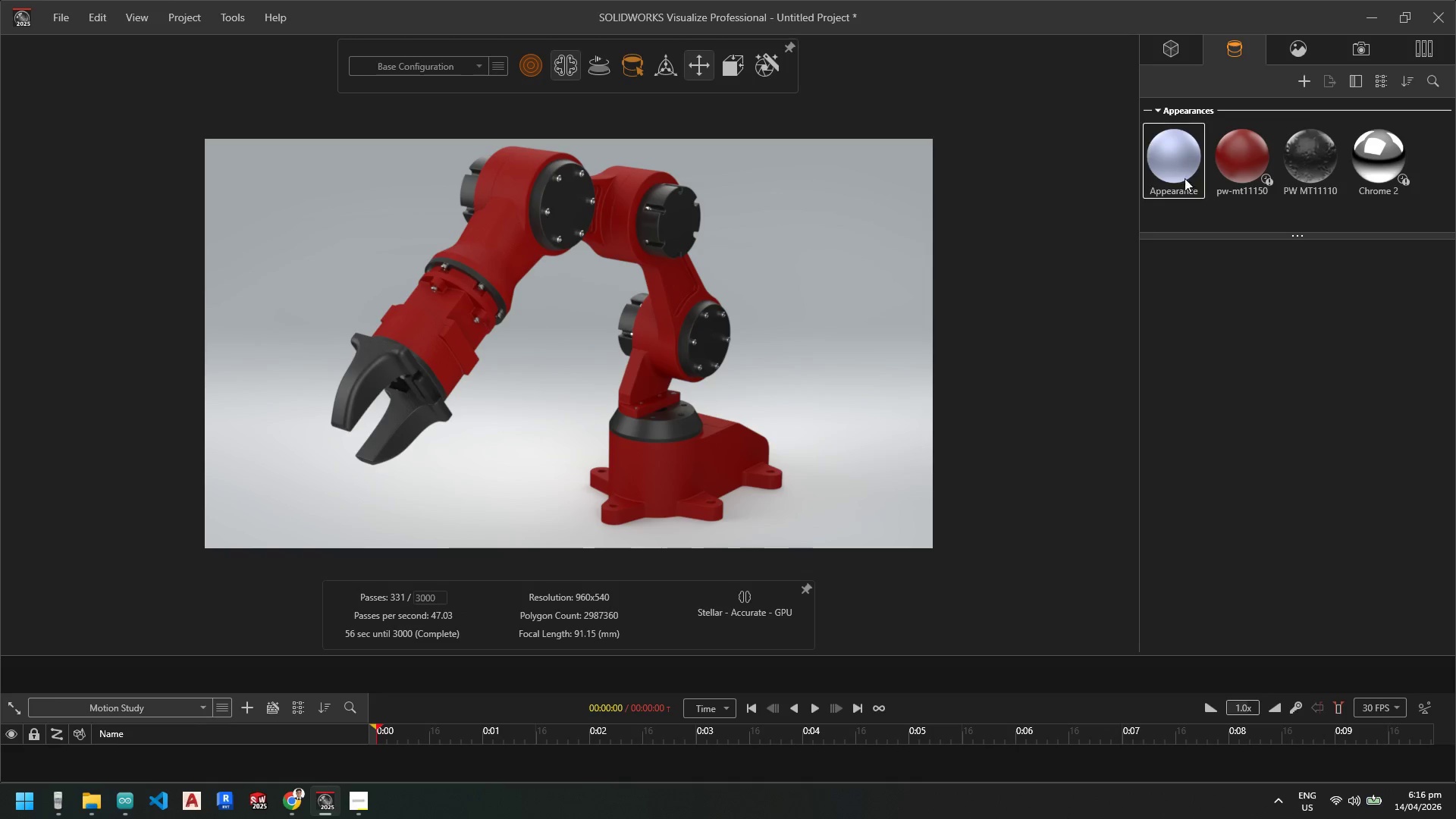 
wait(13.86)
 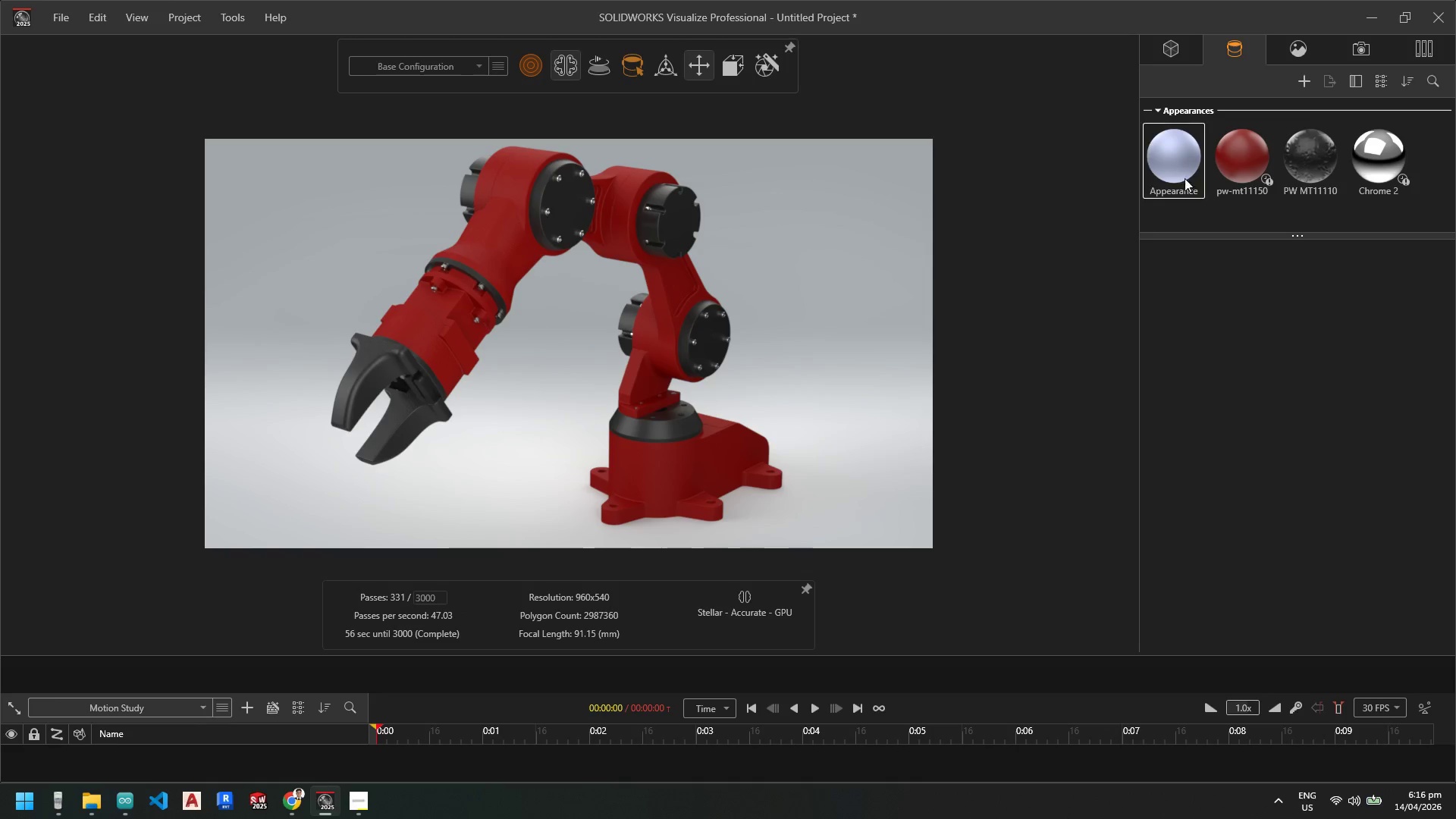 
left_click([1178, 262])
 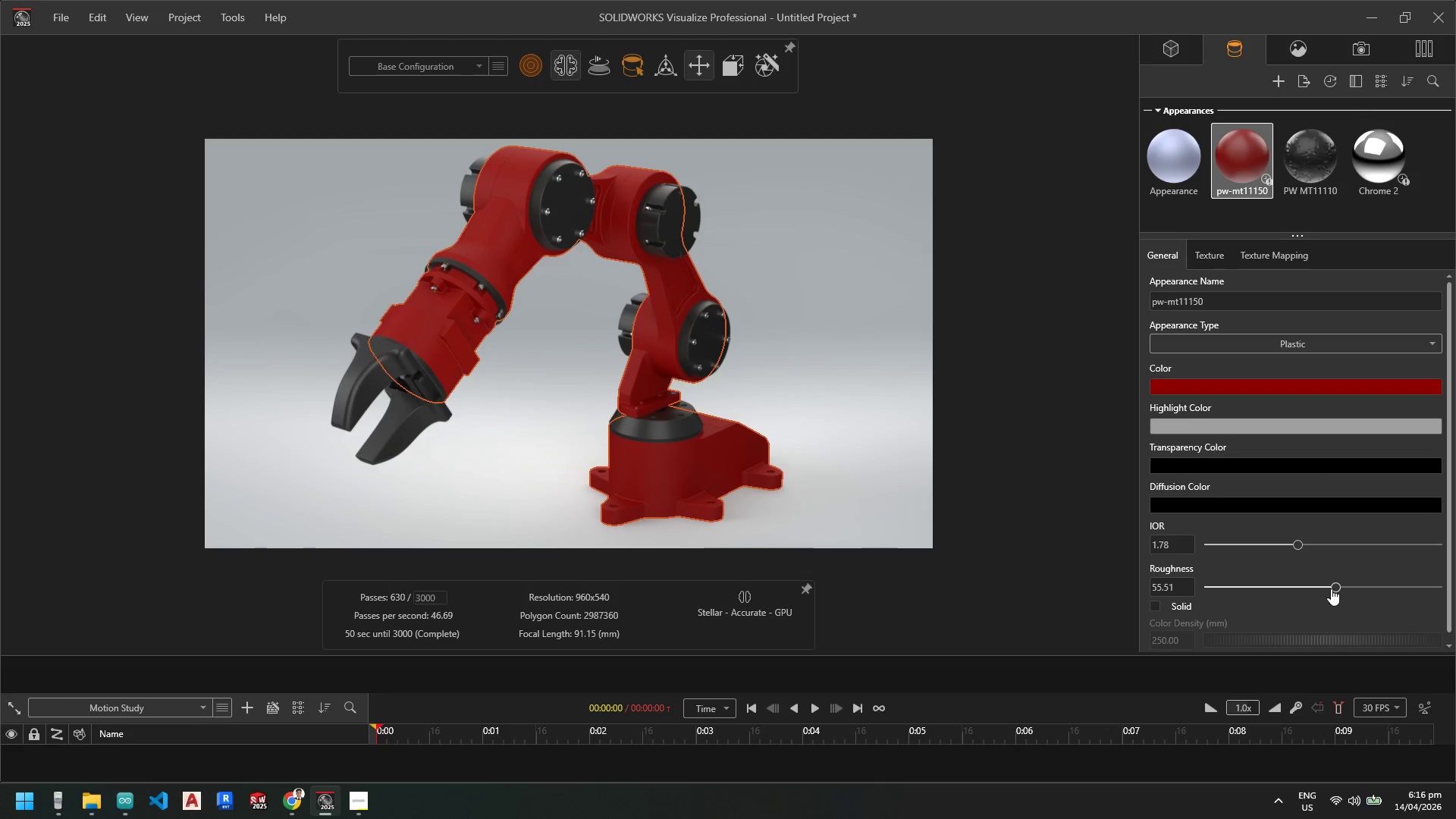 
left_click_drag(start_coordinate=[1329, 587], to_coordinate=[1282, 592])
 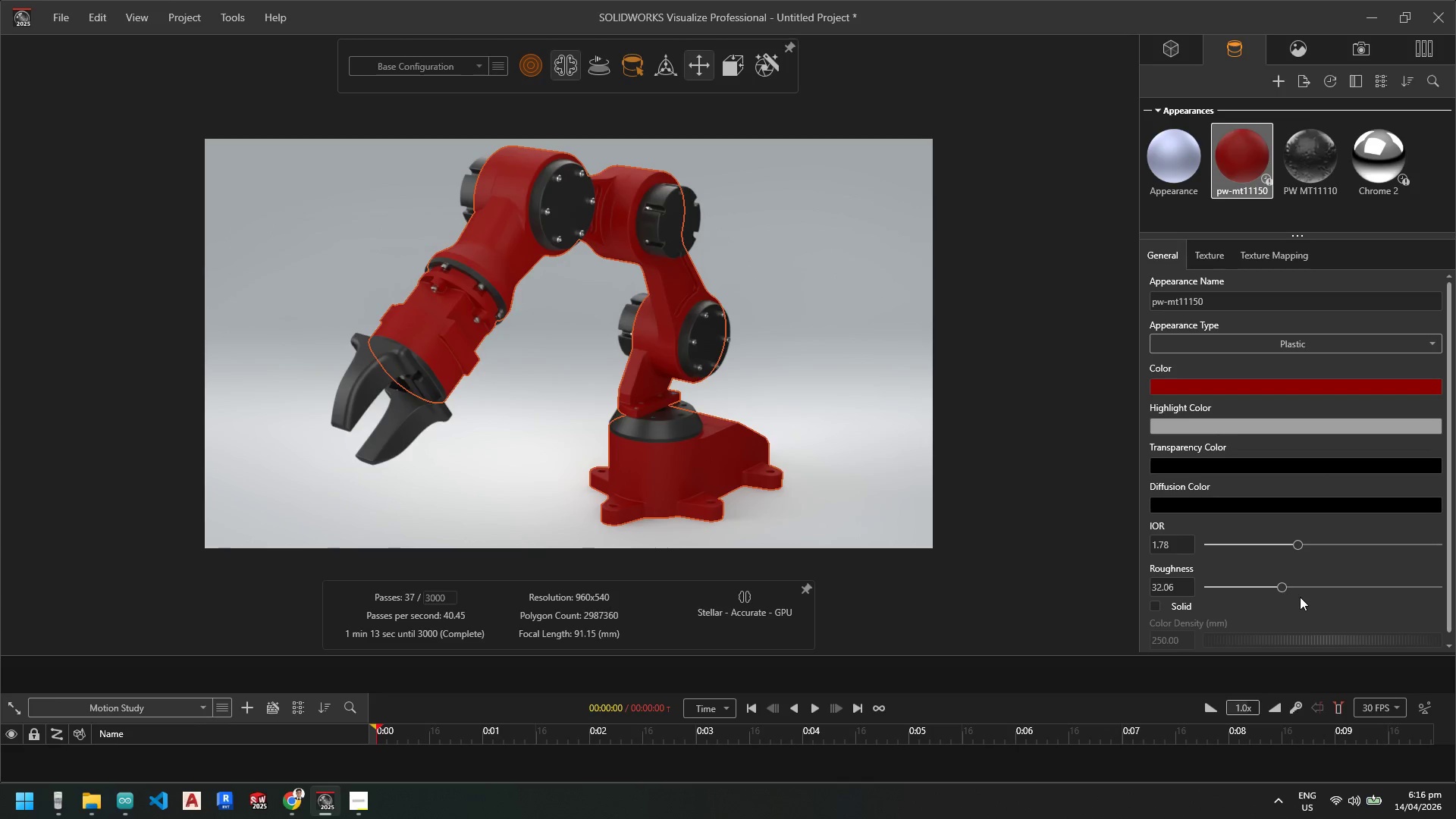 
left_click_drag(start_coordinate=[1281, 585], to_coordinate=[1258, 588])
 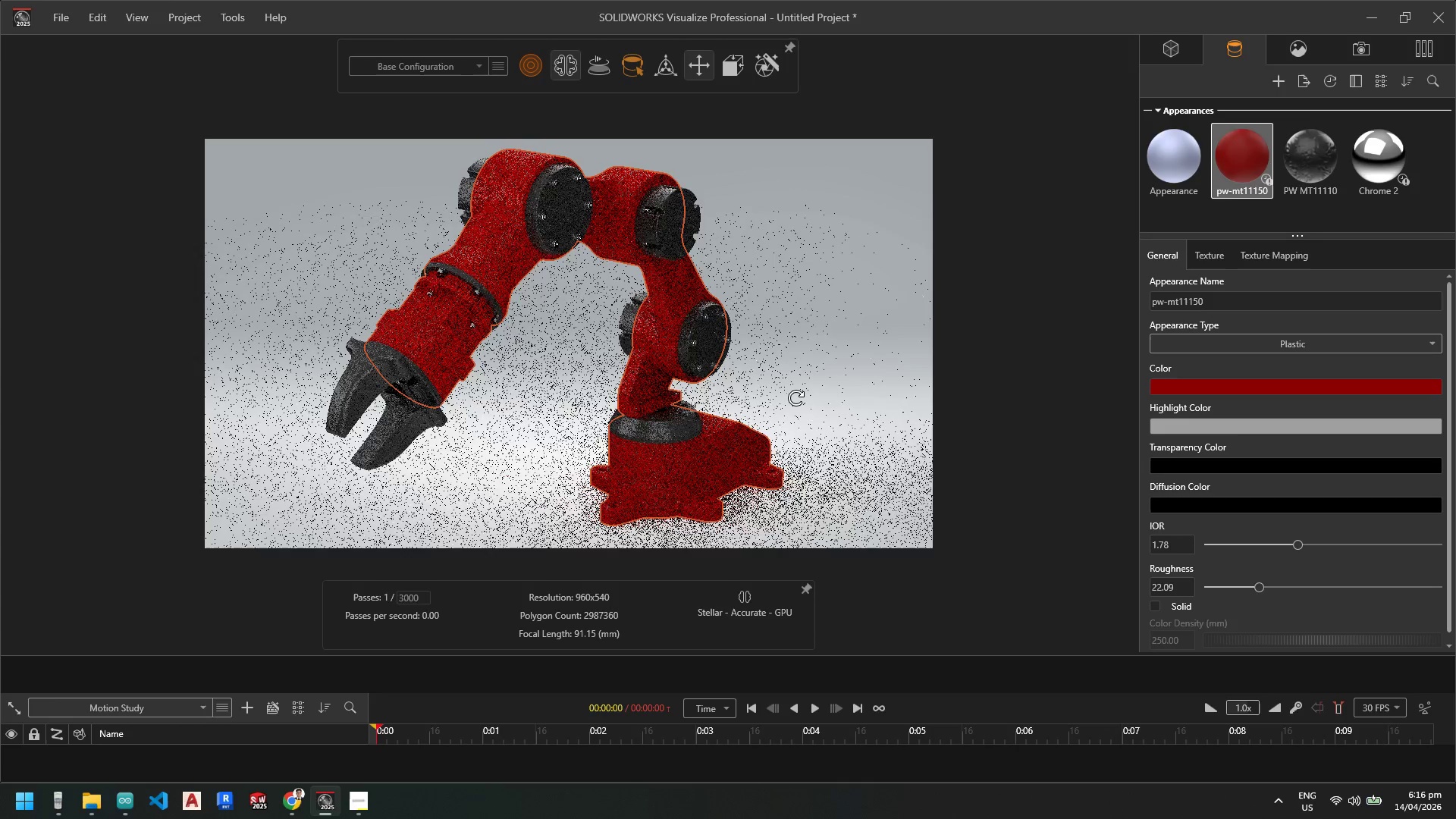 
wait(9.61)
 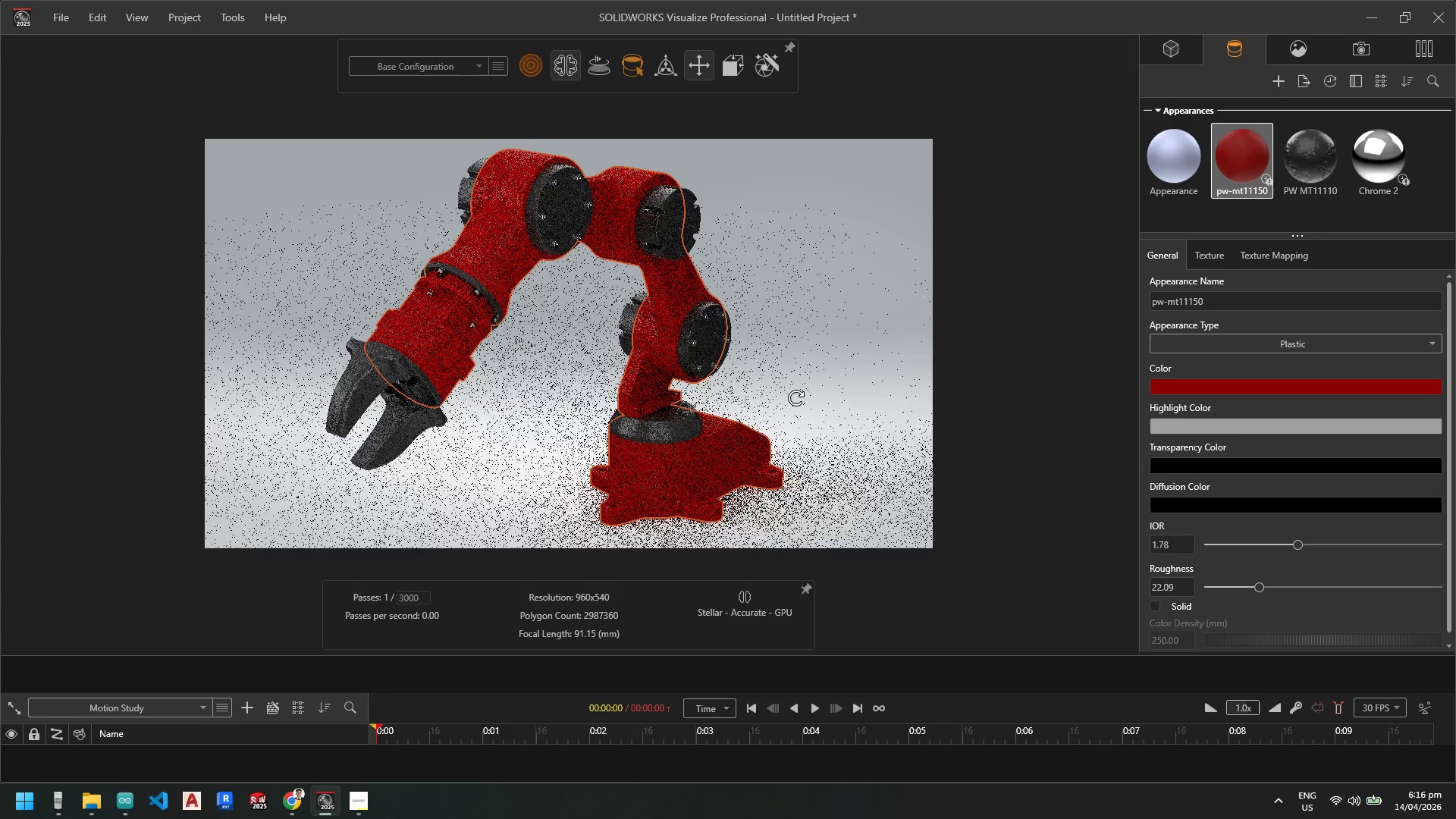 
left_click([1250, 253])
 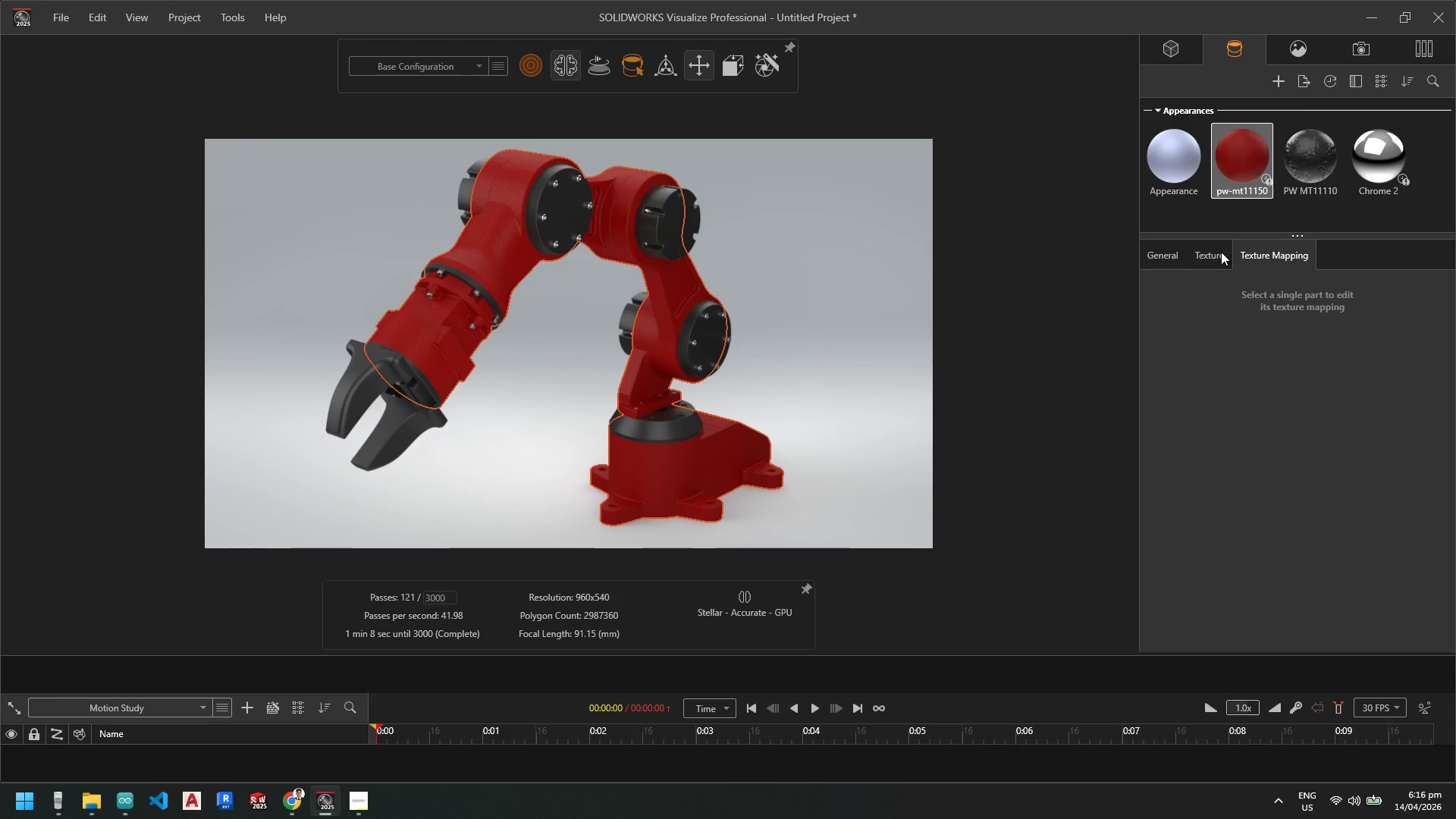 
left_click([1216, 252])
 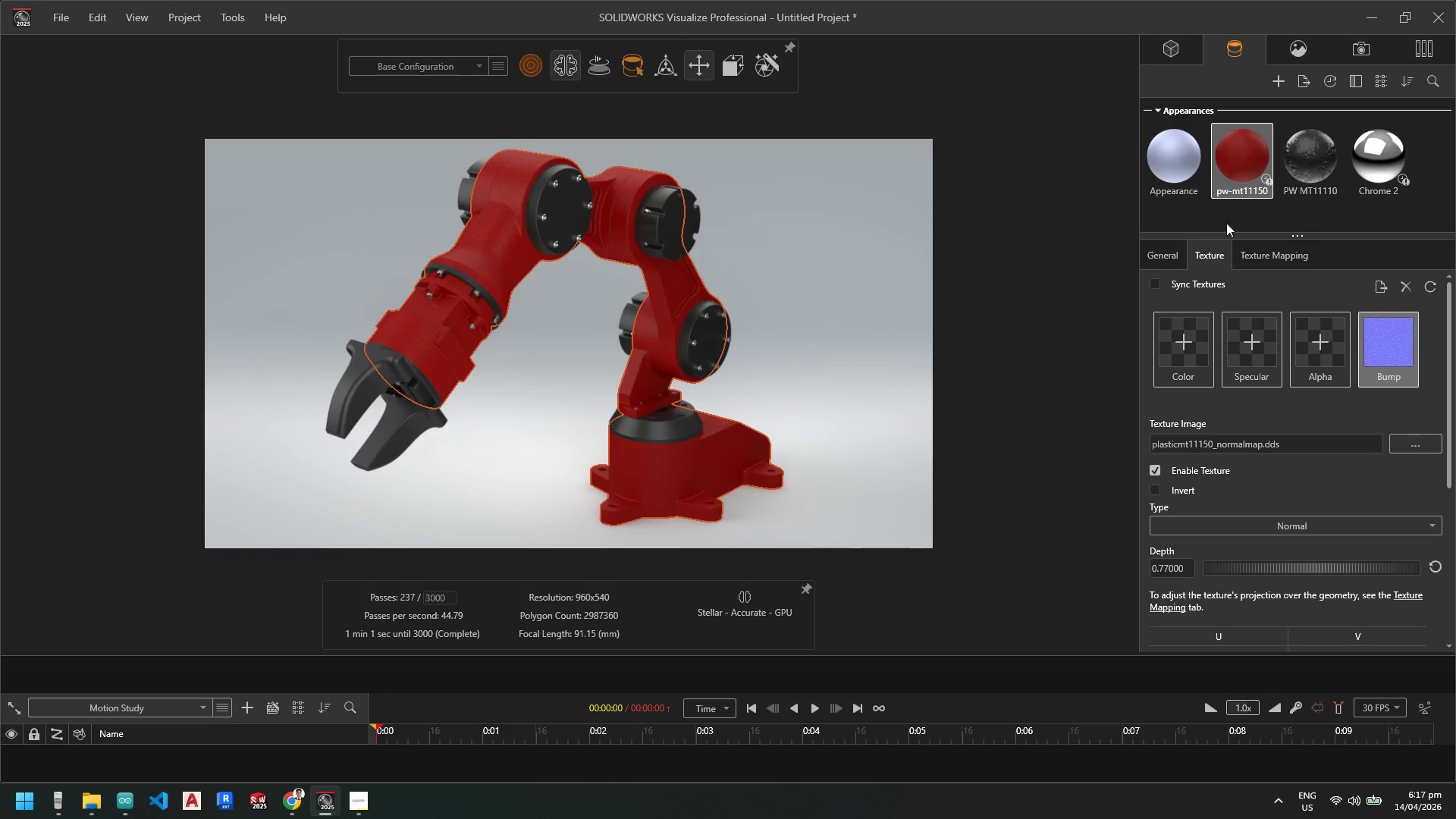 
left_click([1295, 52])
 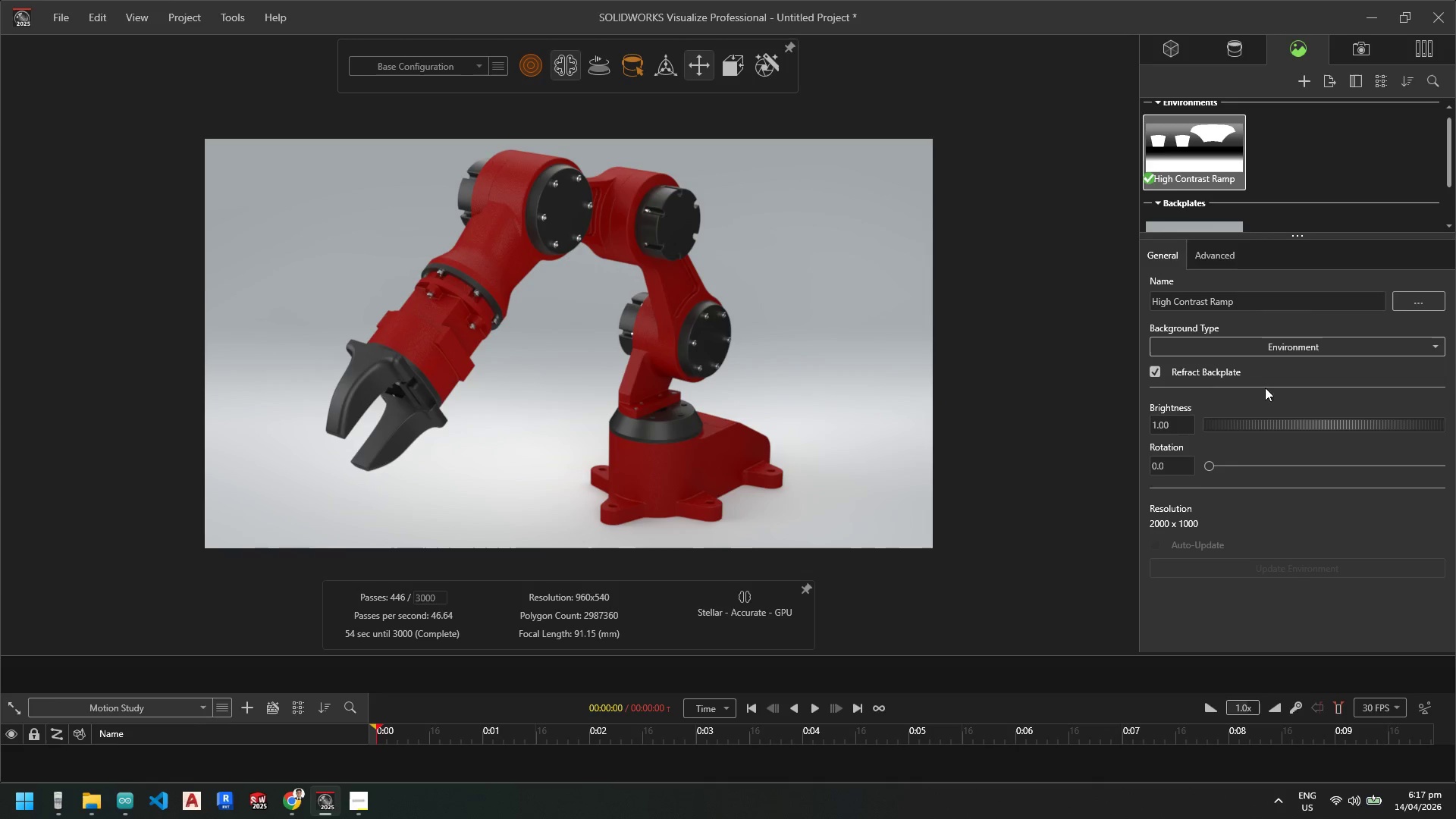 
wait(5.48)
 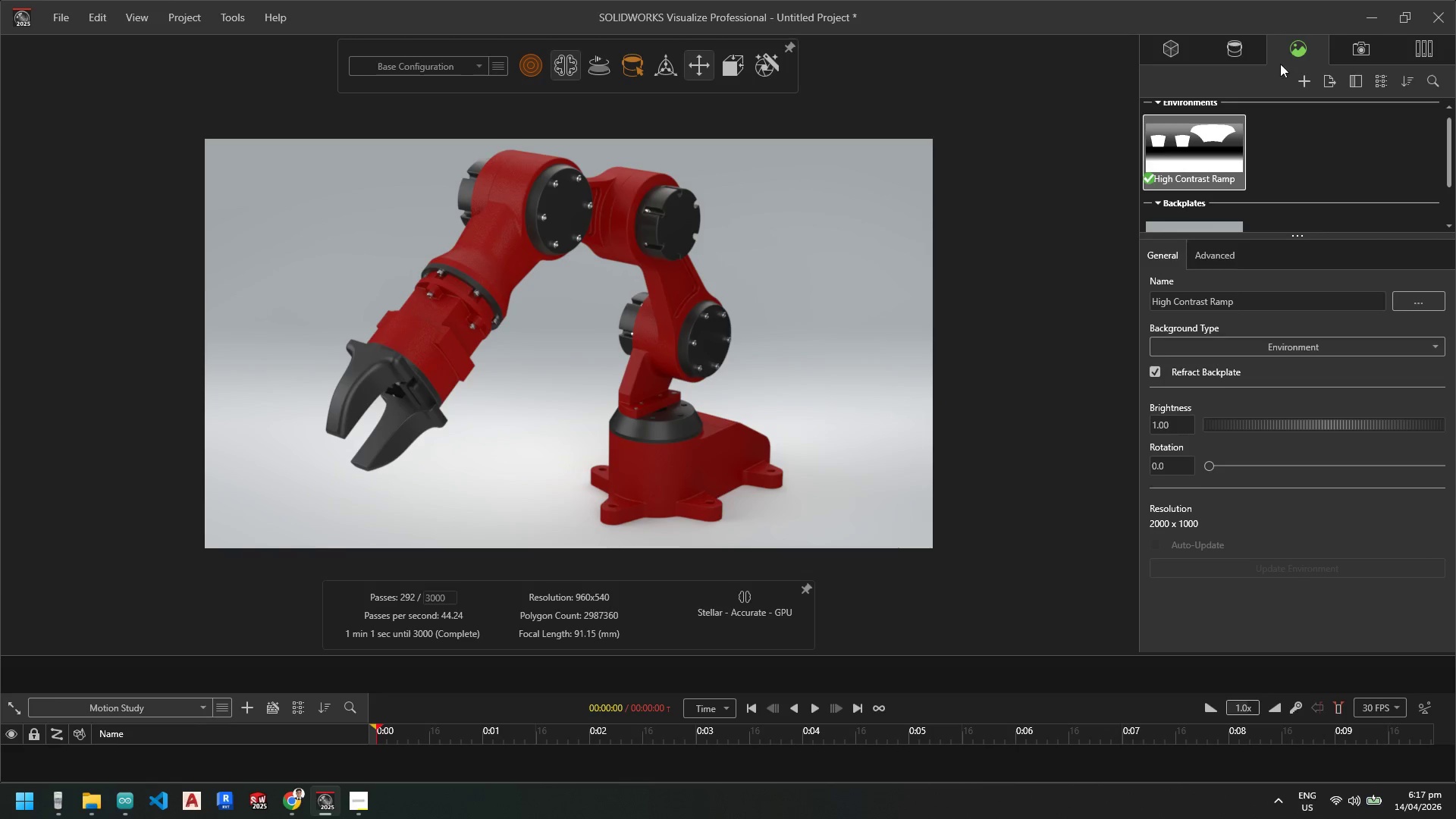 
left_click_drag(start_coordinate=[1212, 465], to_coordinate=[1422, 471])
 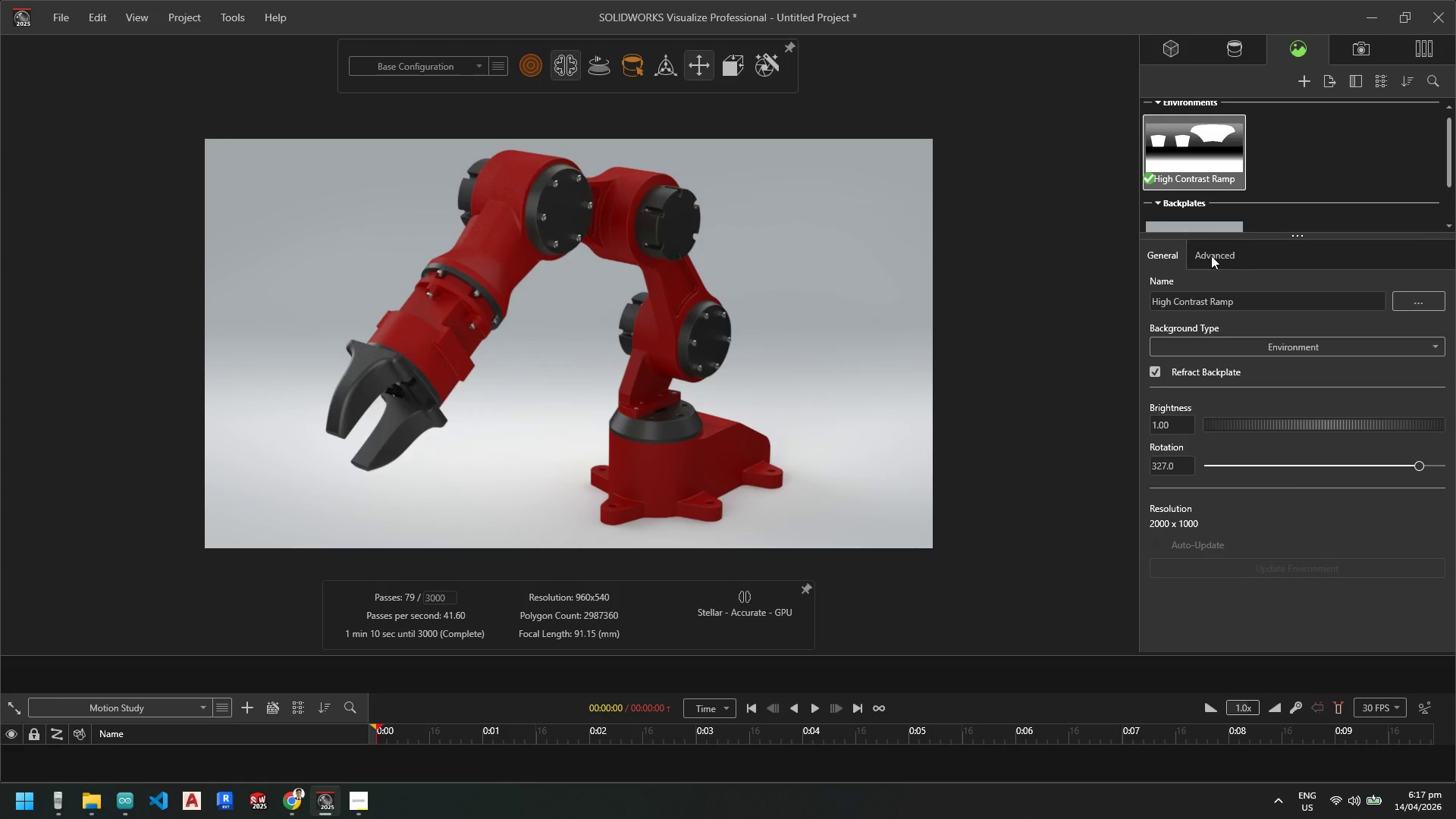 
left_click_drag(start_coordinate=[1215, 255], to_coordinate=[1246, 372])
 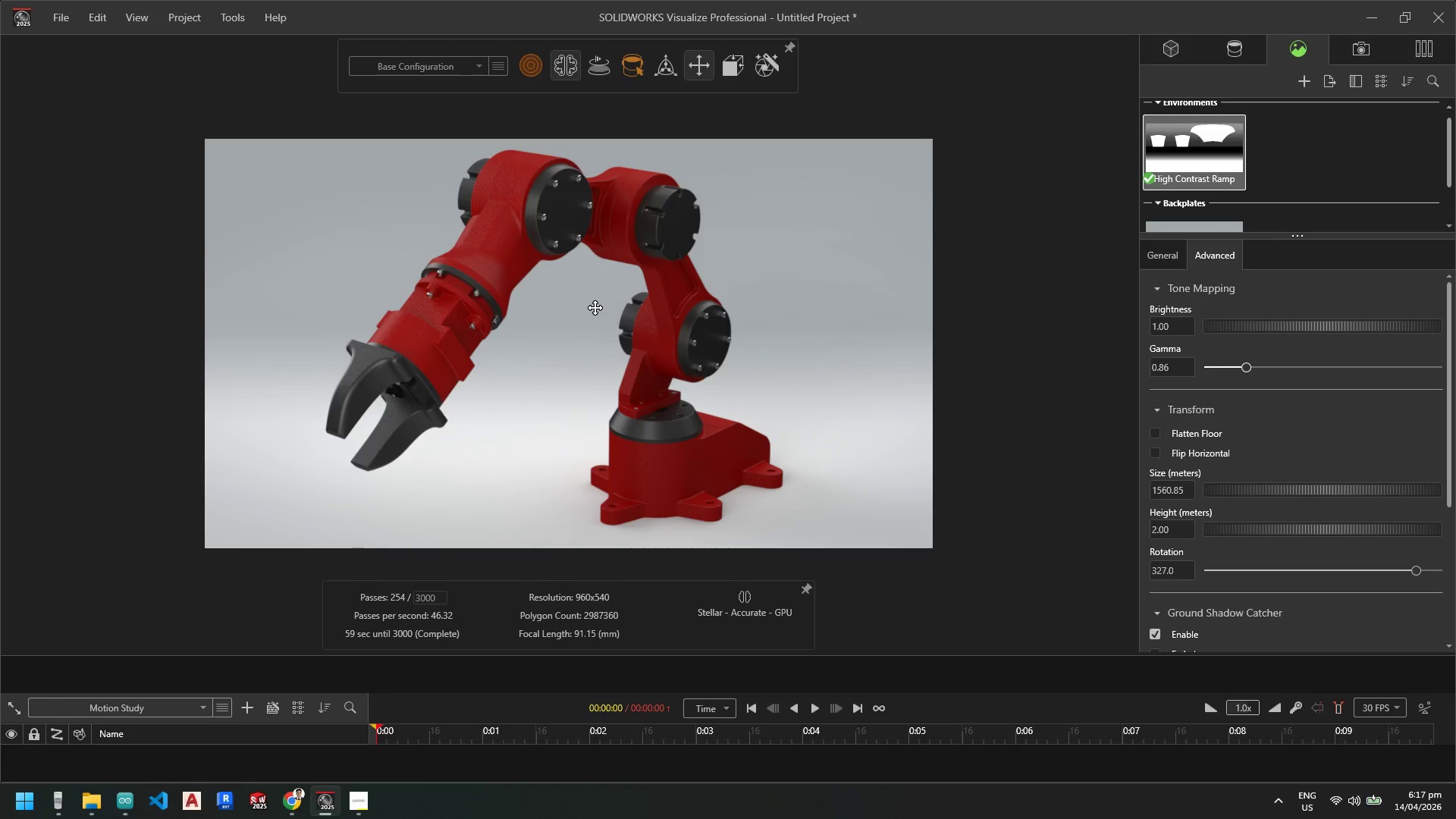 
wait(7.59)
 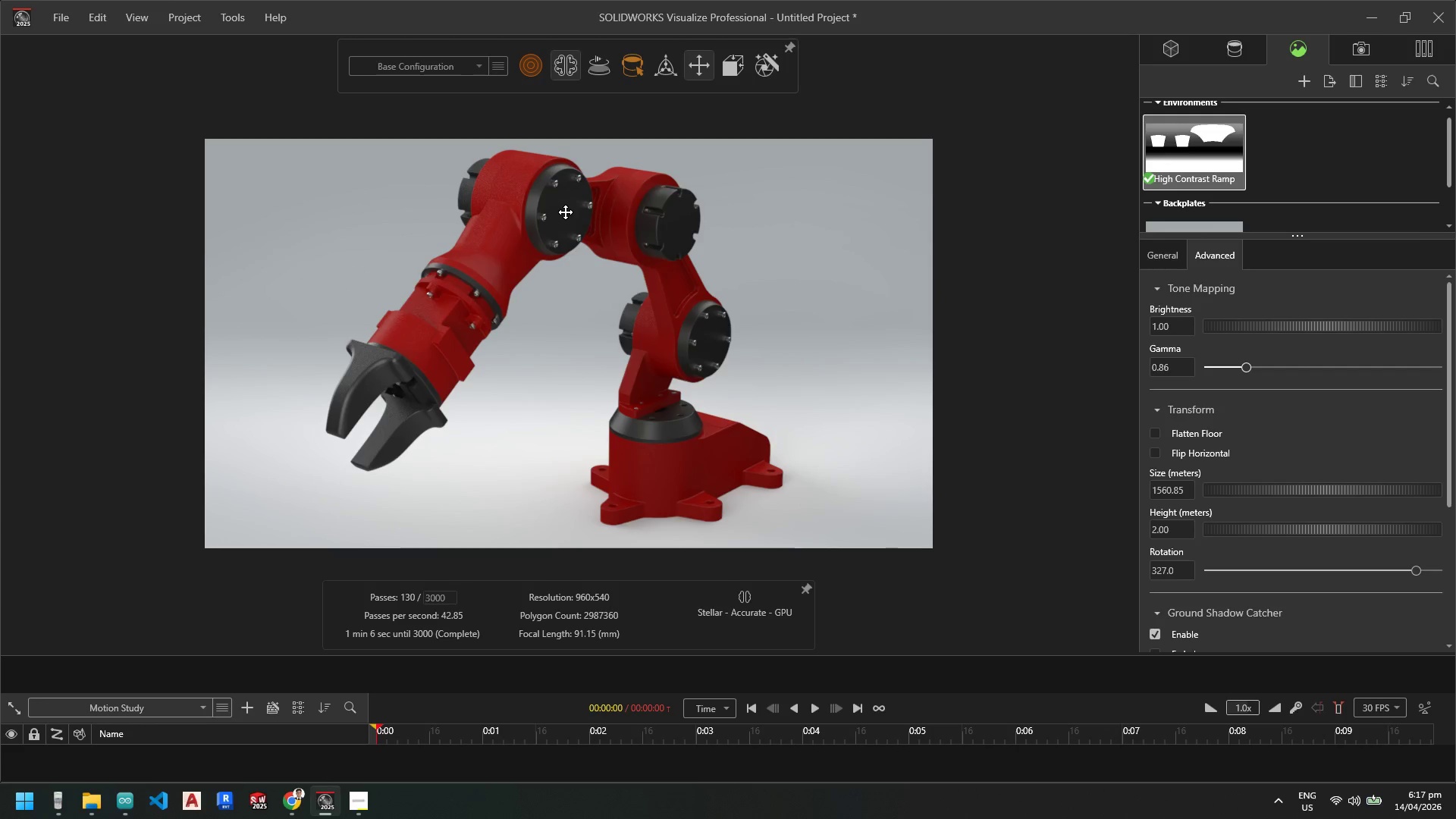 
scroll: coordinate [602, 311], scroll_direction: up, amount: 1.0
 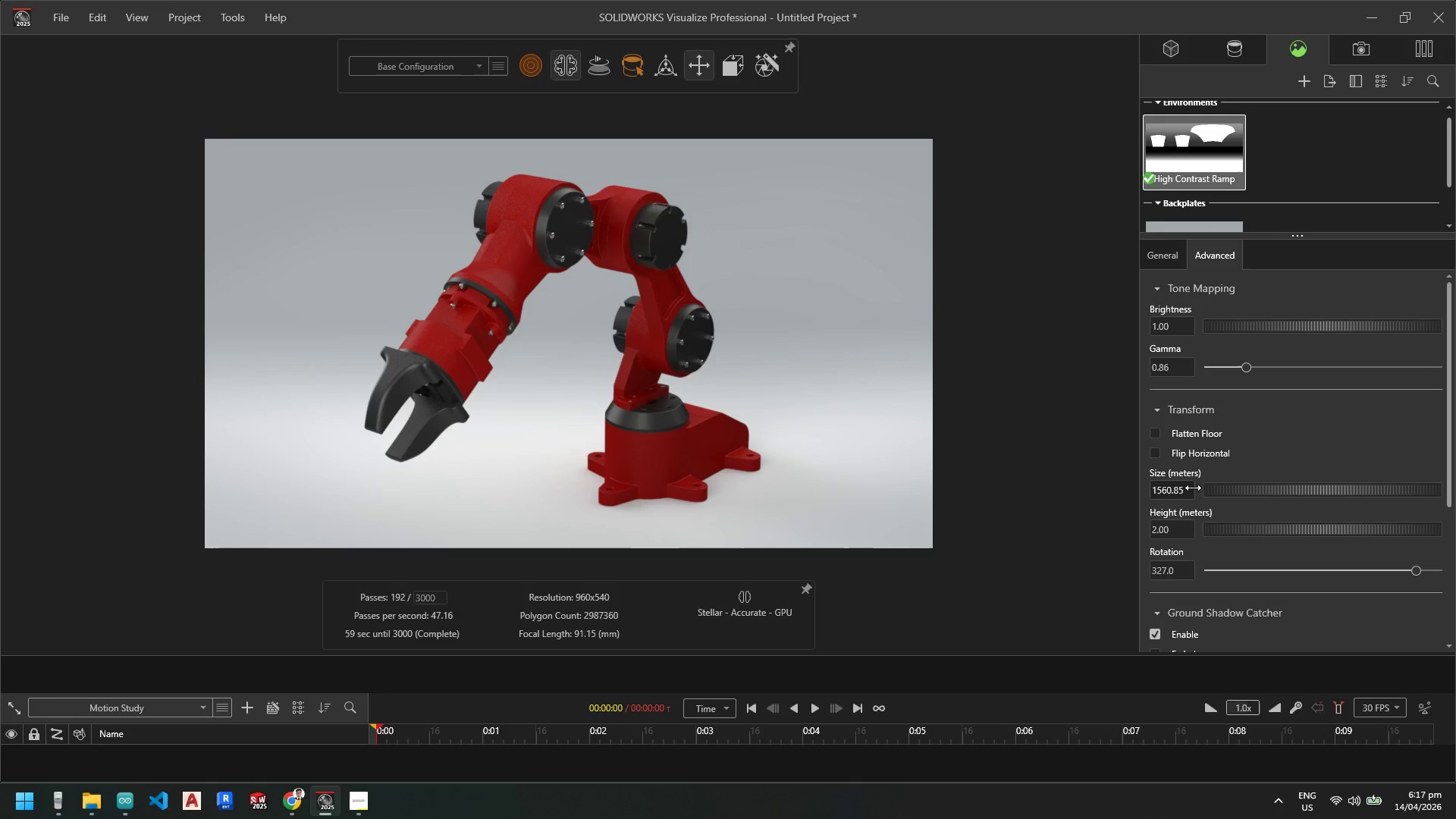 
wait(5.35)
 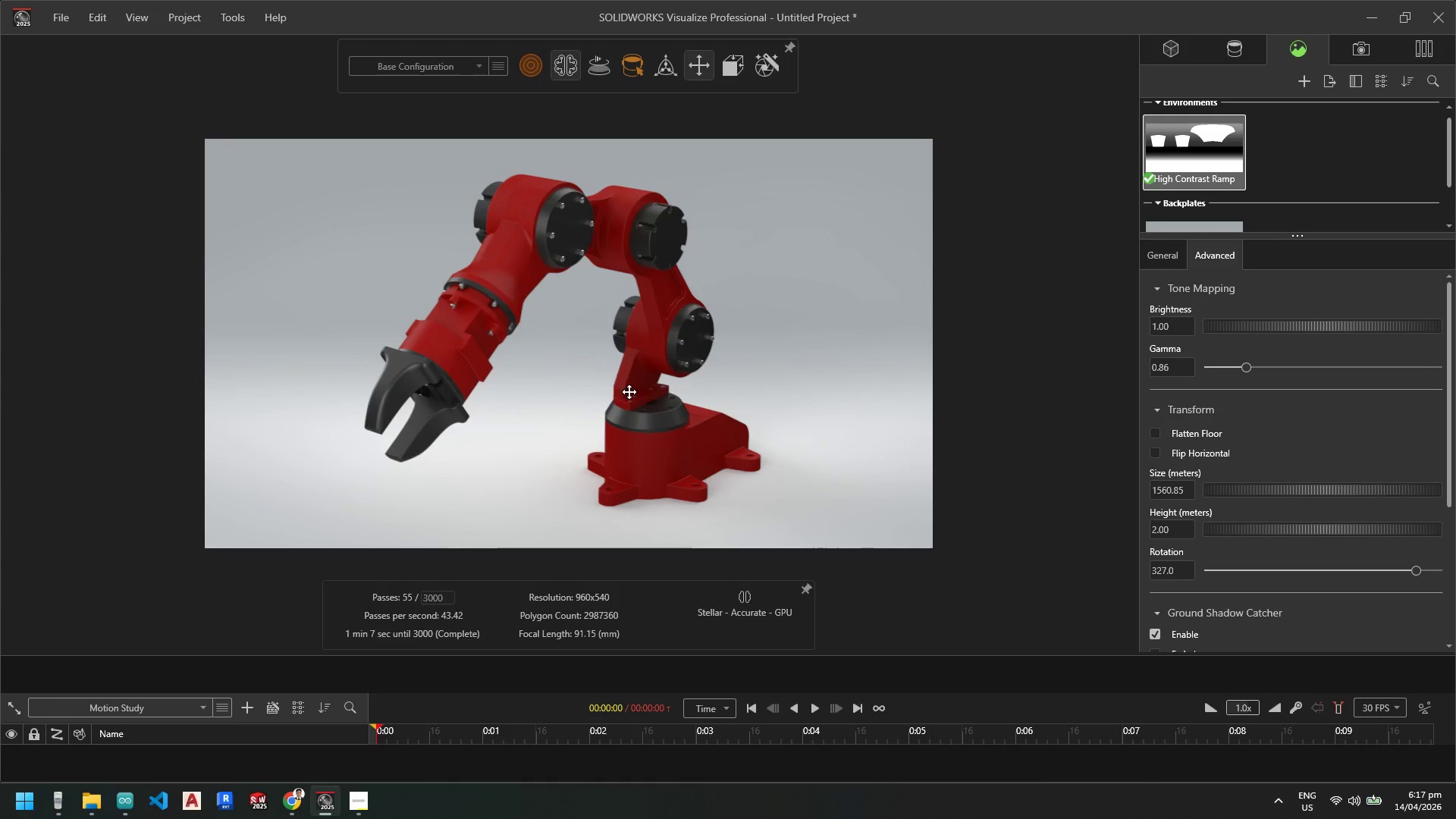 
left_click([1156, 435])
 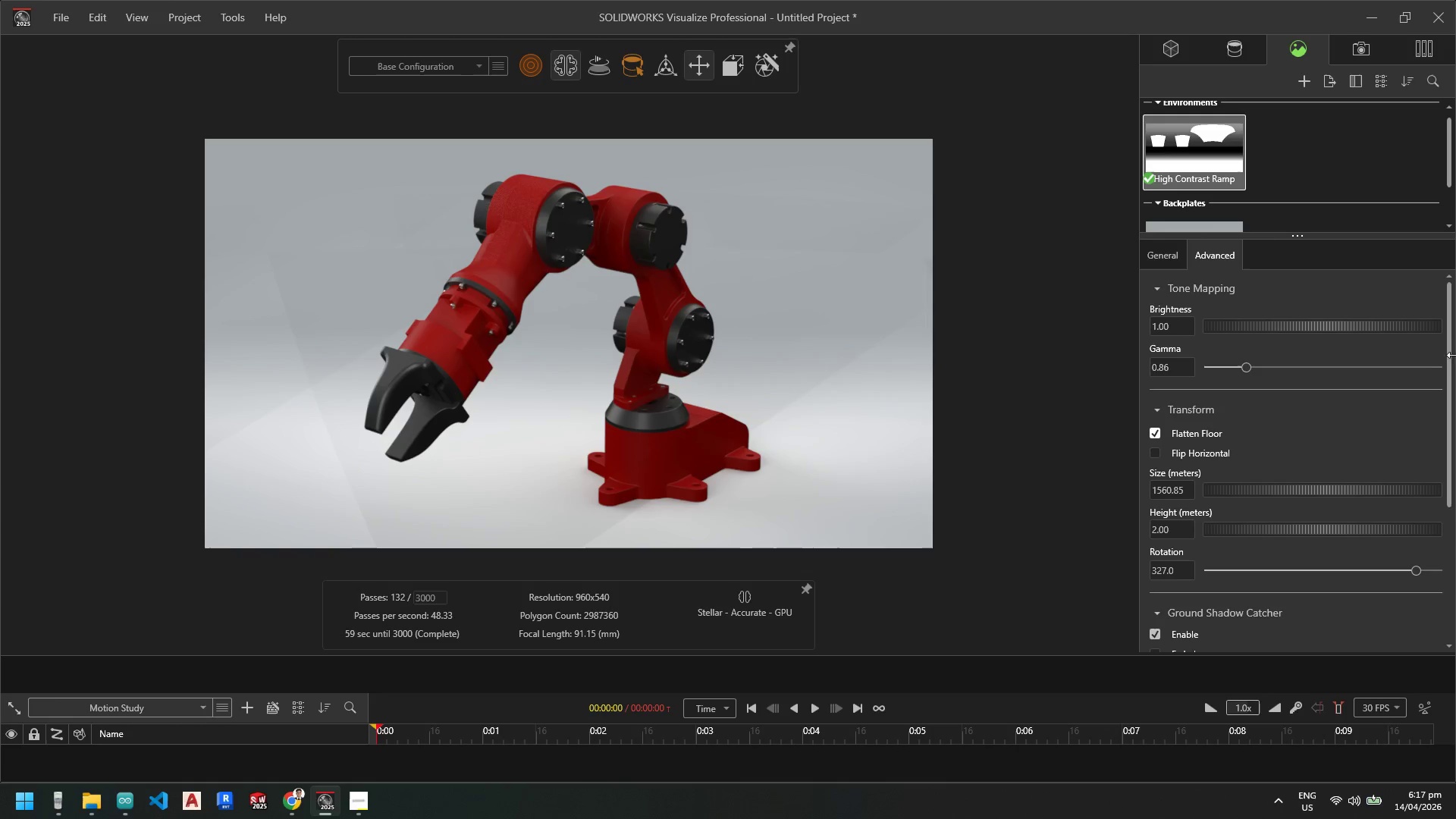 
left_click_drag(start_coordinate=[1447, 363], to_coordinate=[1448, 480])
 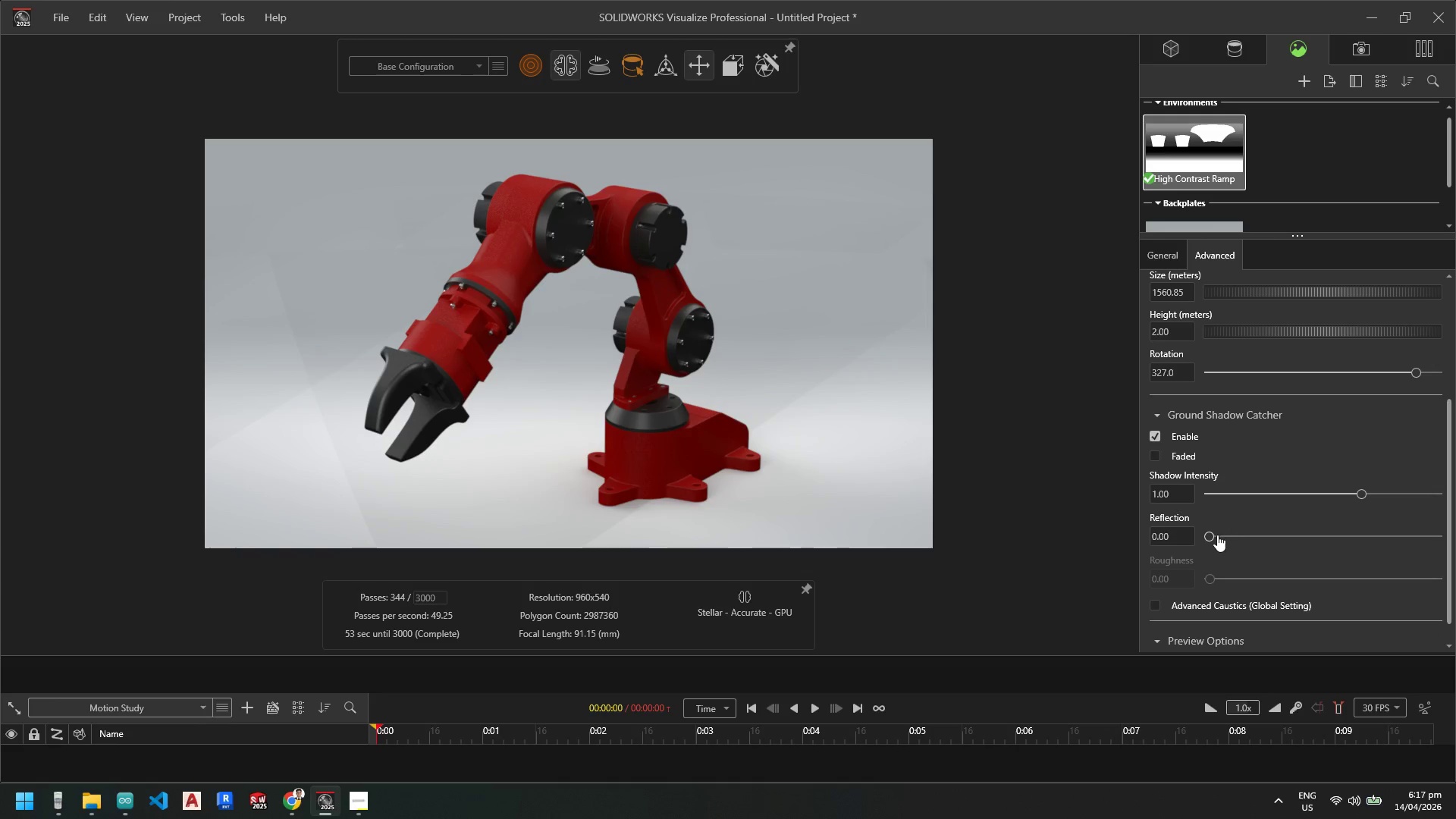 
left_click_drag(start_coordinate=[1216, 535], to_coordinate=[1292, 532])
 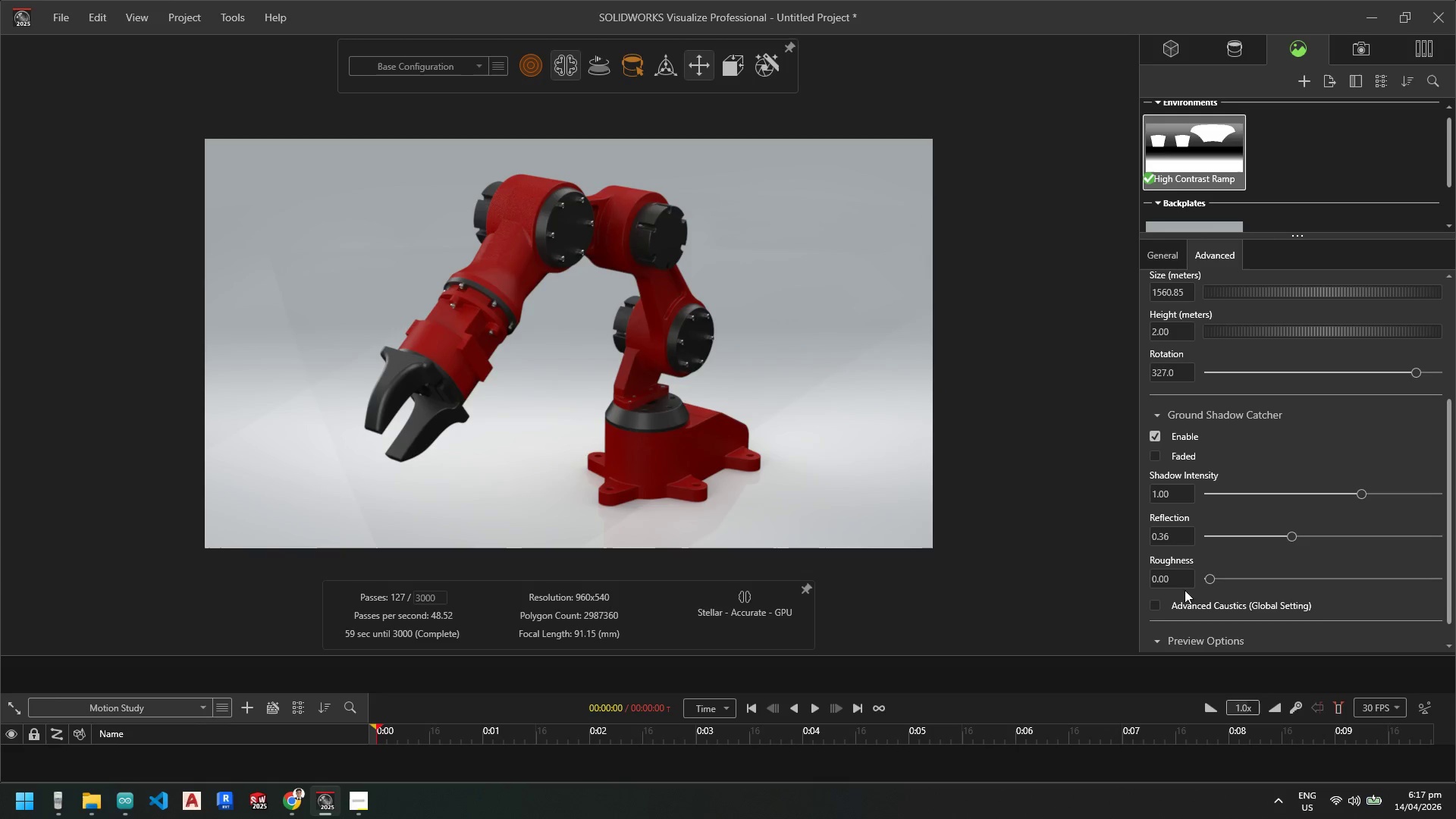 
left_click_drag(start_coordinate=[1209, 579], to_coordinate=[1276, 578])
 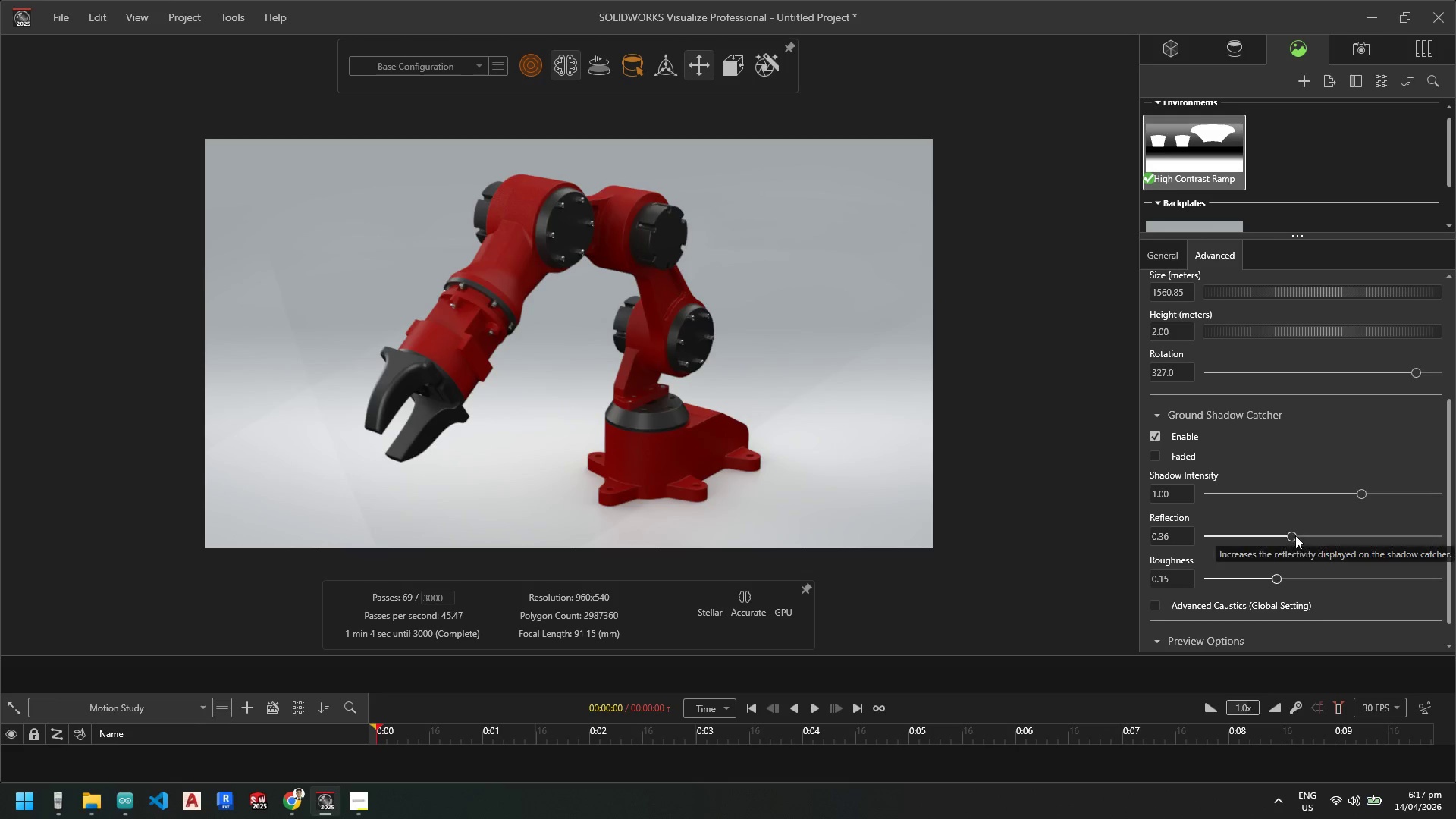 
left_click_drag(start_coordinate=[1293, 538], to_coordinate=[1388, 538])
 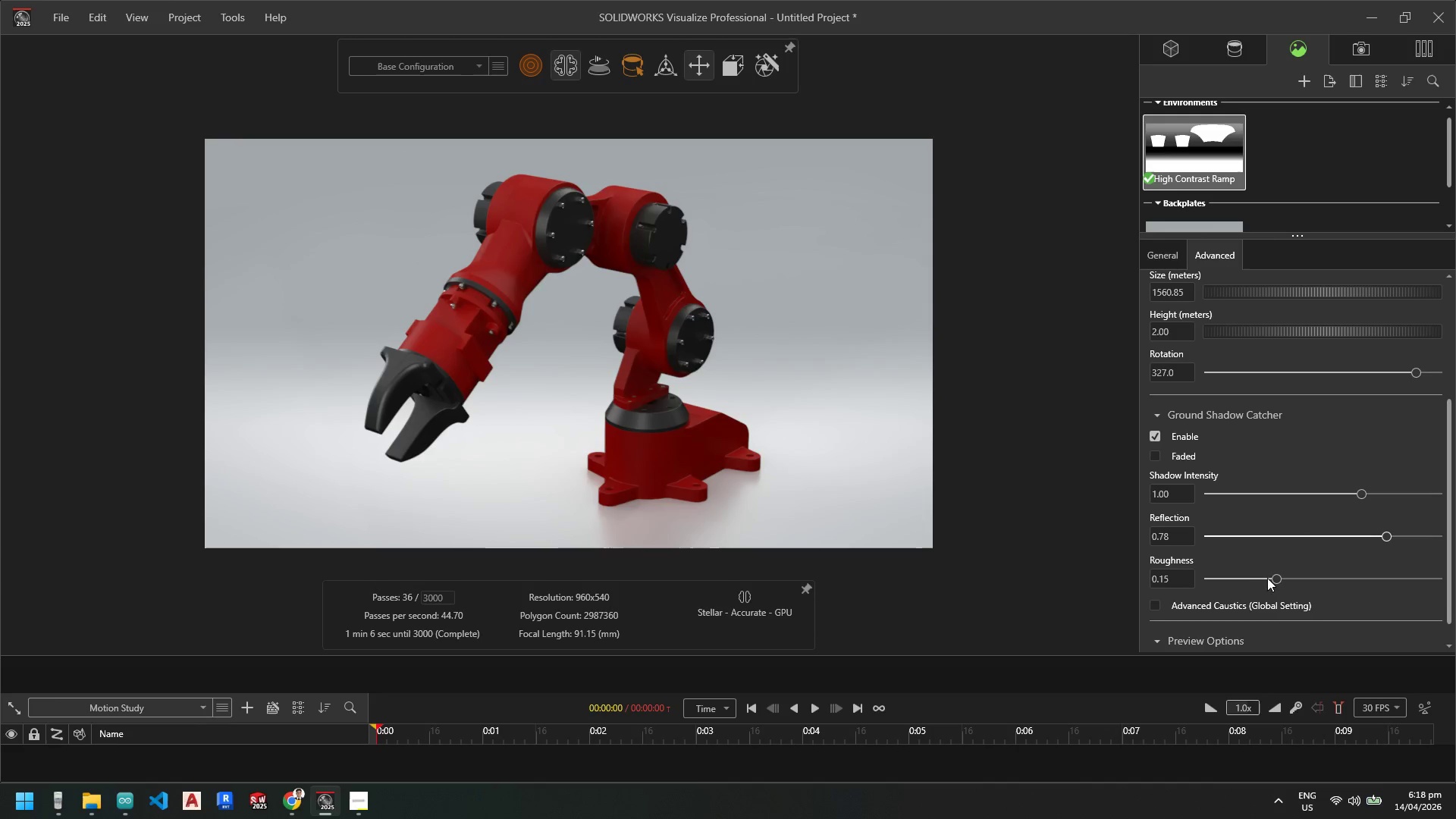 
left_click_drag(start_coordinate=[1274, 578], to_coordinate=[1335, 578])
 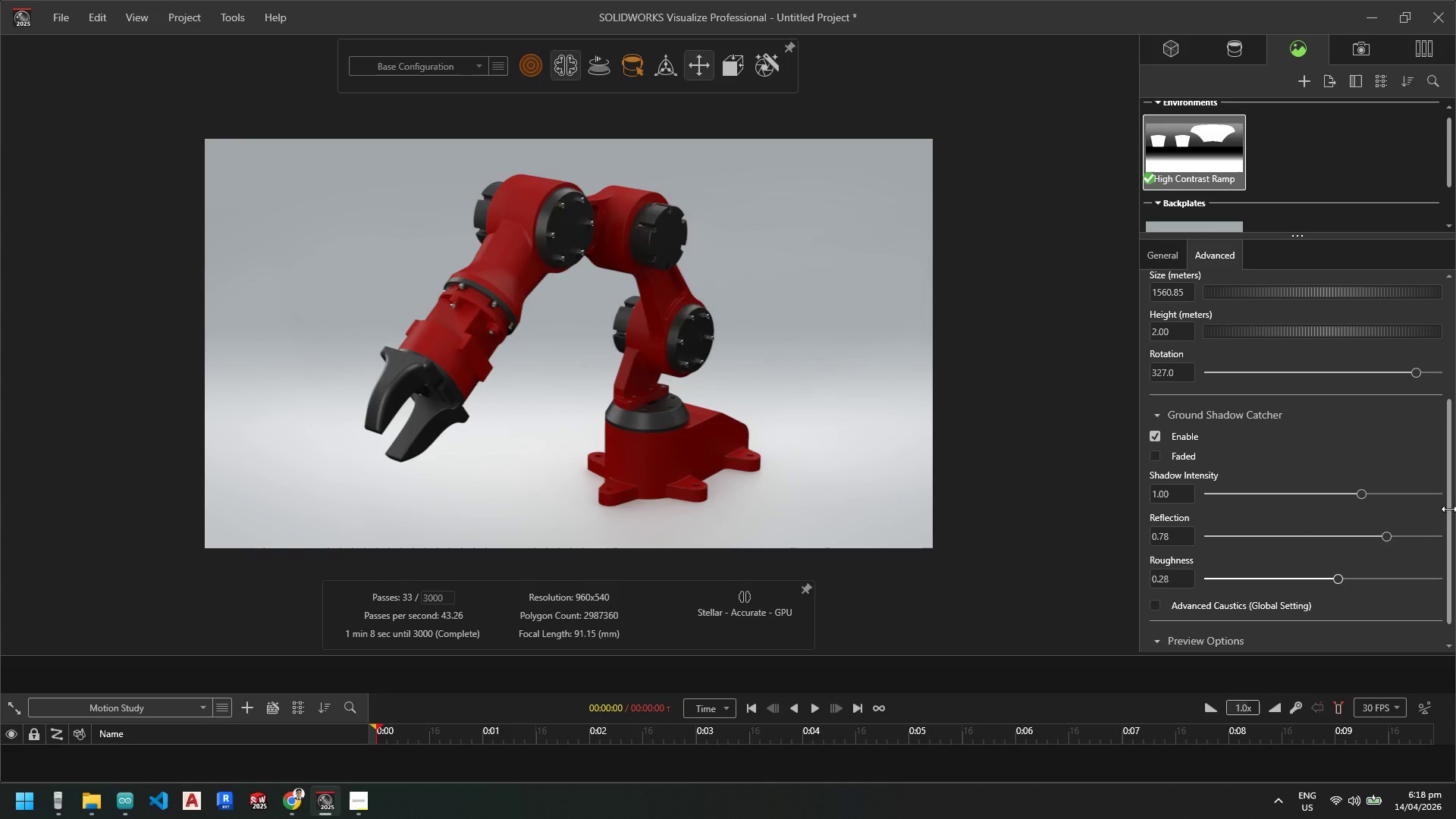 
left_click_drag(start_coordinate=[1449, 509], to_coordinate=[1440, 555])
 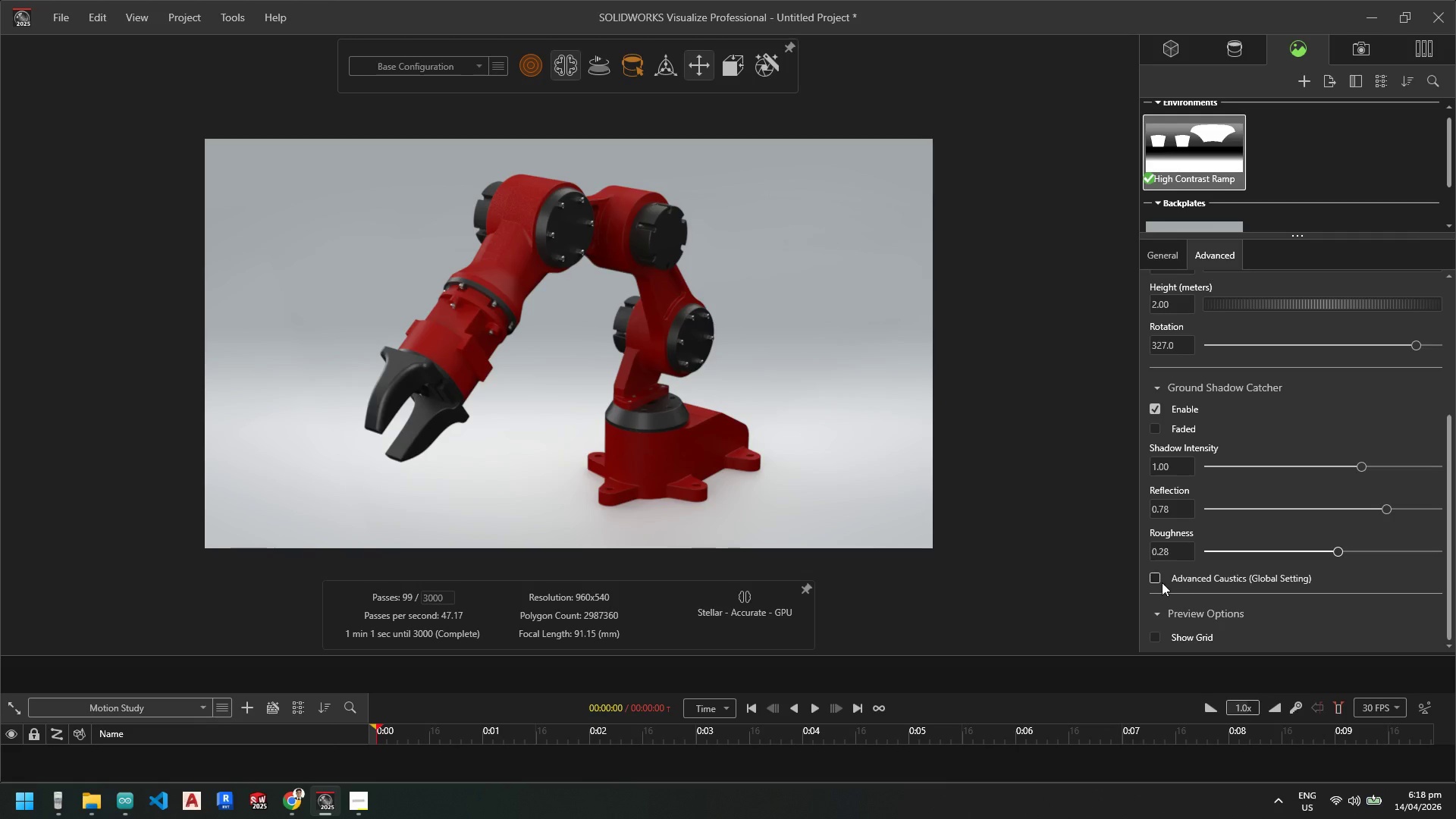 
left_click([1159, 579])
 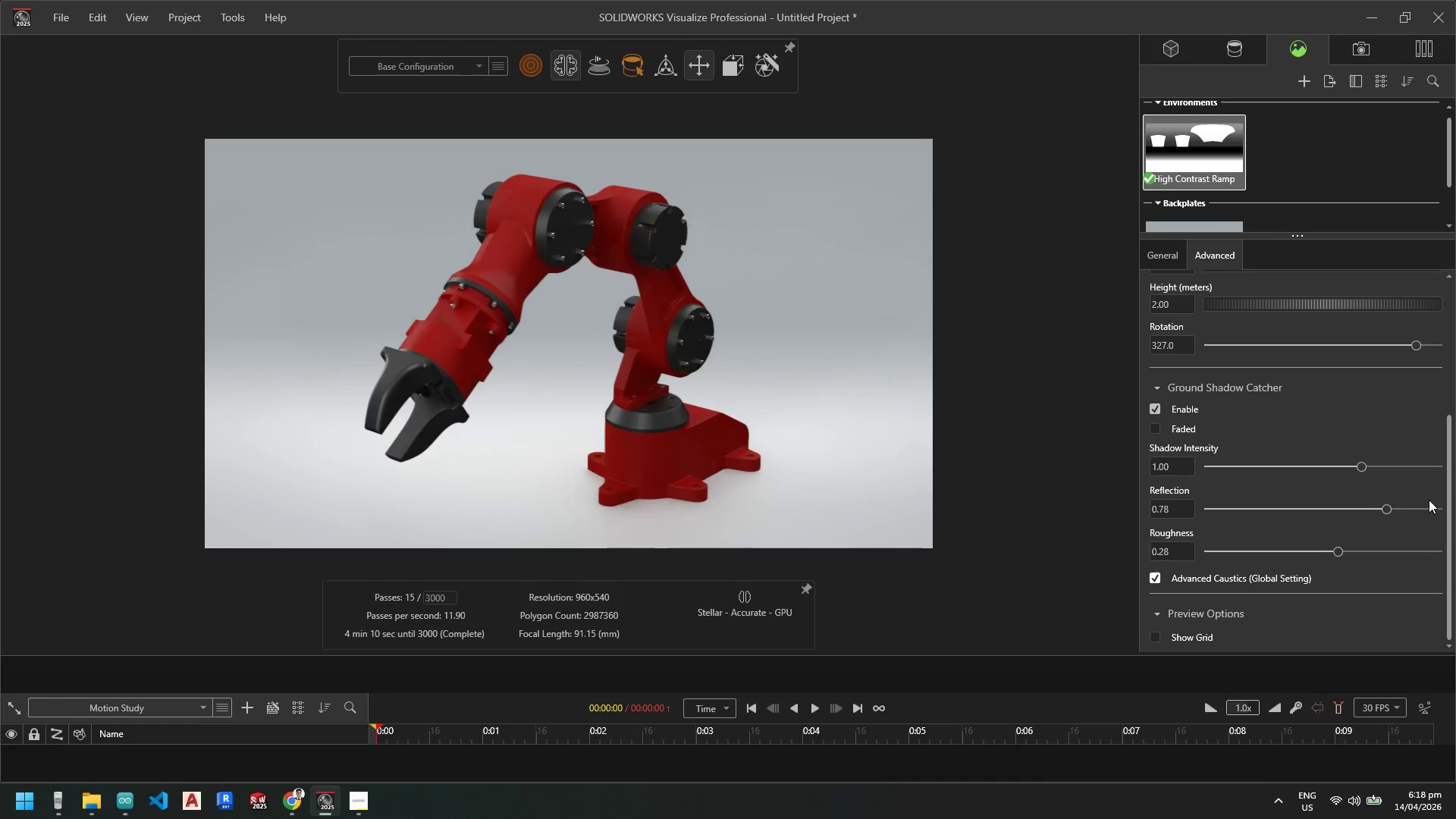 
left_click_drag(start_coordinate=[1450, 497], to_coordinate=[1448, 532])
 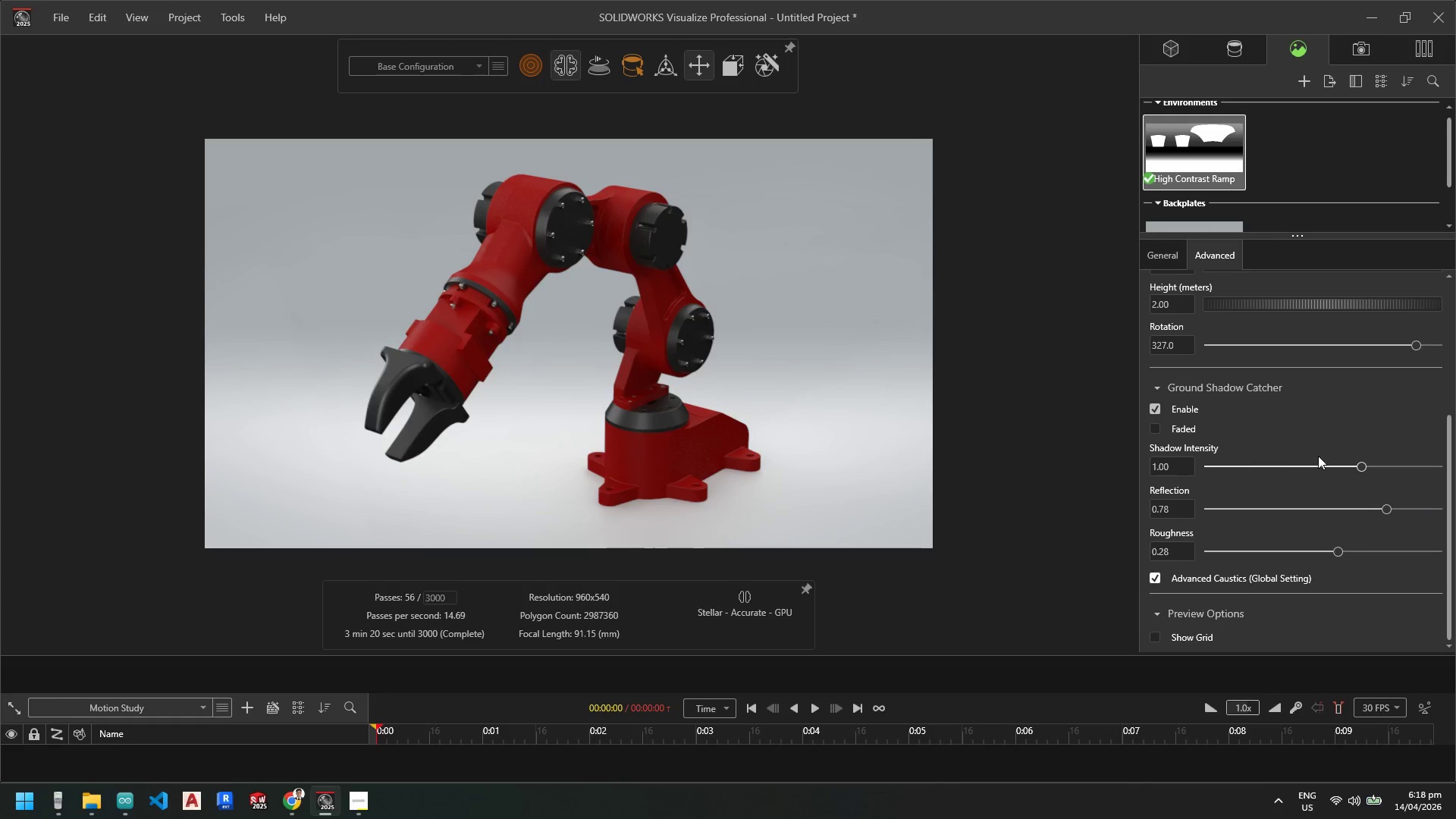 
left_click_drag(start_coordinate=[1360, 466], to_coordinate=[1439, 468])
 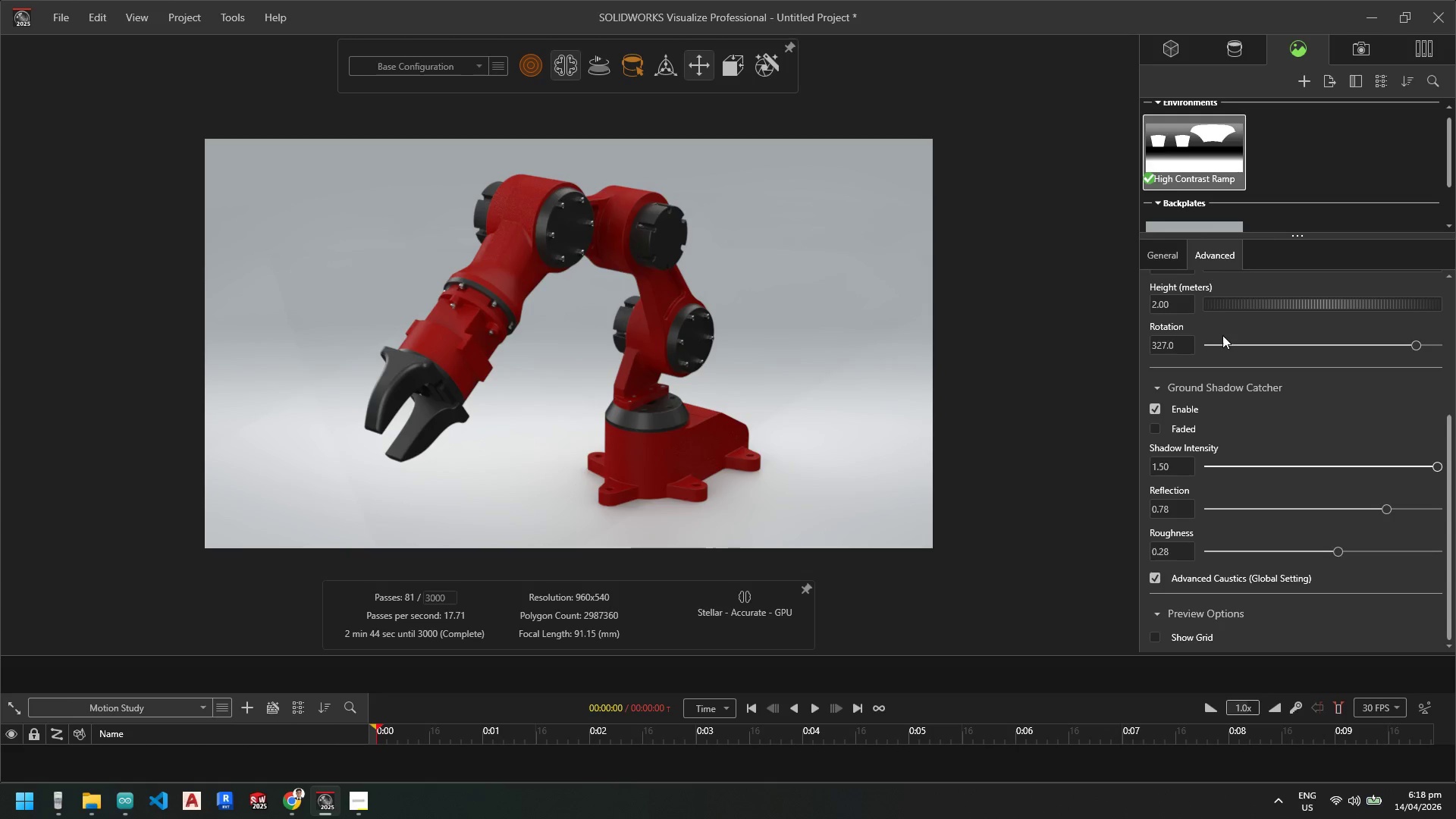 
wait(6.8)
 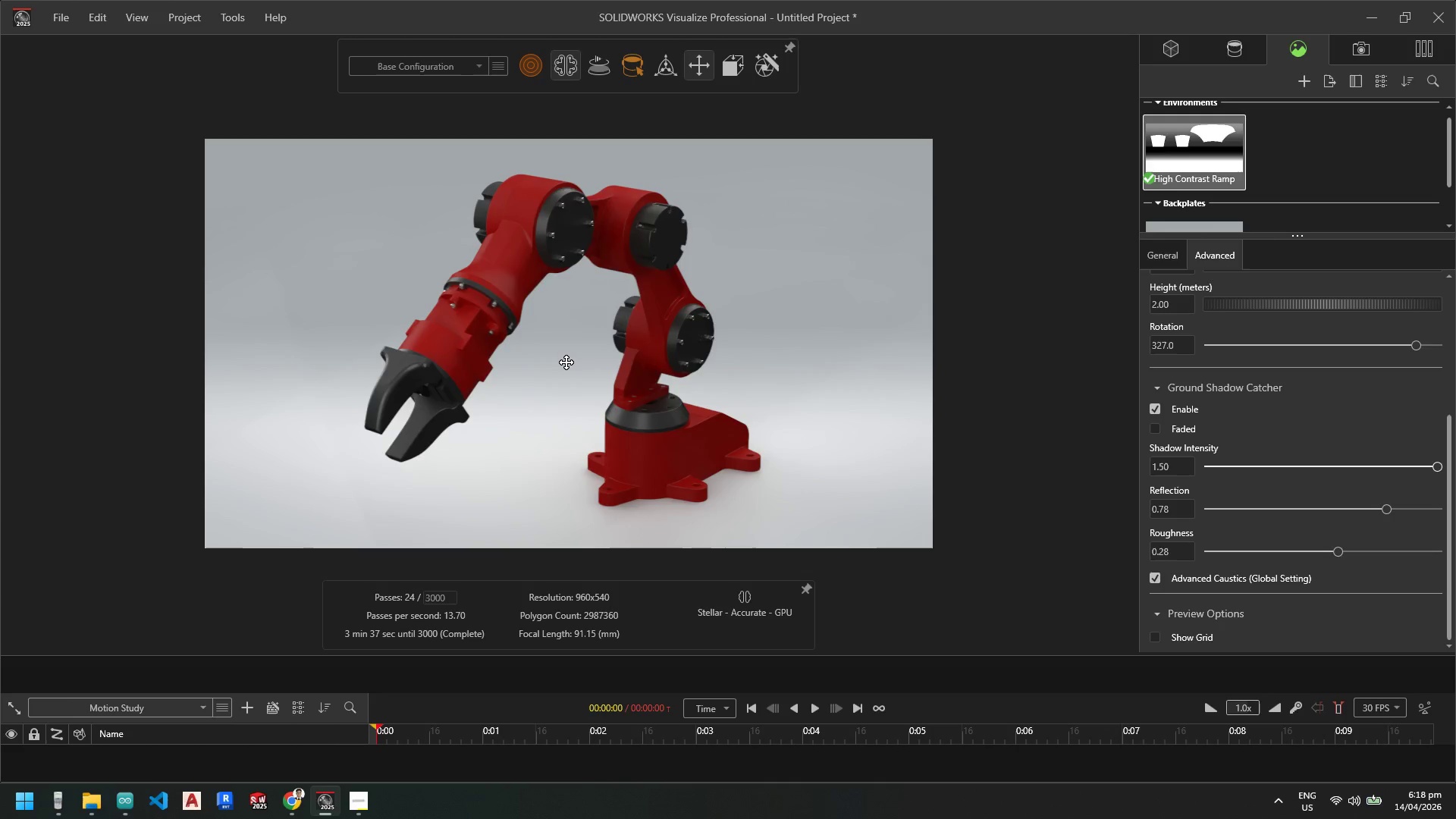 
left_click([1156, 428])
 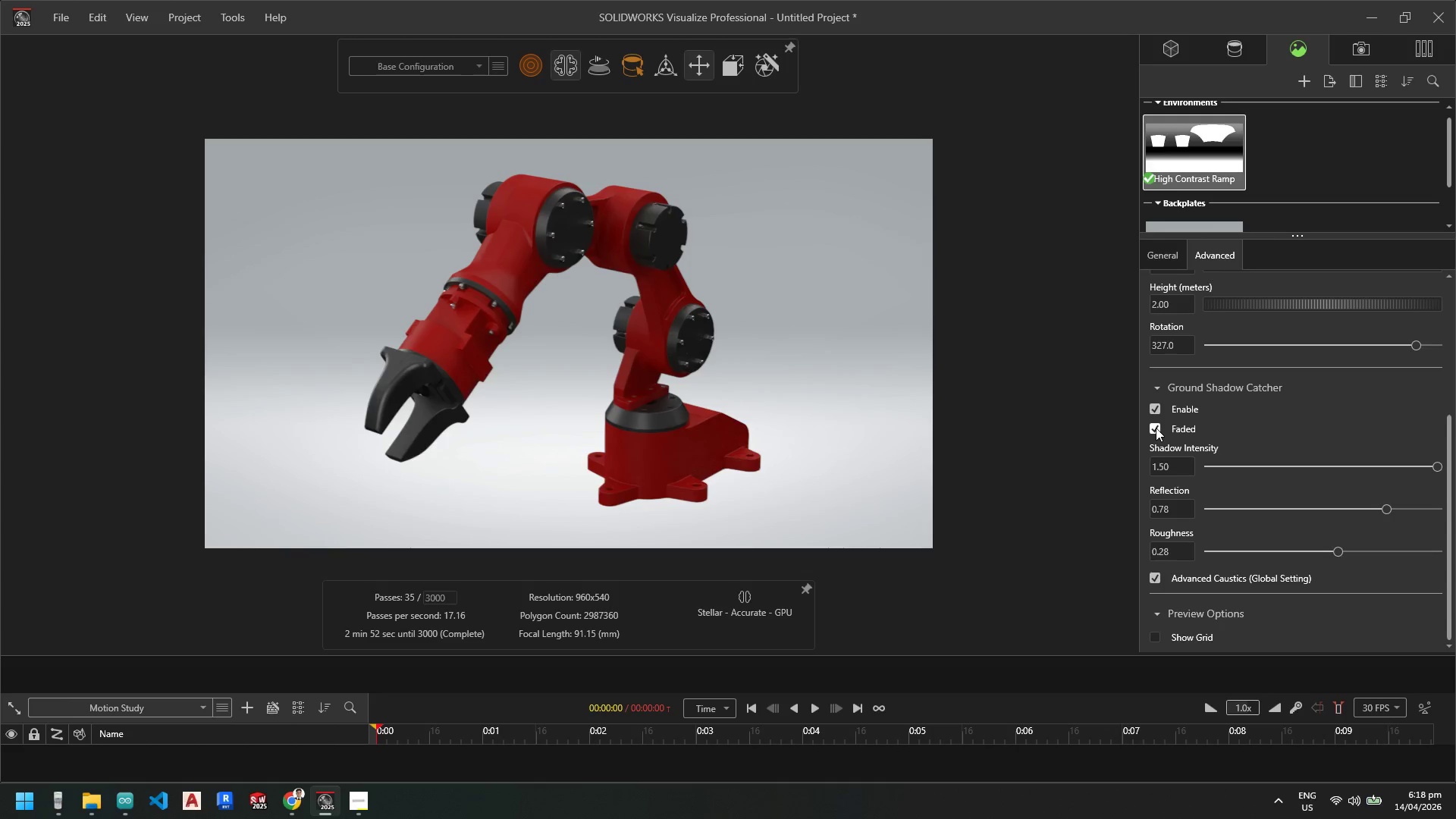 
left_click([1156, 428])
 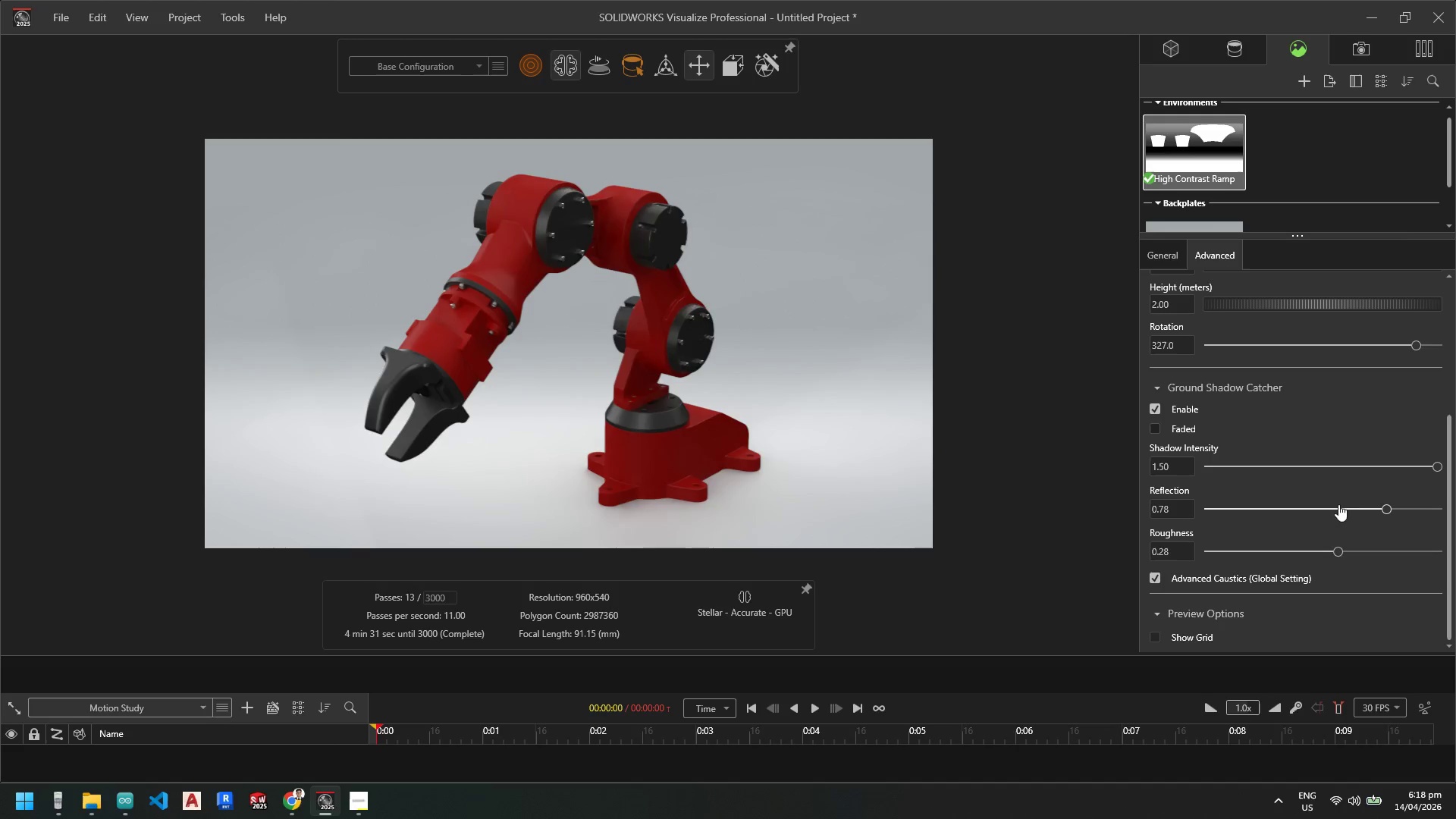 
left_click_drag(start_coordinate=[1383, 509], to_coordinate=[1439, 508])
 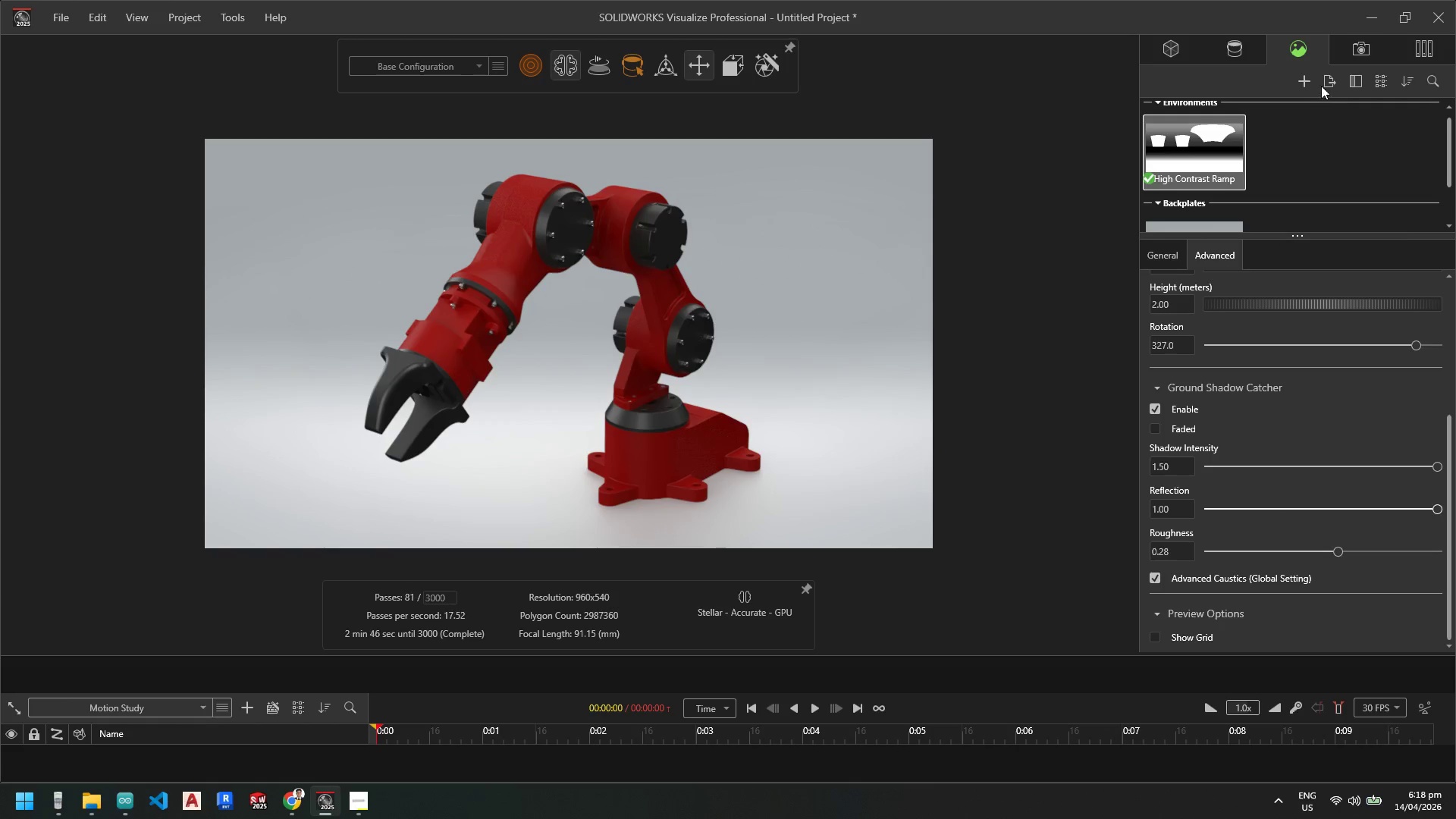 
wait(6.75)
 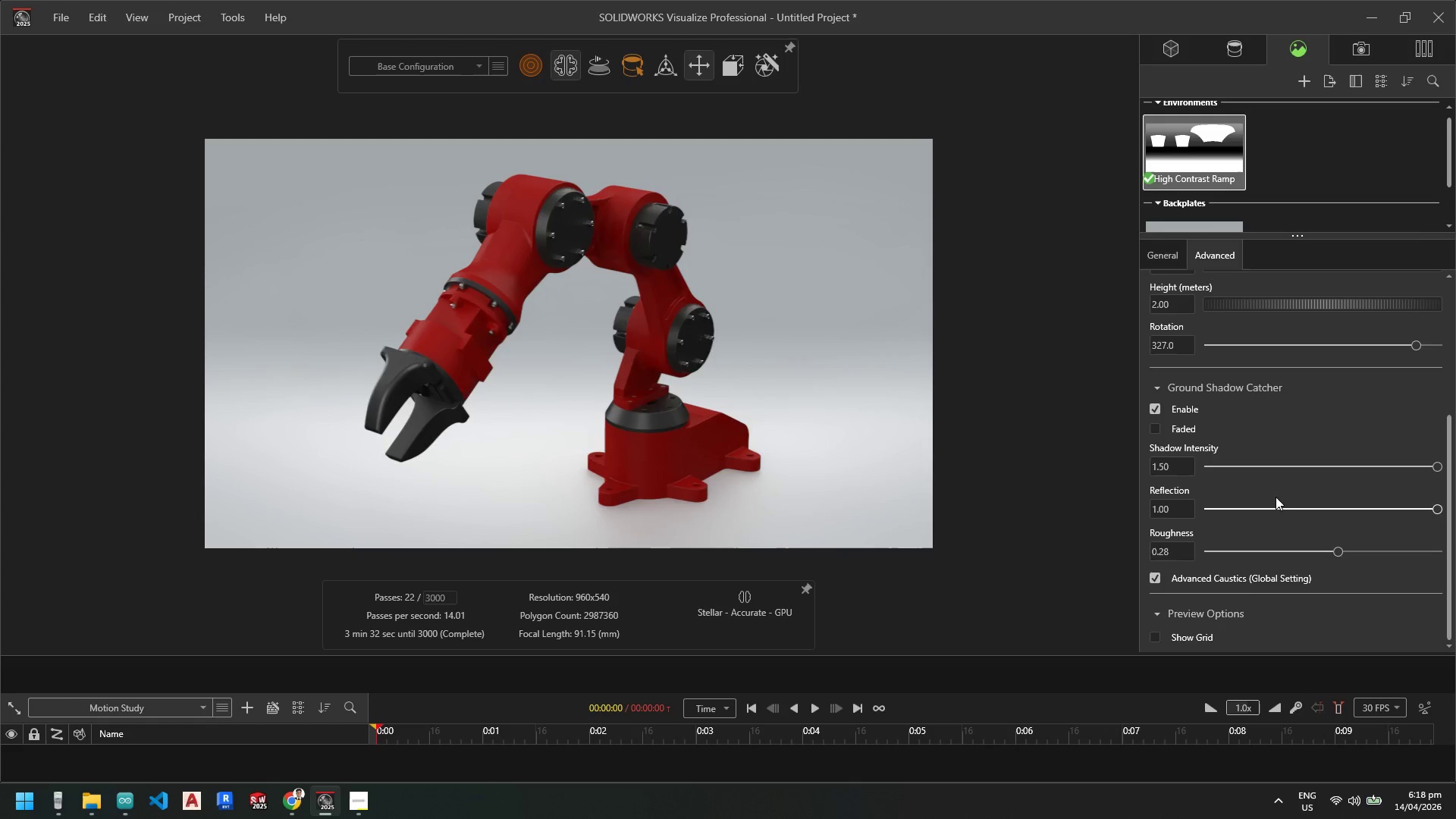 
left_click([1166, 253])
 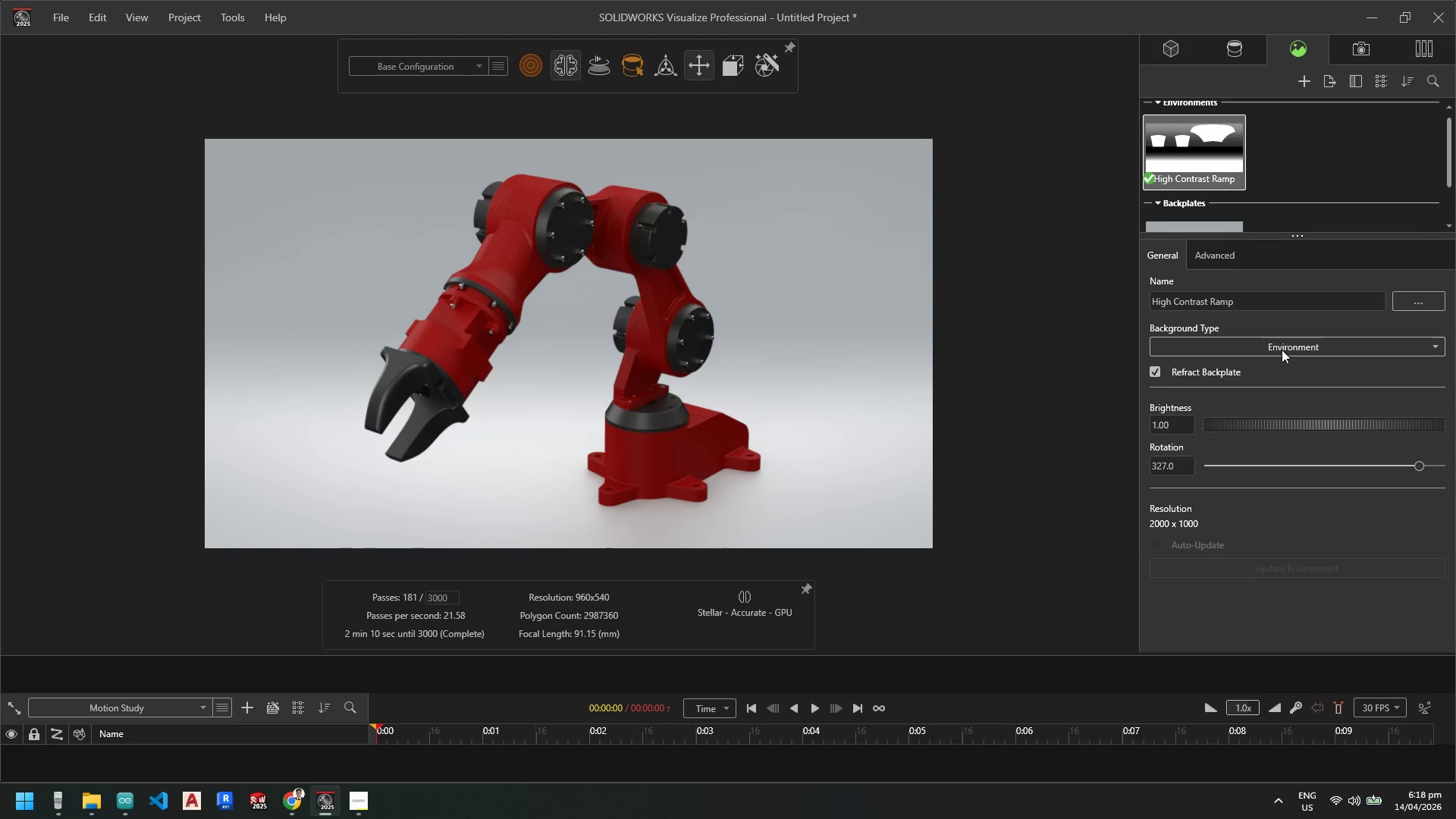 
left_click([1176, 522])
 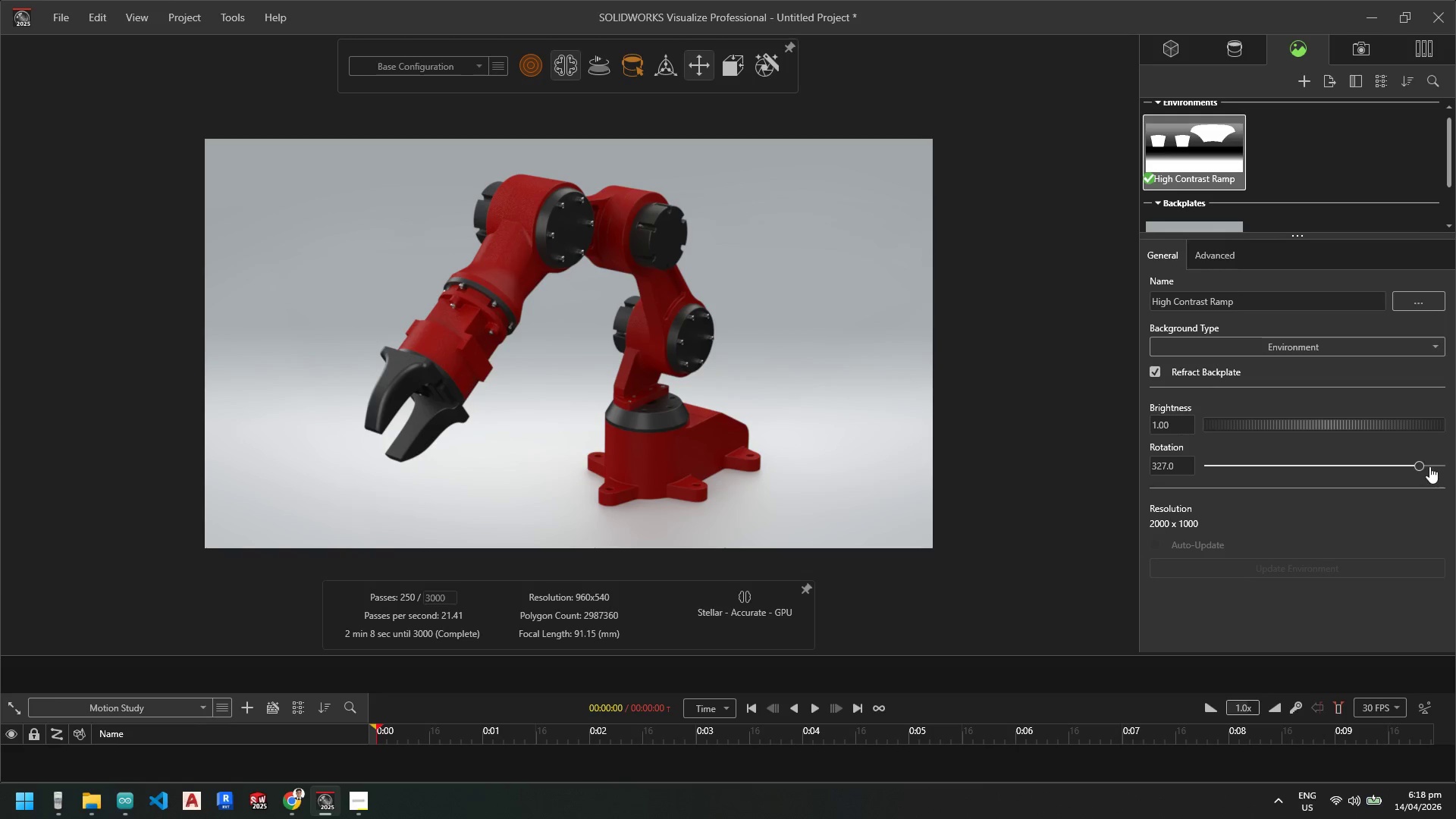 
left_click_drag(start_coordinate=[1420, 466], to_coordinate=[1352, 472])
 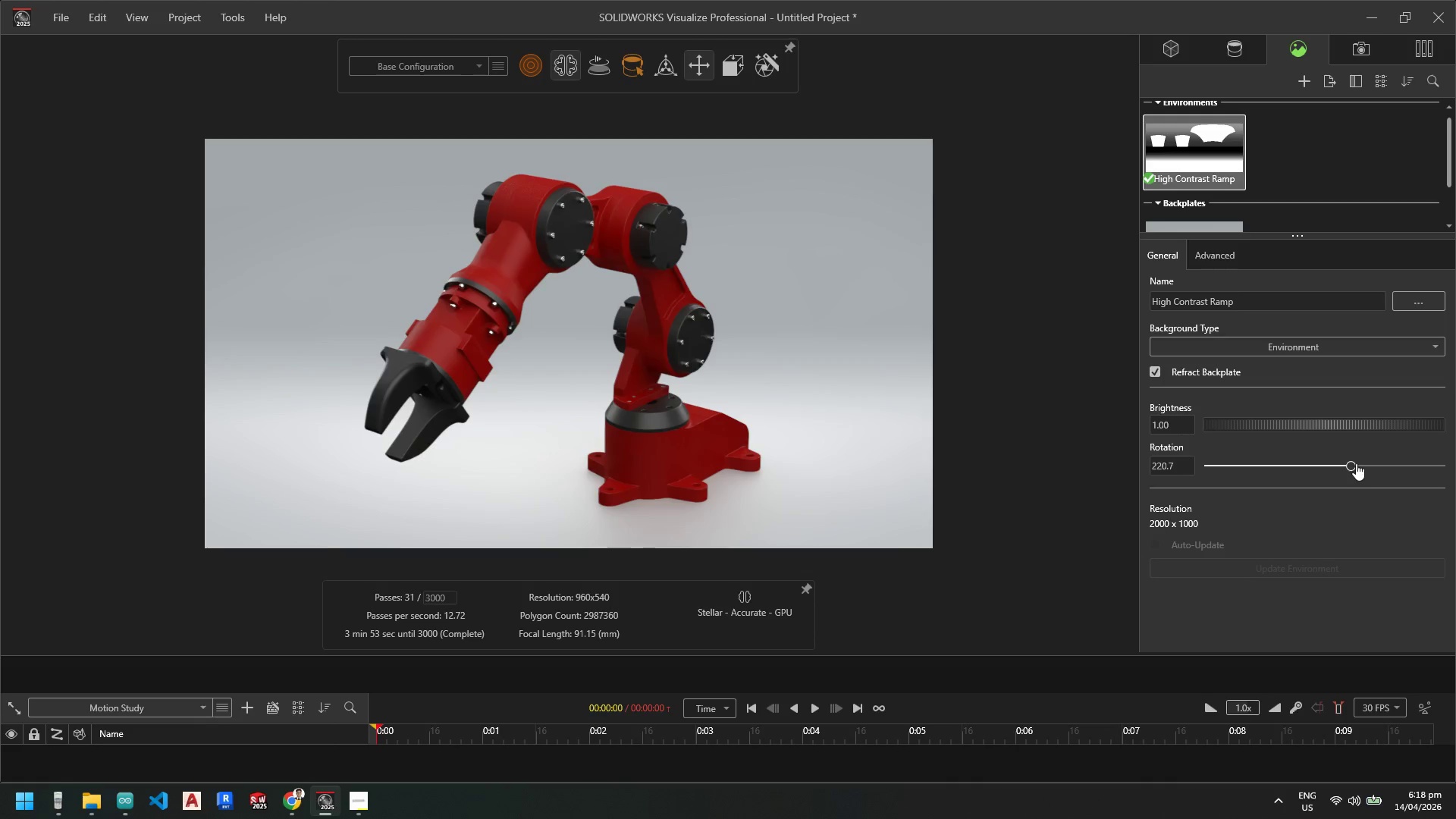 
left_click_drag(start_coordinate=[1322, 425], to_coordinate=[1382, 429])
 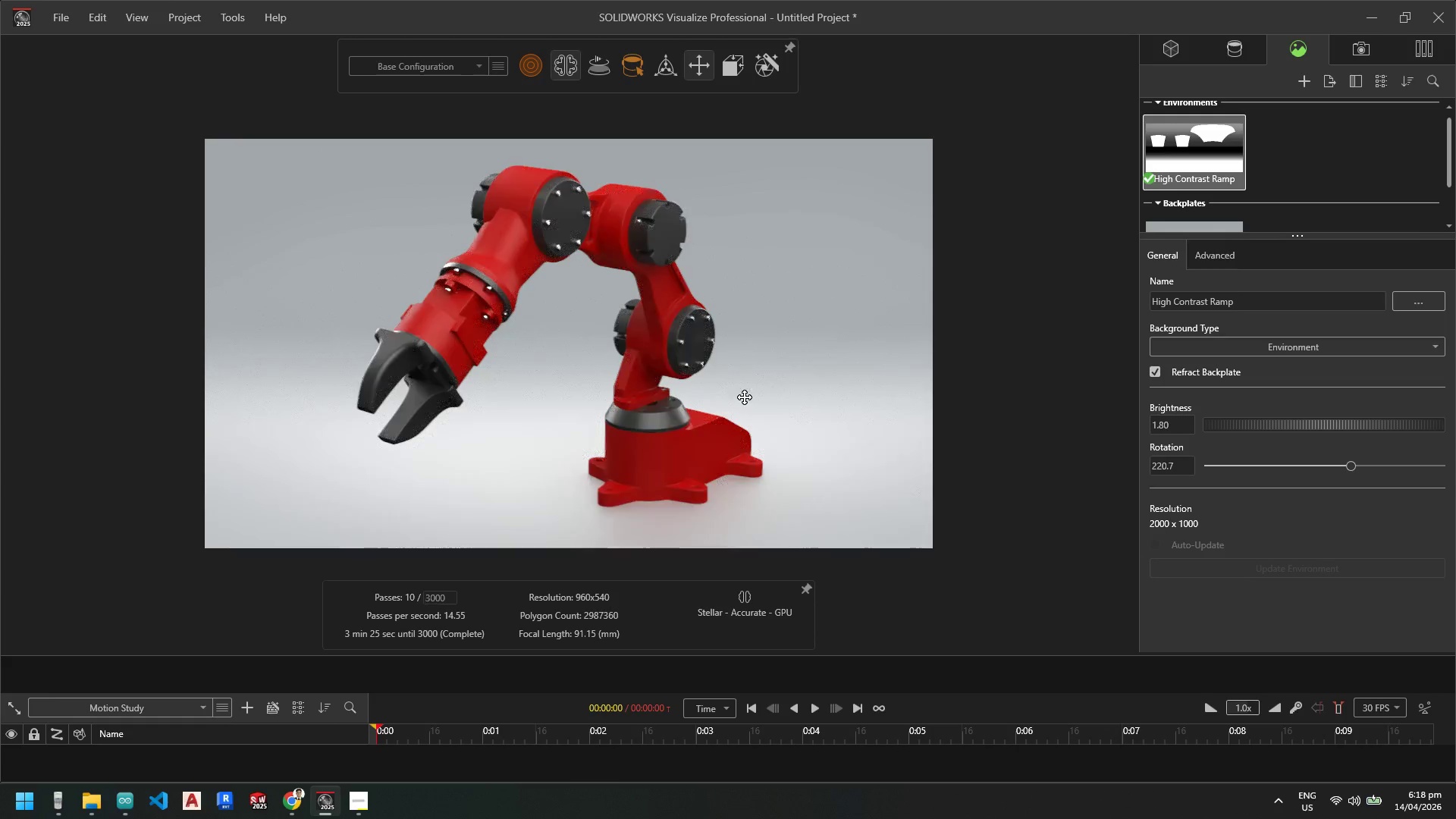 
wait(8.91)
 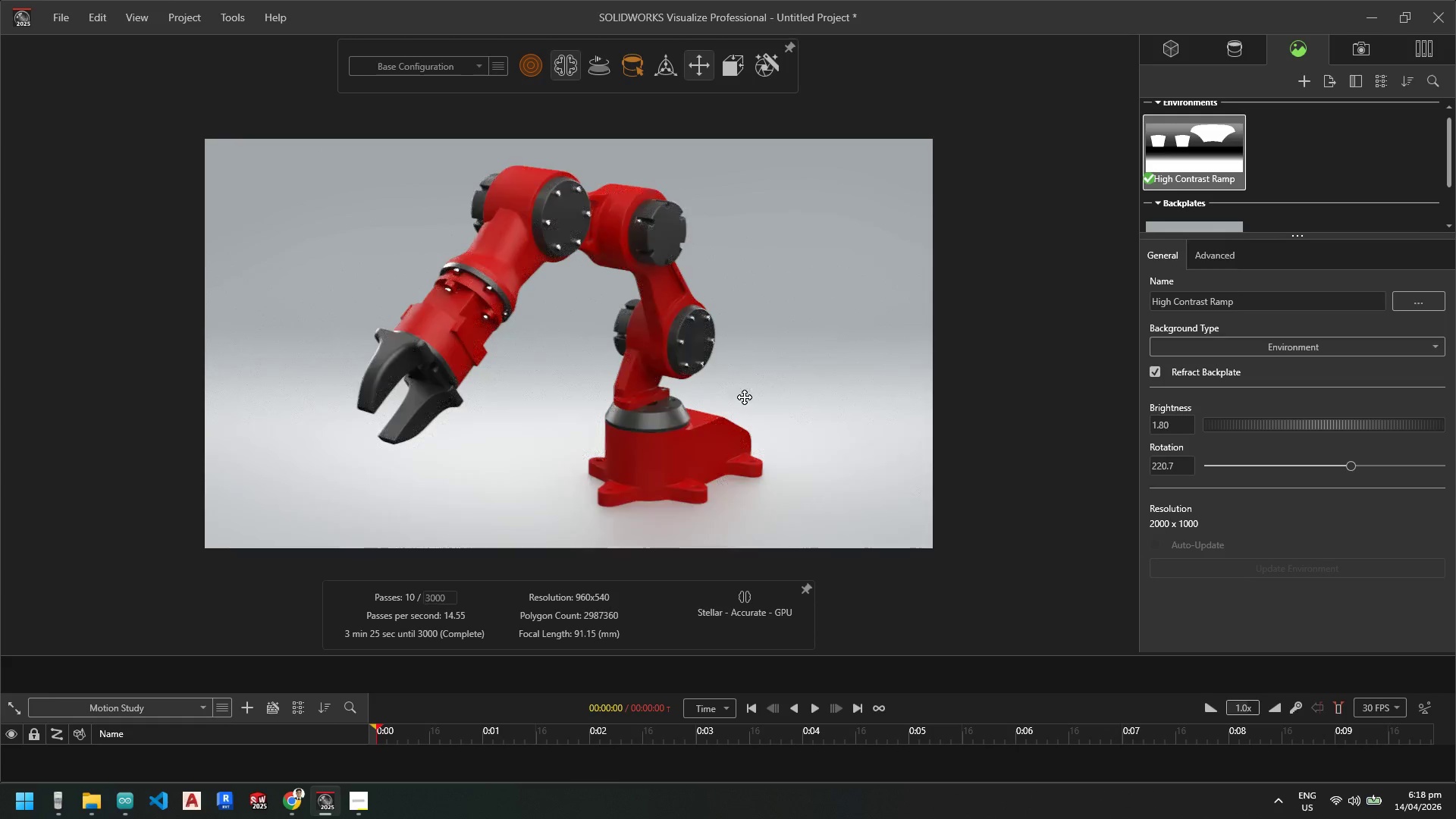 
left_click_drag(start_coordinate=[1387, 425], to_coordinate=[1353, 426])
 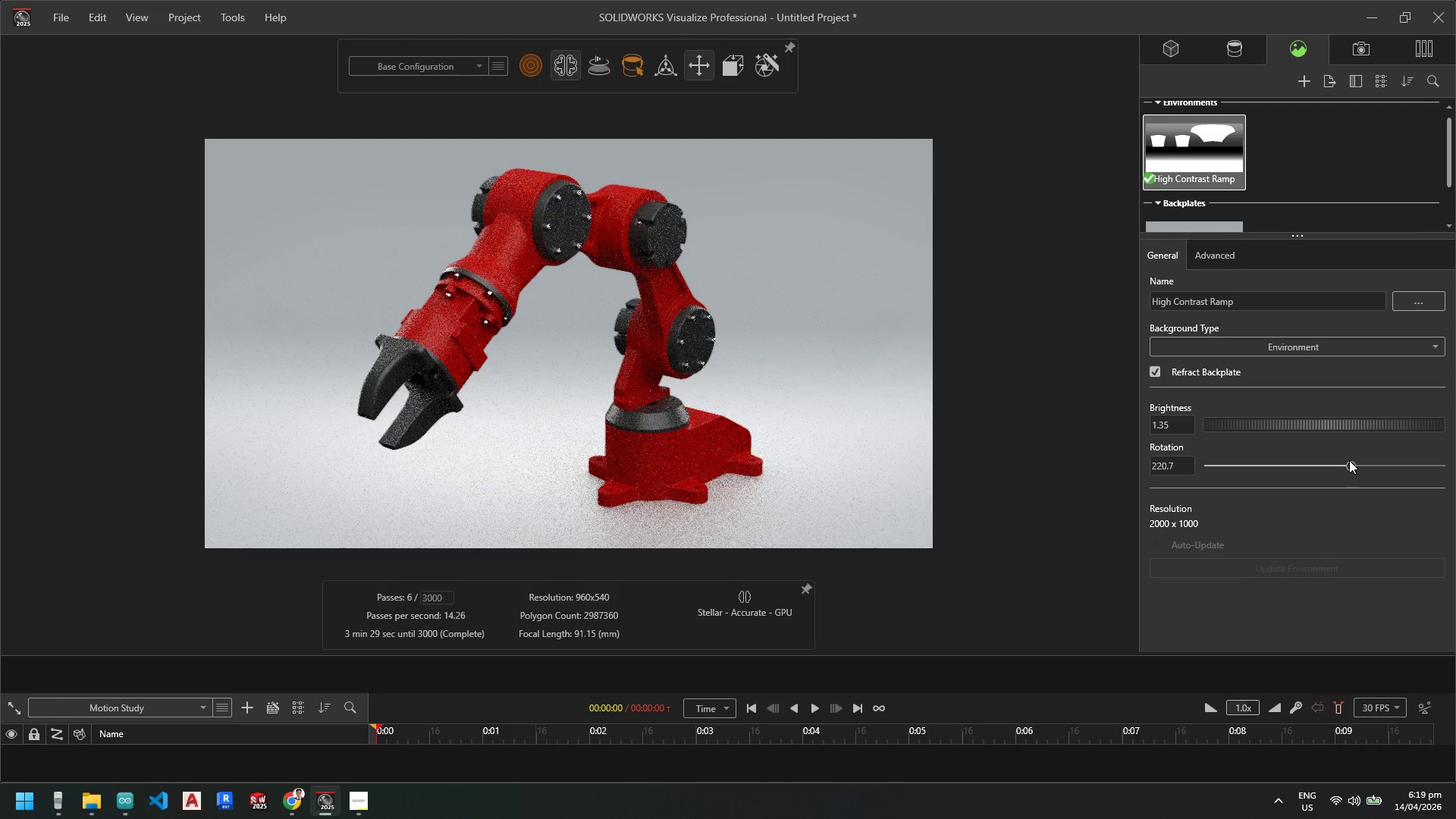 
left_click_drag(start_coordinate=[1348, 461], to_coordinate=[1268, 462])
 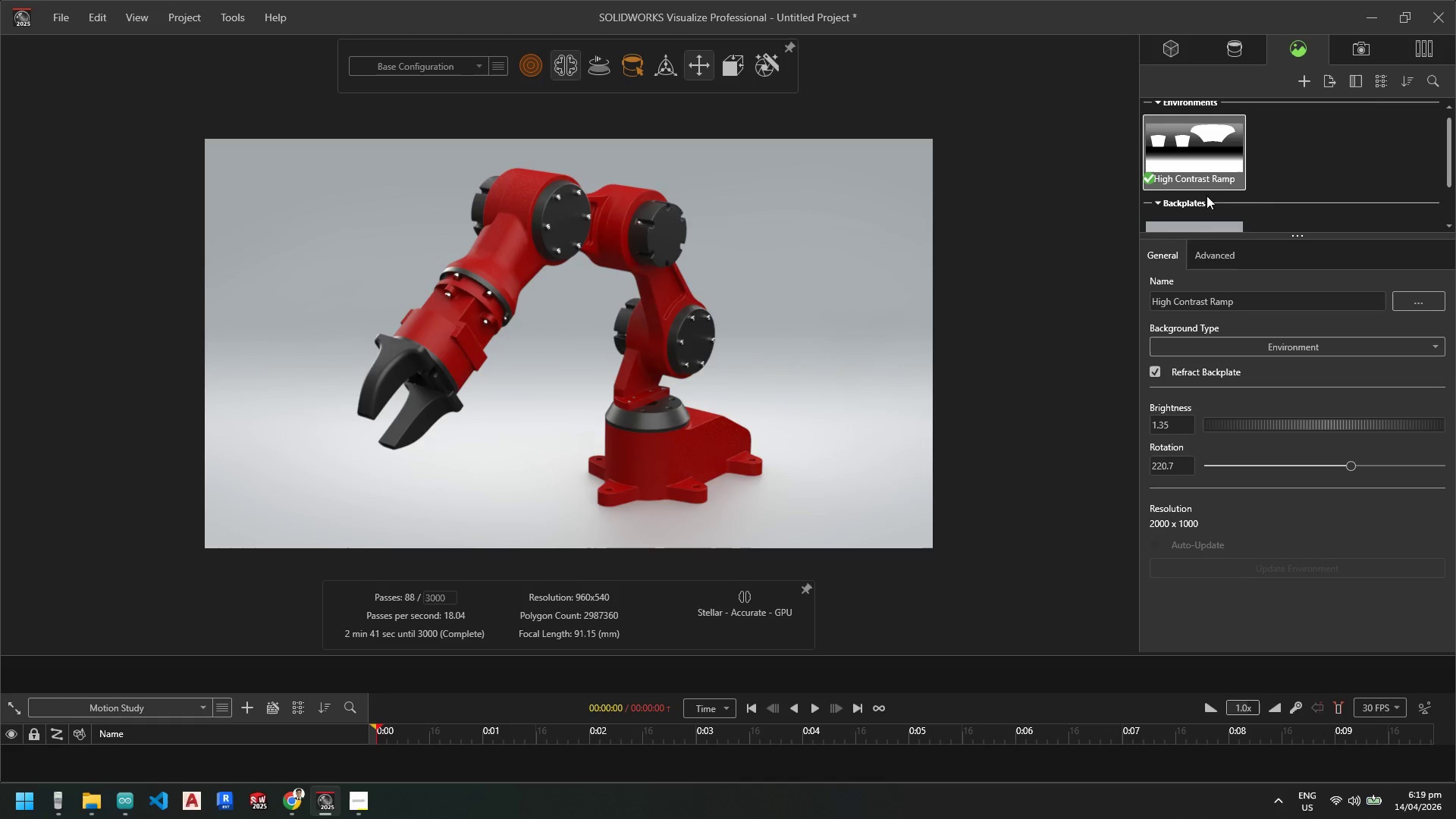 
left_click([1211, 144])
 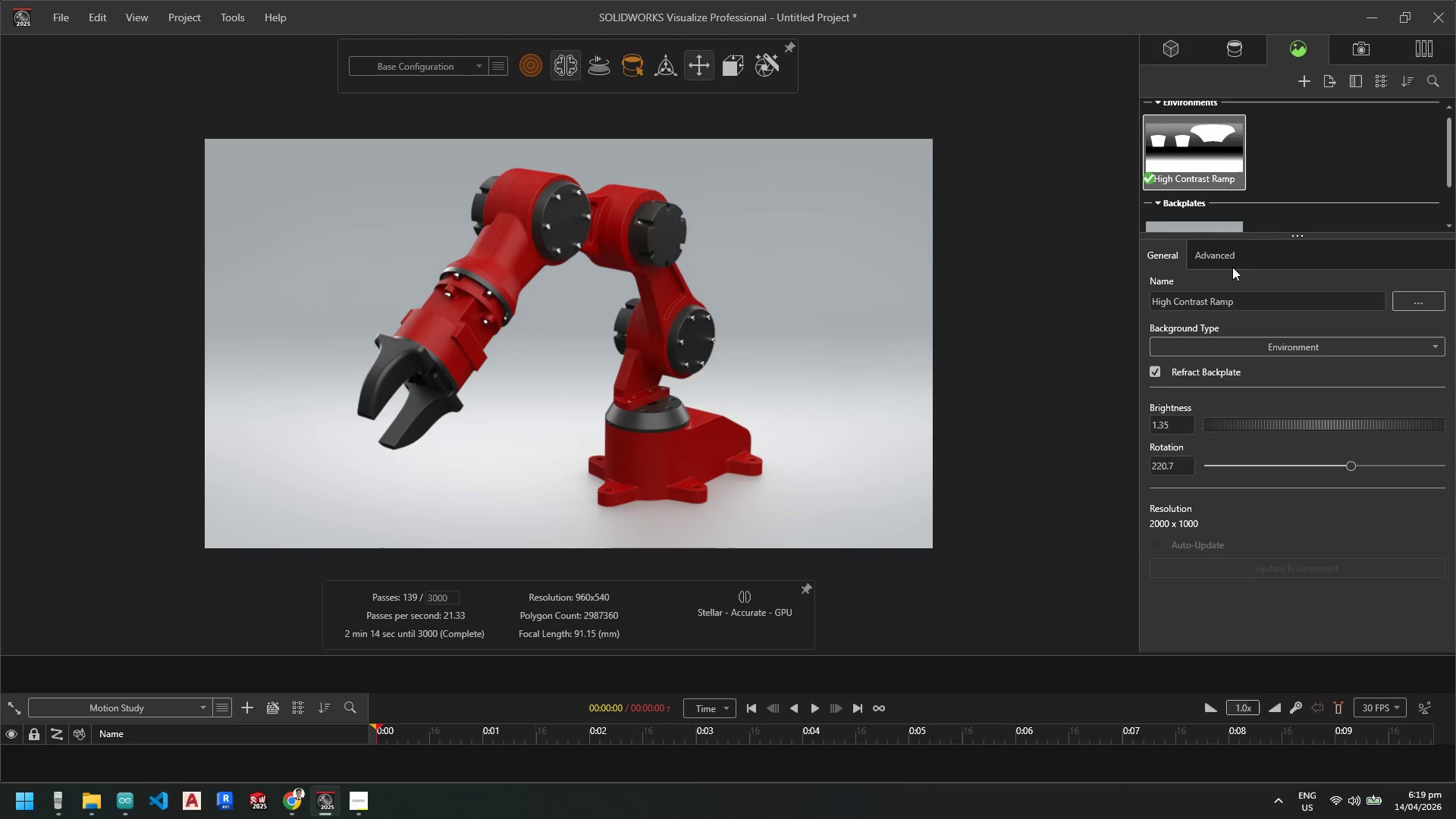 
left_click([1237, 289])
 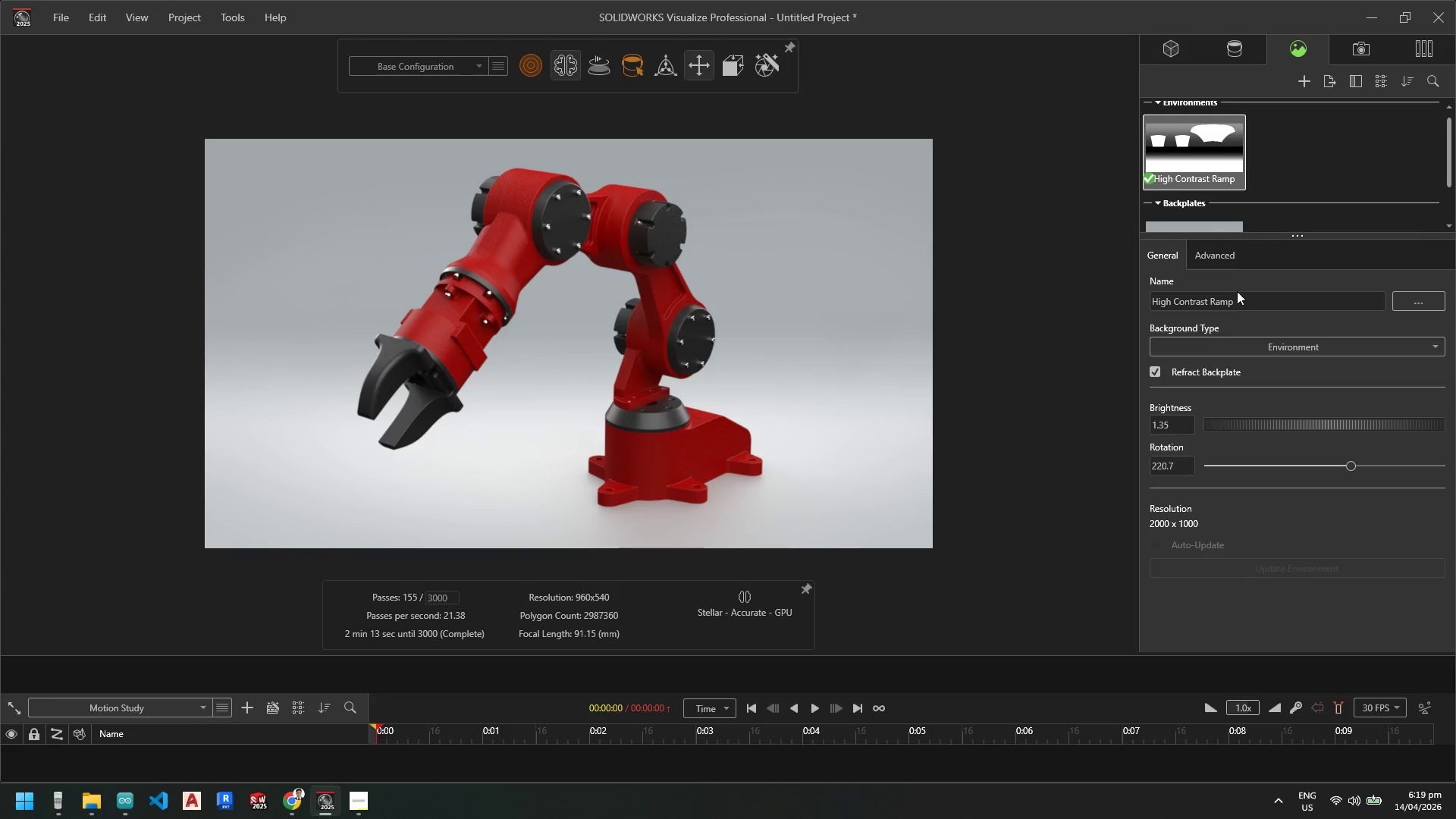 
double_click([1237, 298])
 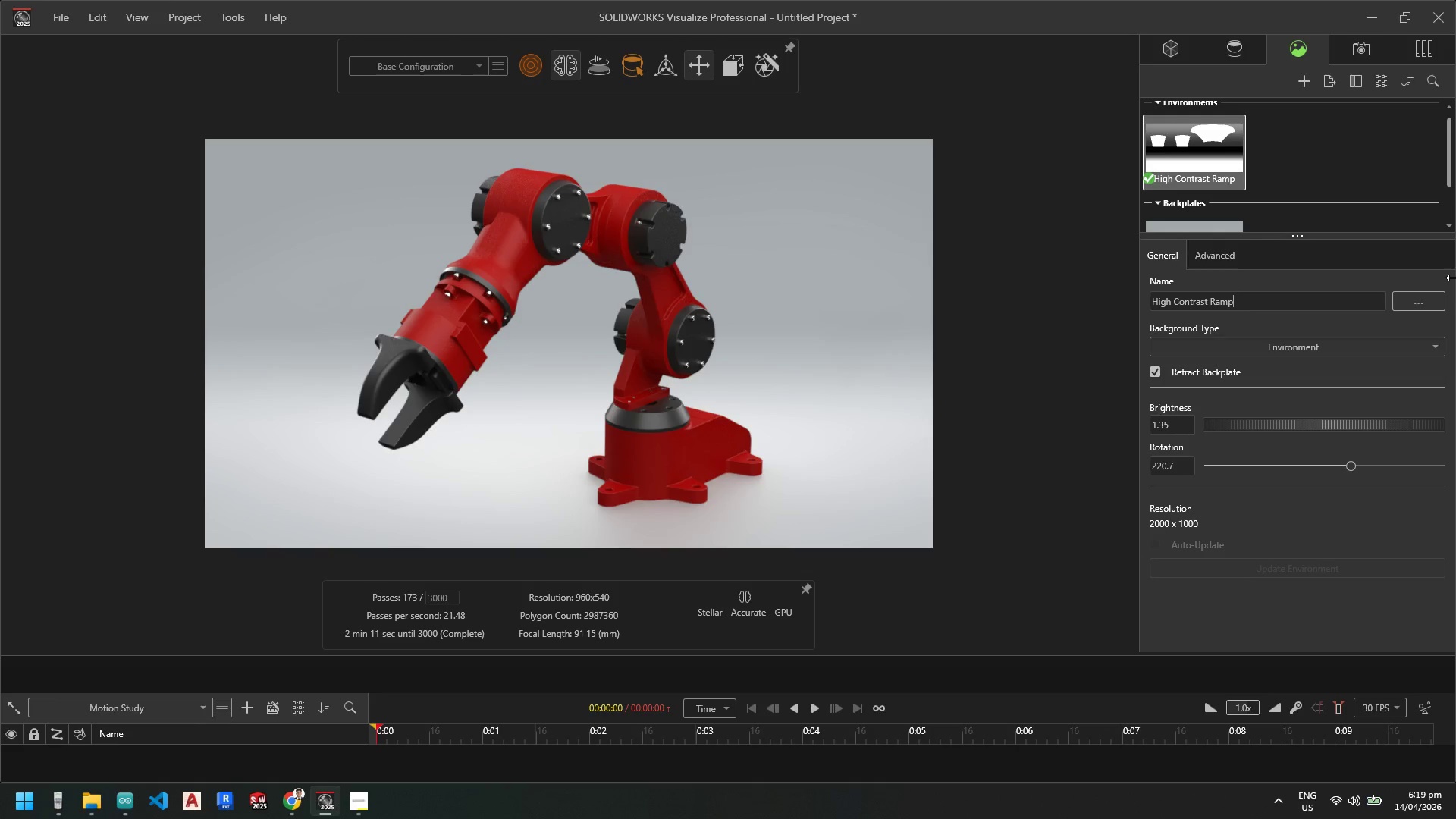 
left_click([1431, 297])
 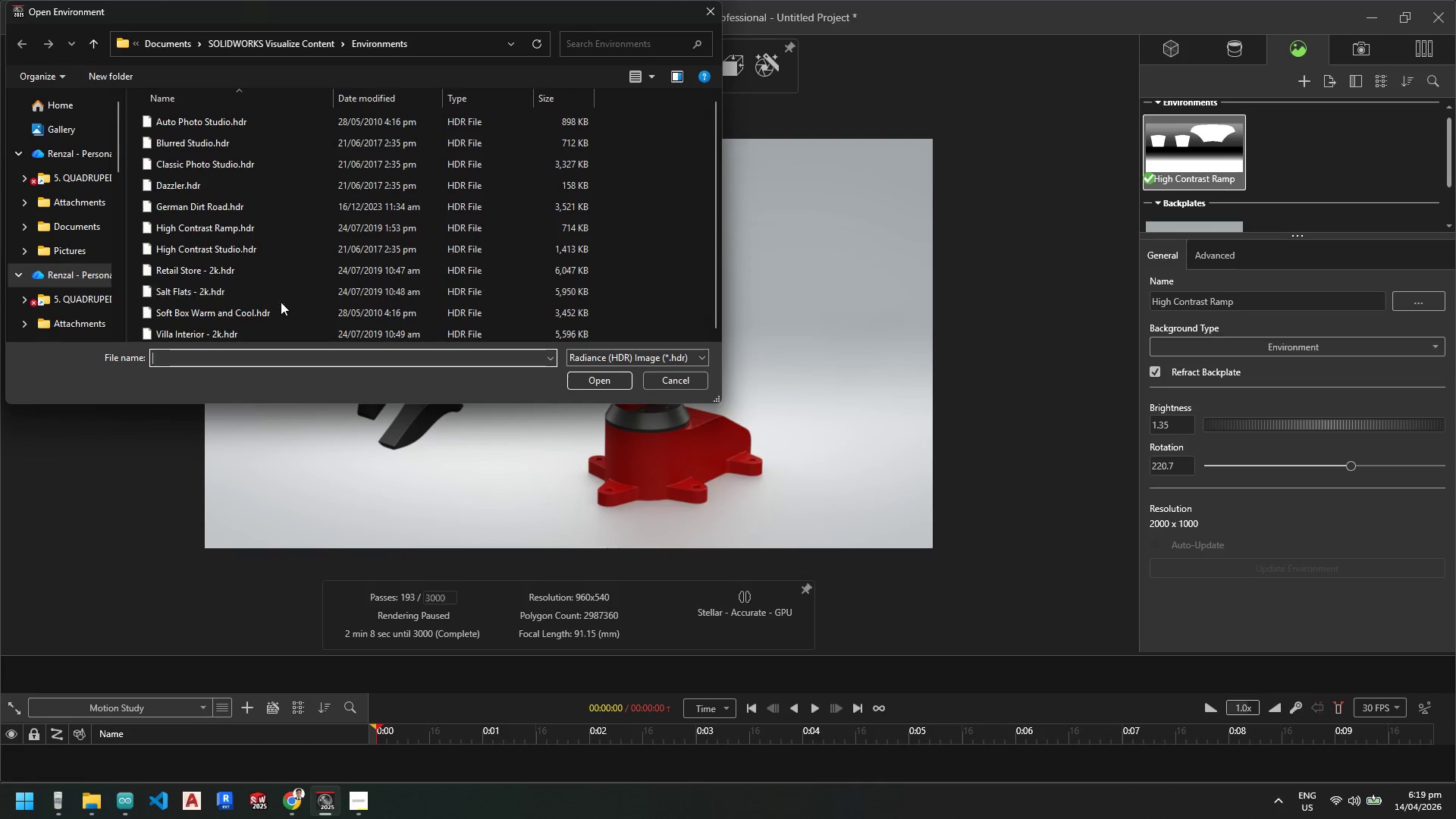 
double_click([280, 309])
 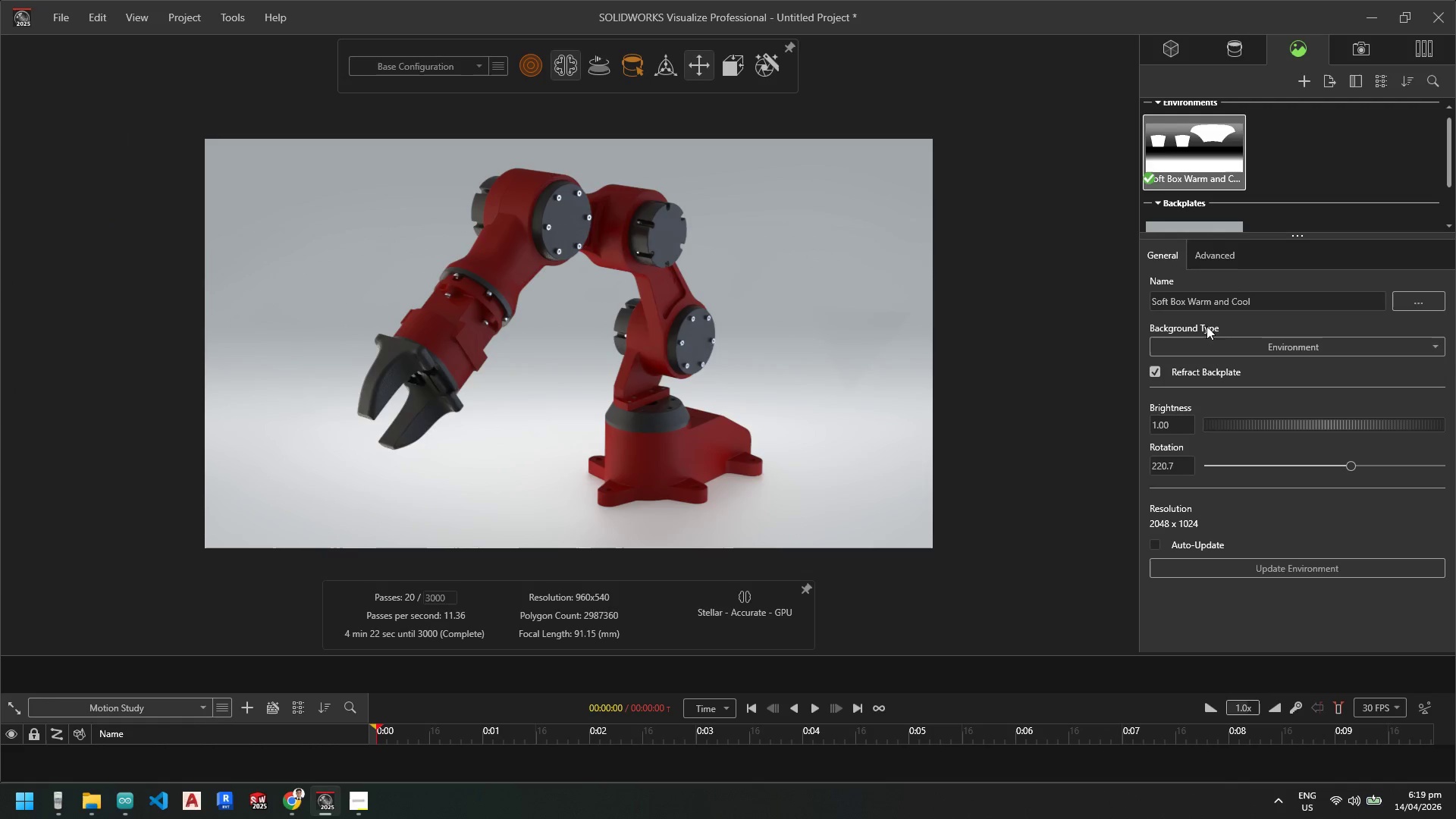 
left_click([1422, 300])
 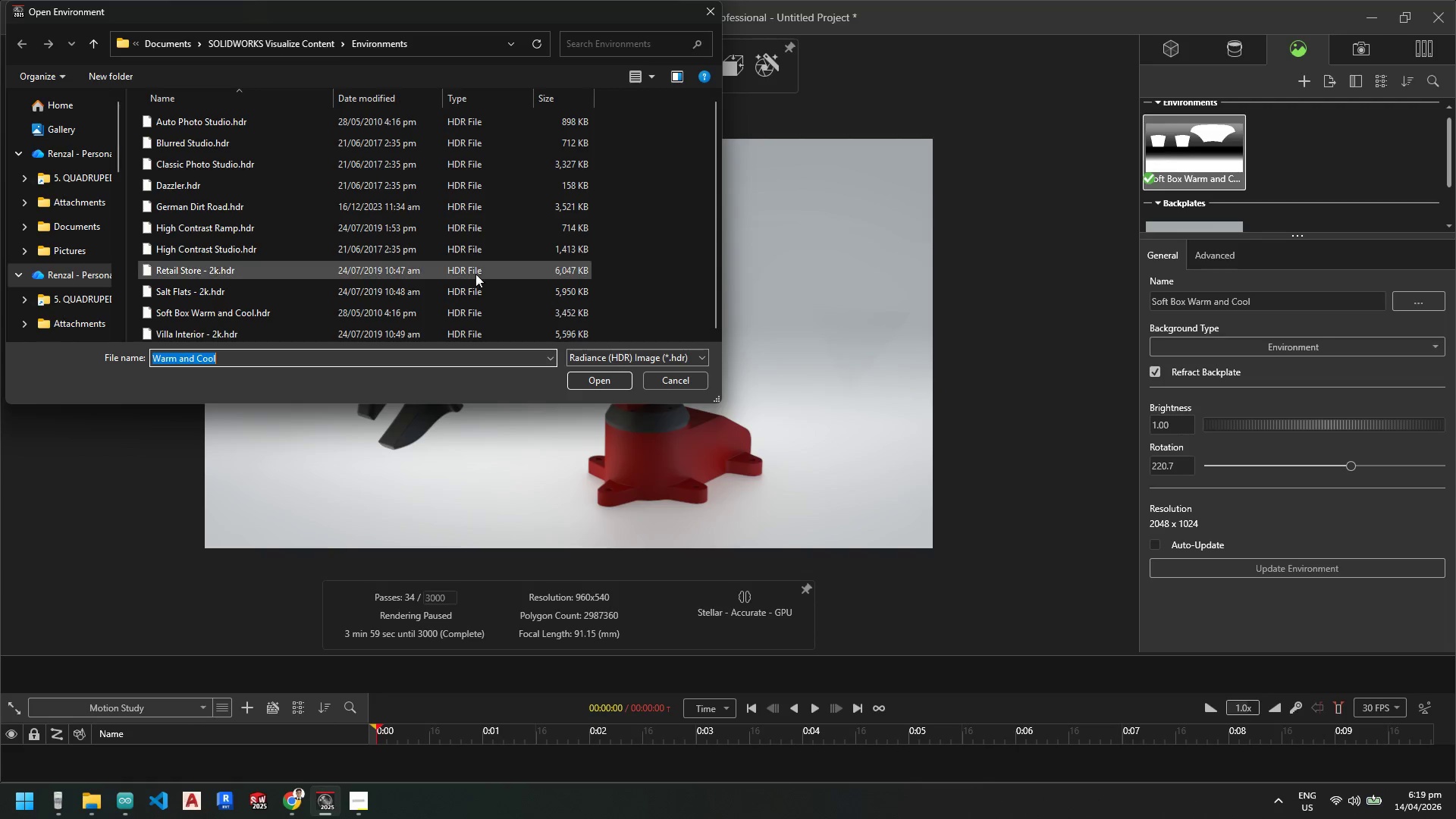 
scroll: coordinate [470, 266], scroll_direction: down, amount: 3.0
 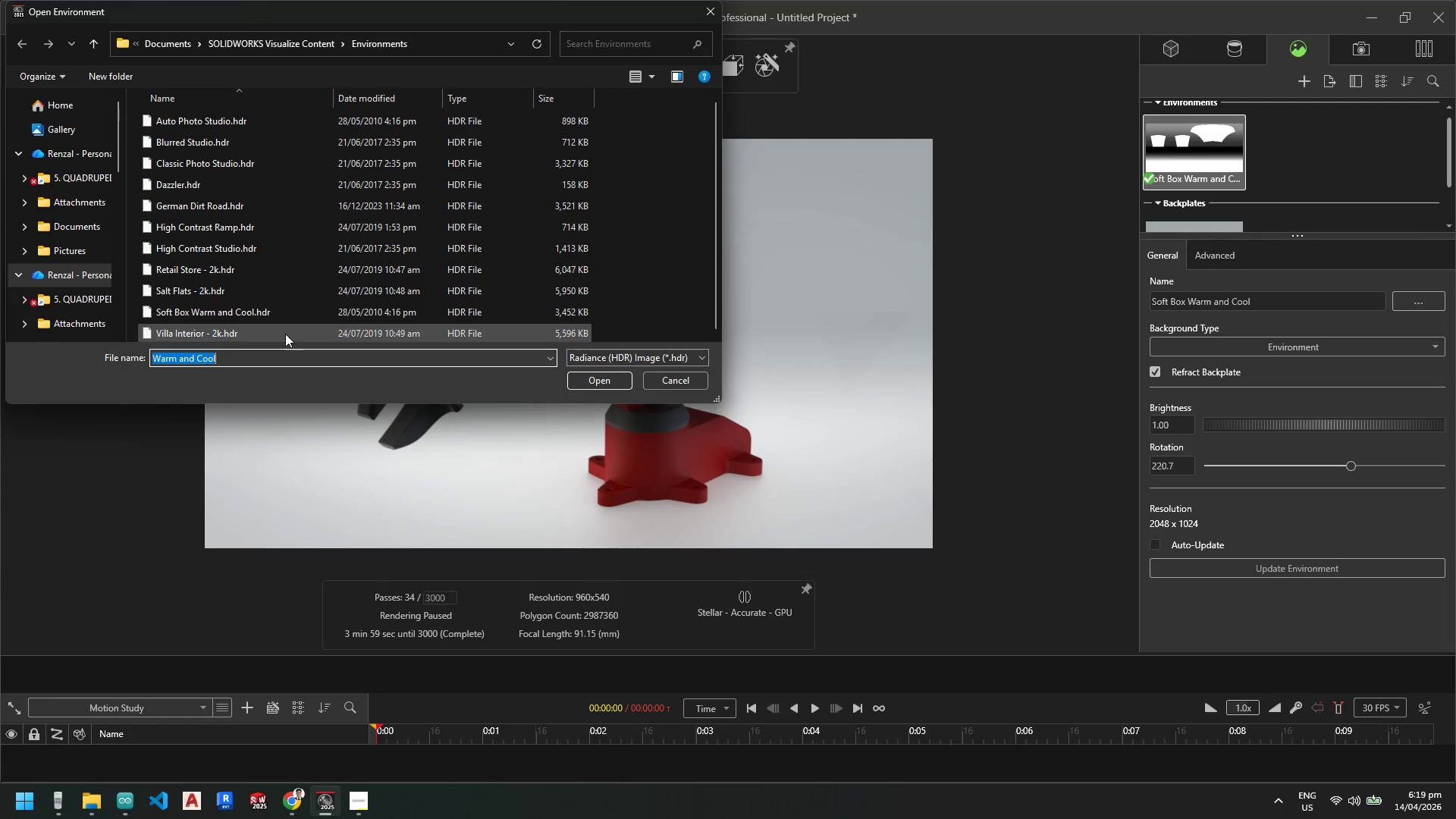 
double_click([285, 334])
 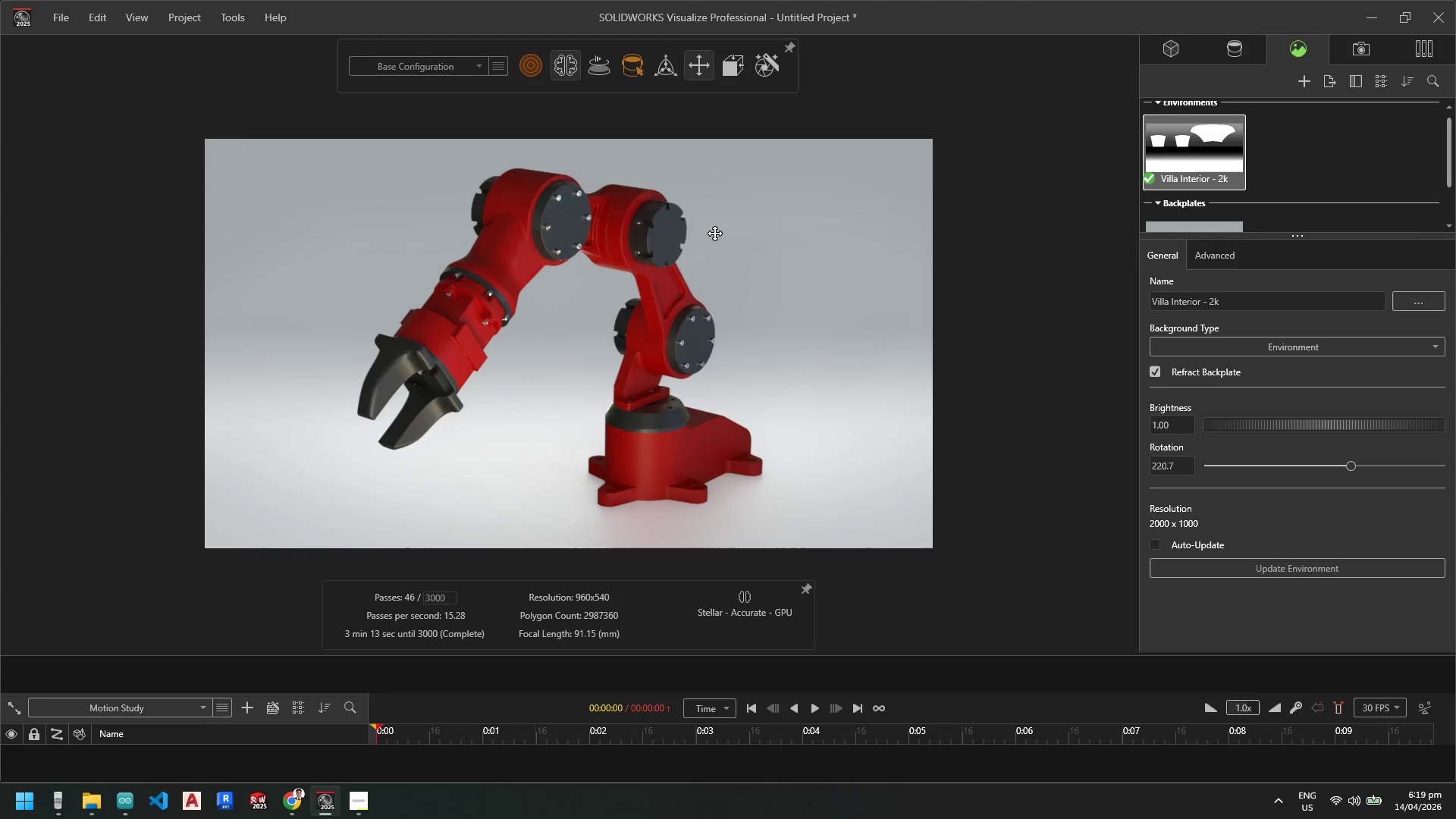 
wait(9.06)
 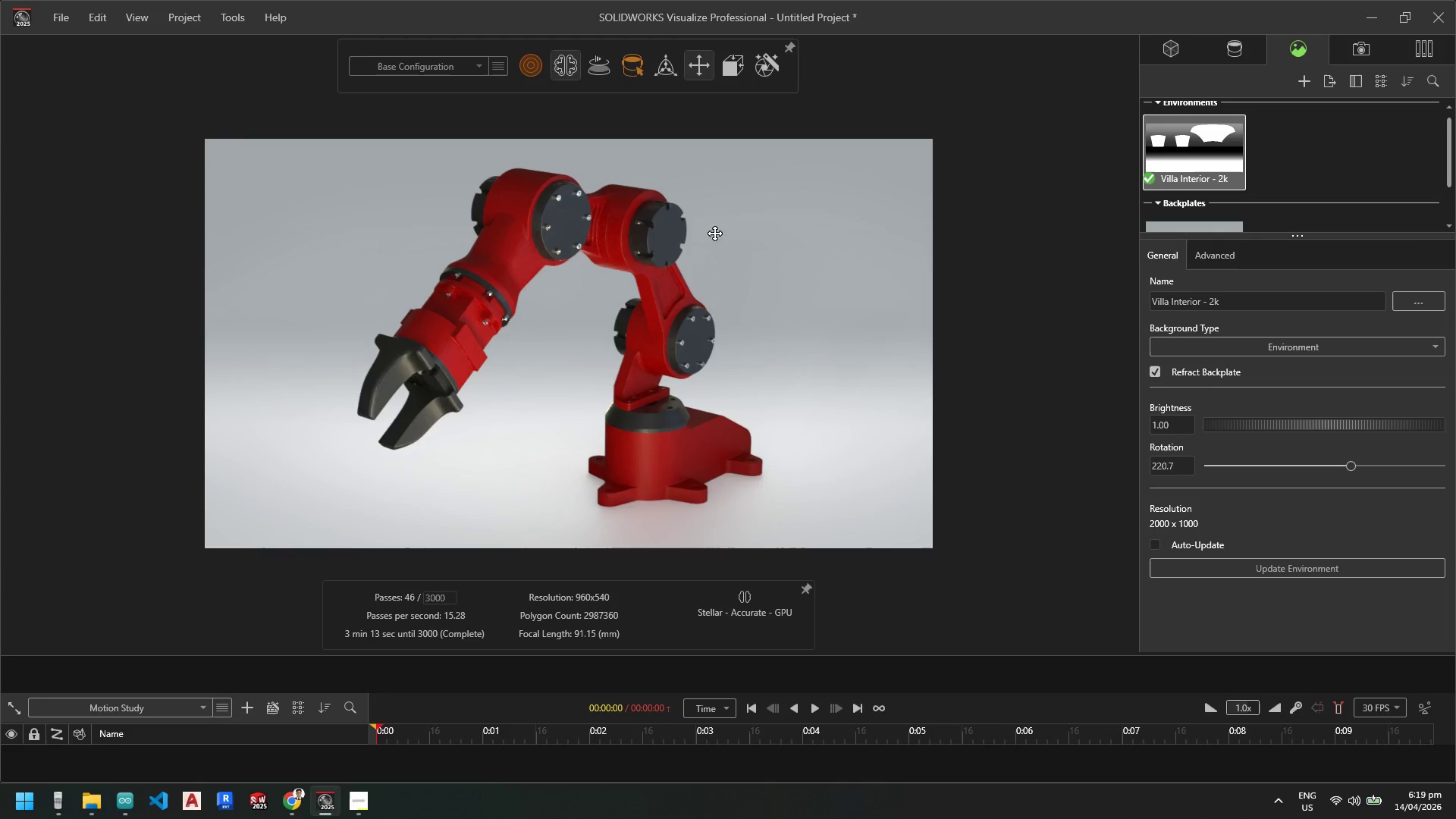 
left_click([1422, 303])
 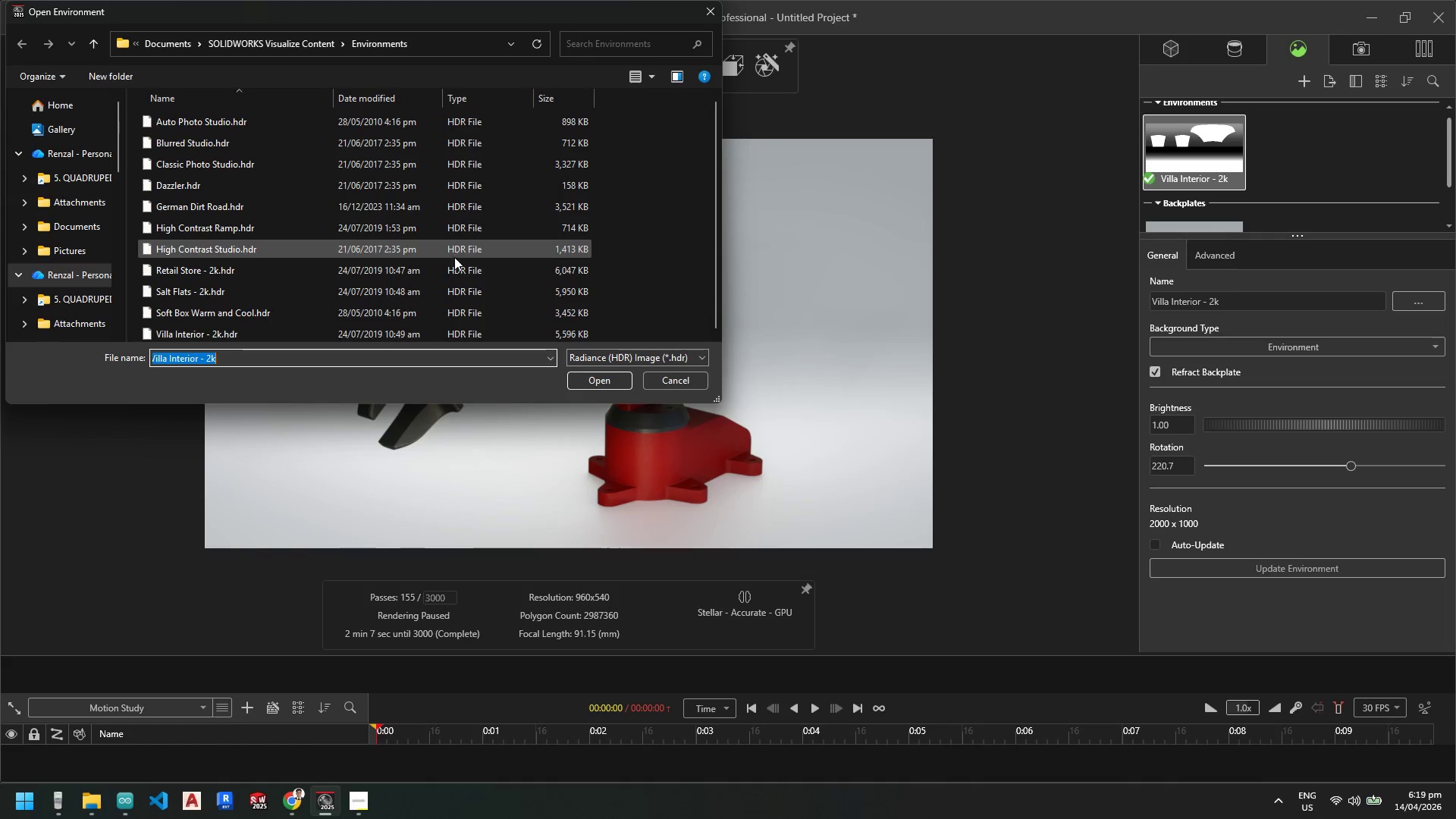 
scroll: coordinate [340, 284], scroll_direction: down, amount: 4.0
 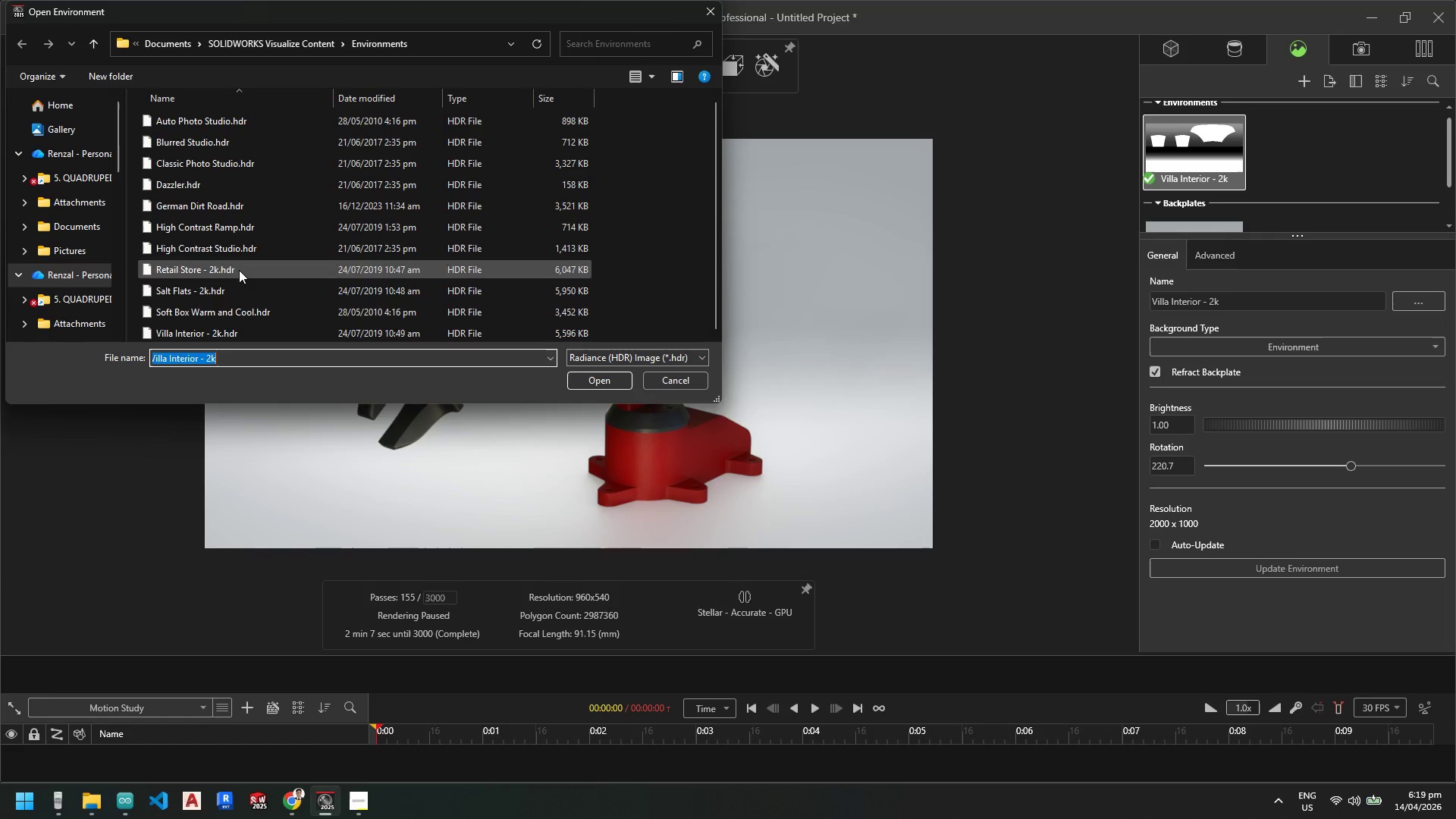 
double_click([239, 270])
 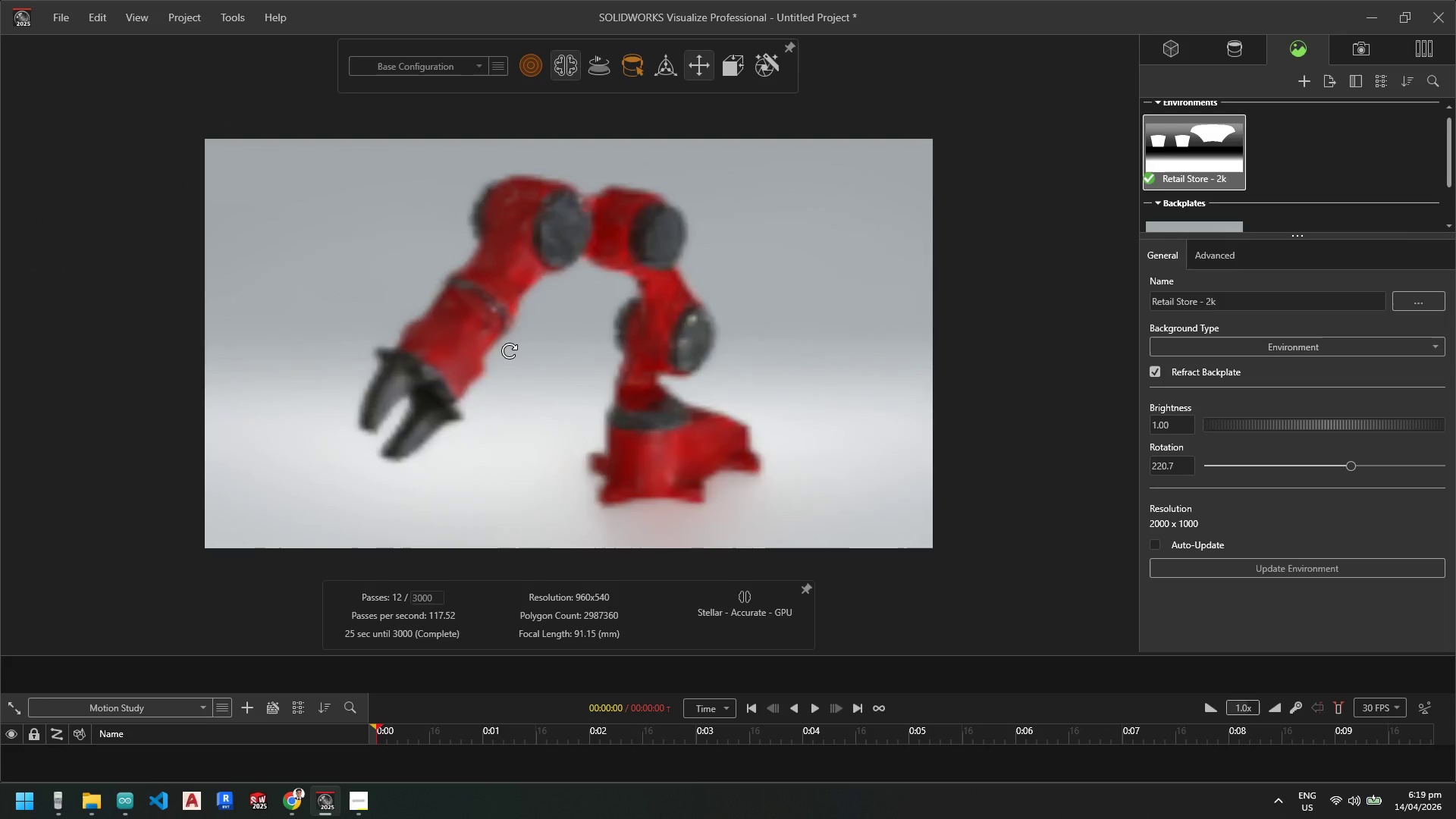 
wait(6.61)
 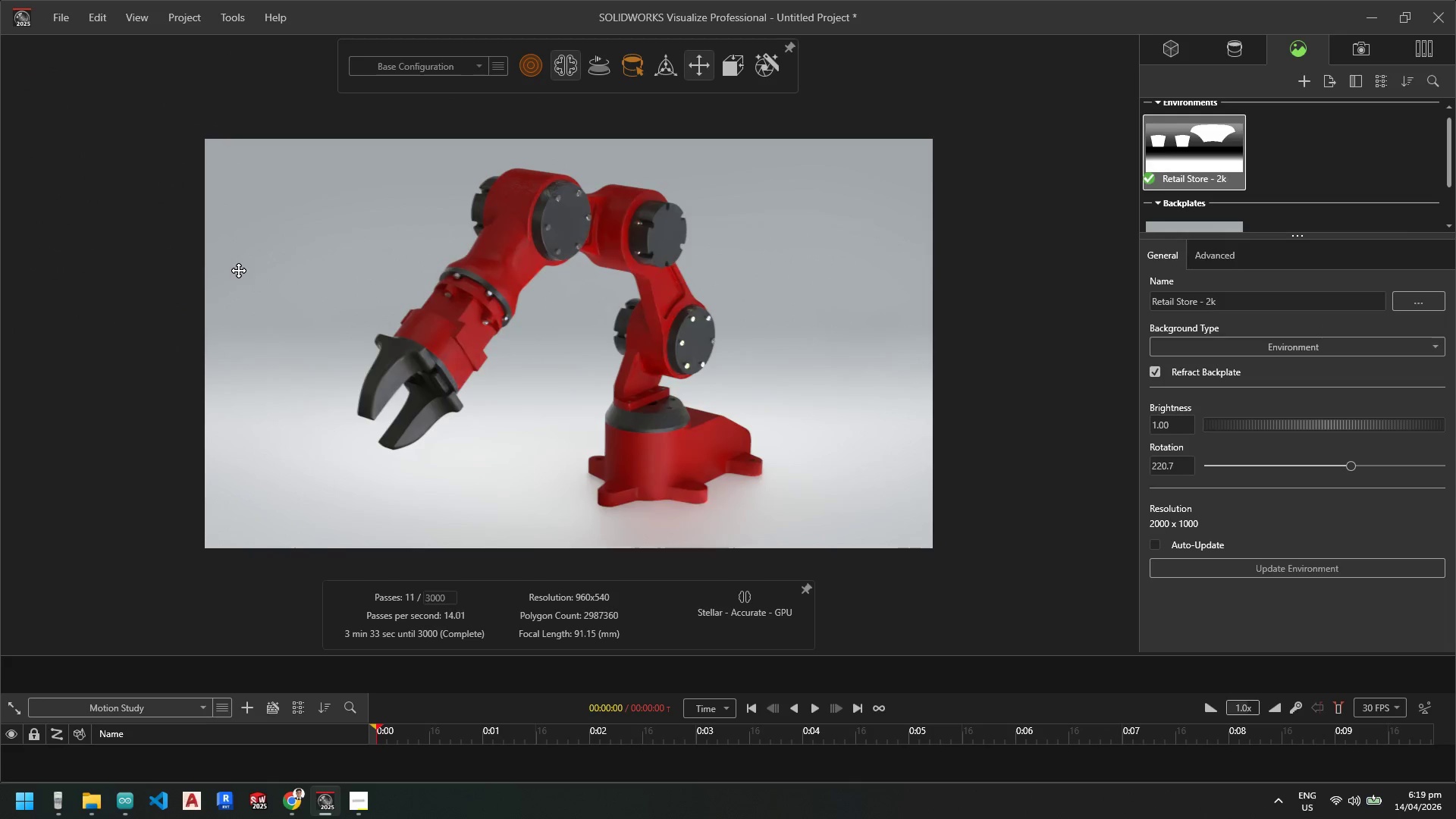 
left_click_drag(start_coordinate=[1339, 435], to_coordinate=[1302, 431])
 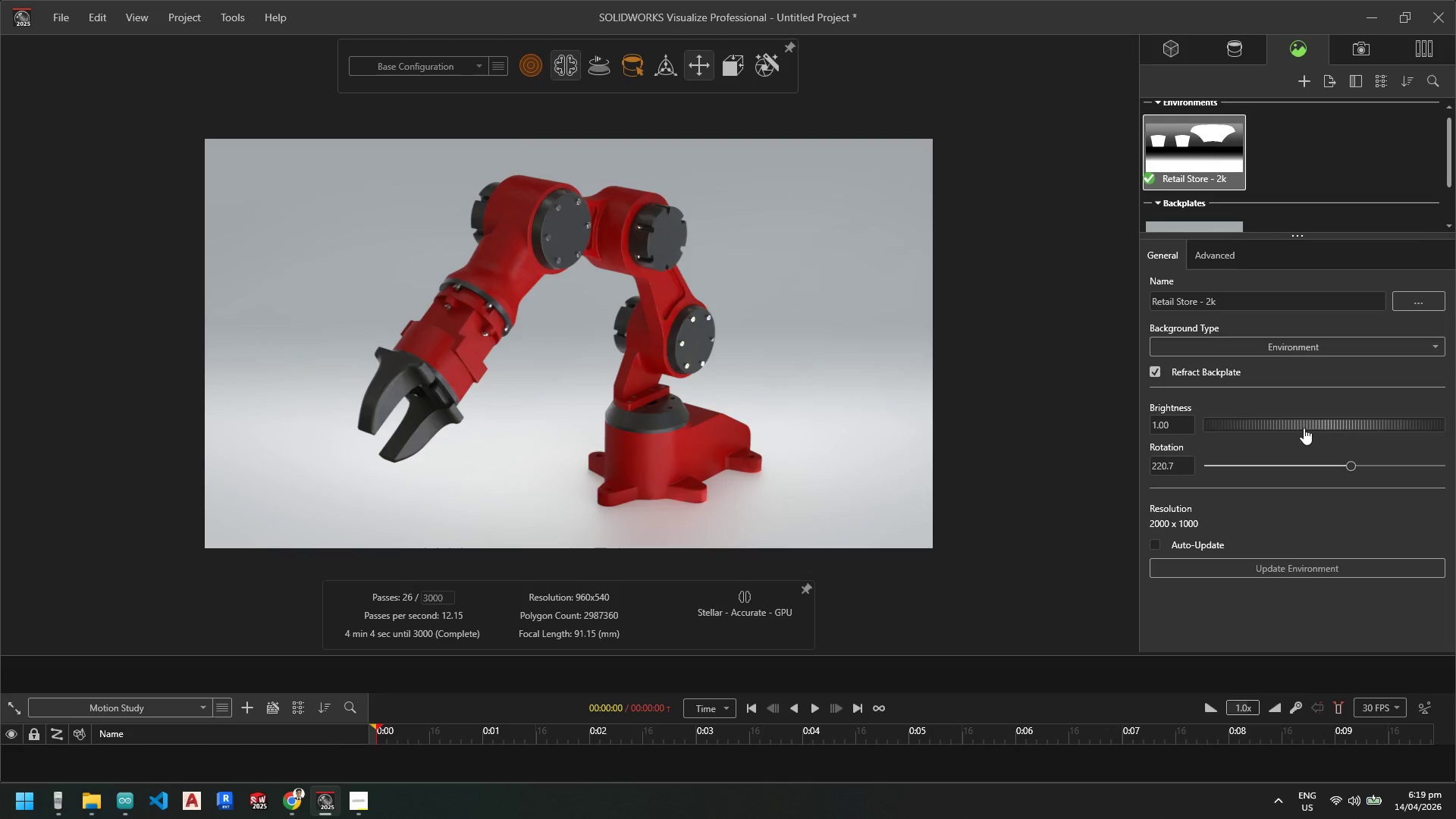 
left_click_drag(start_coordinate=[1304, 428], to_coordinate=[1270, 427])
 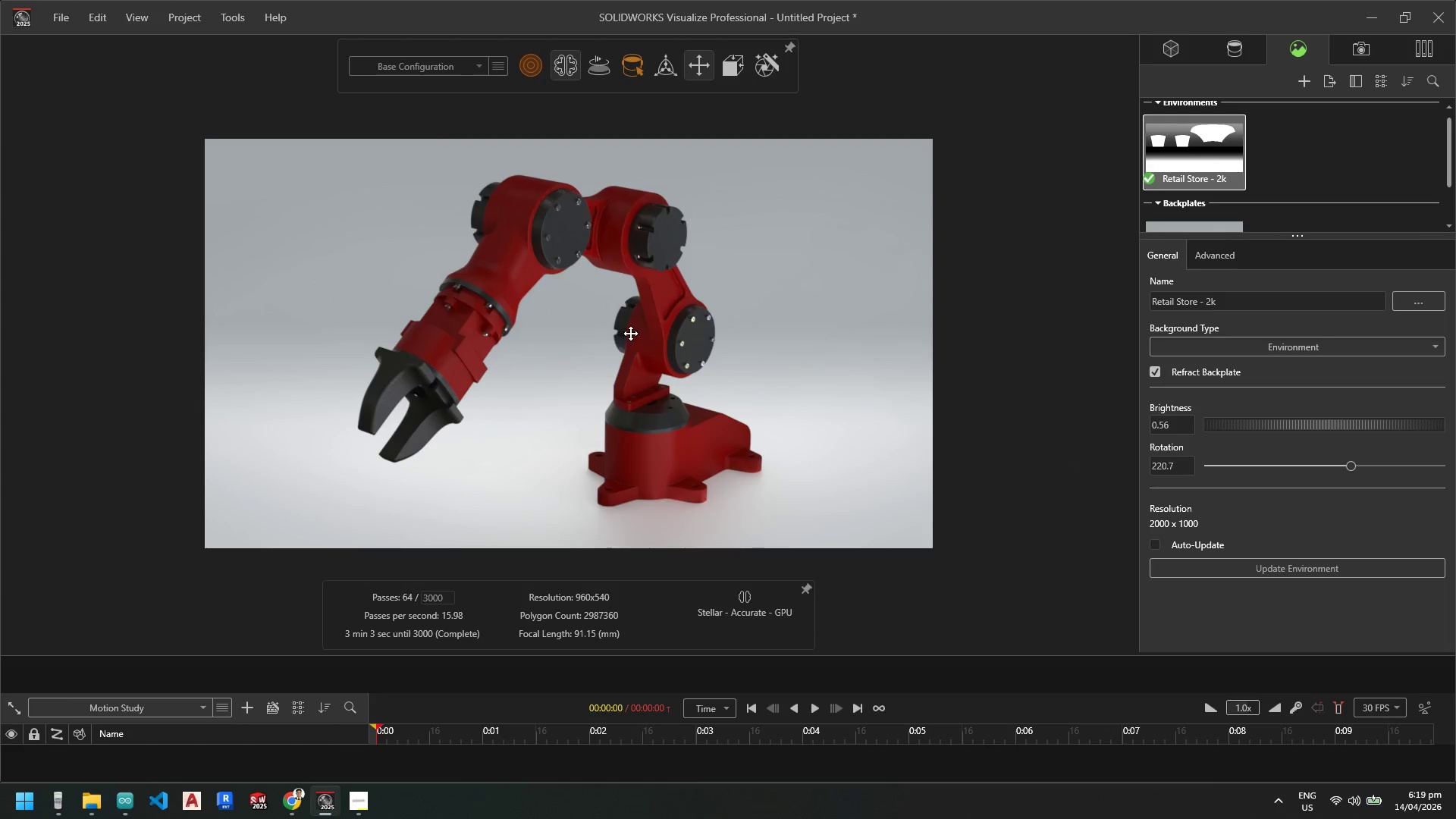 
scroll: coordinate [615, 302], scroll_direction: down, amount: 2.0
 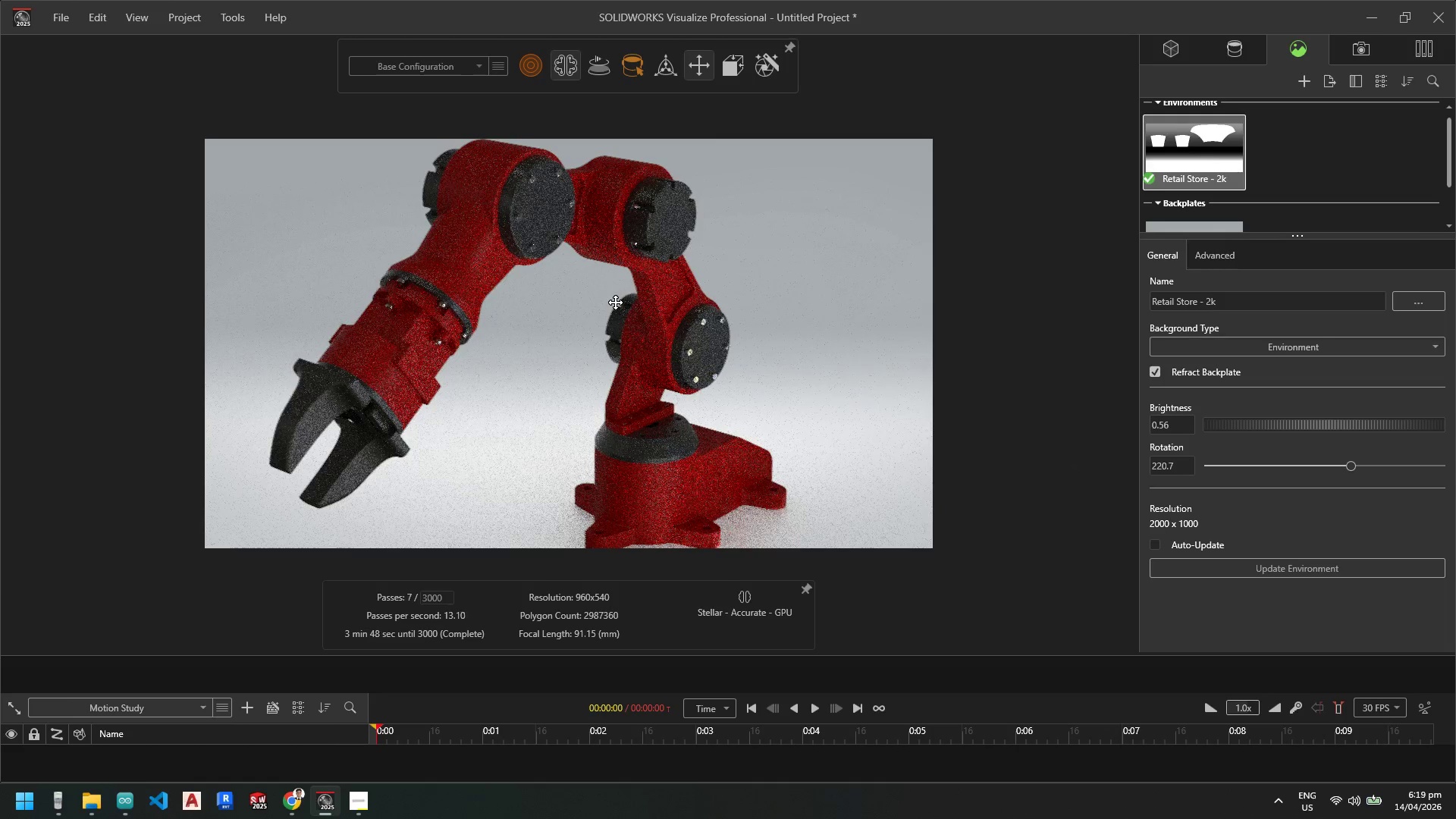 
scroll: coordinate [615, 302], scroll_direction: none, amount: 0.0
 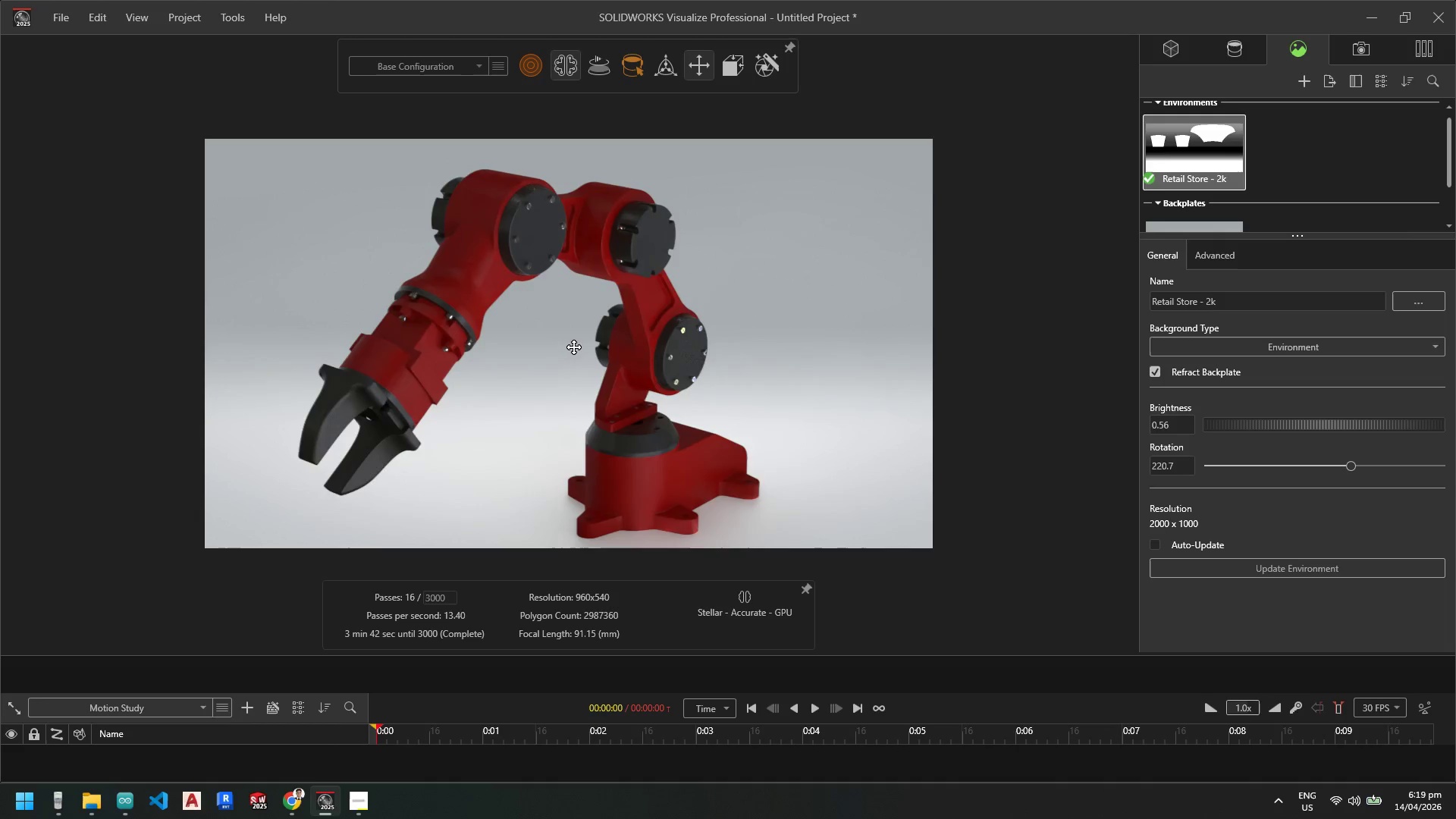 
hold_key(key=ShiftLeft, duration=2.41)
 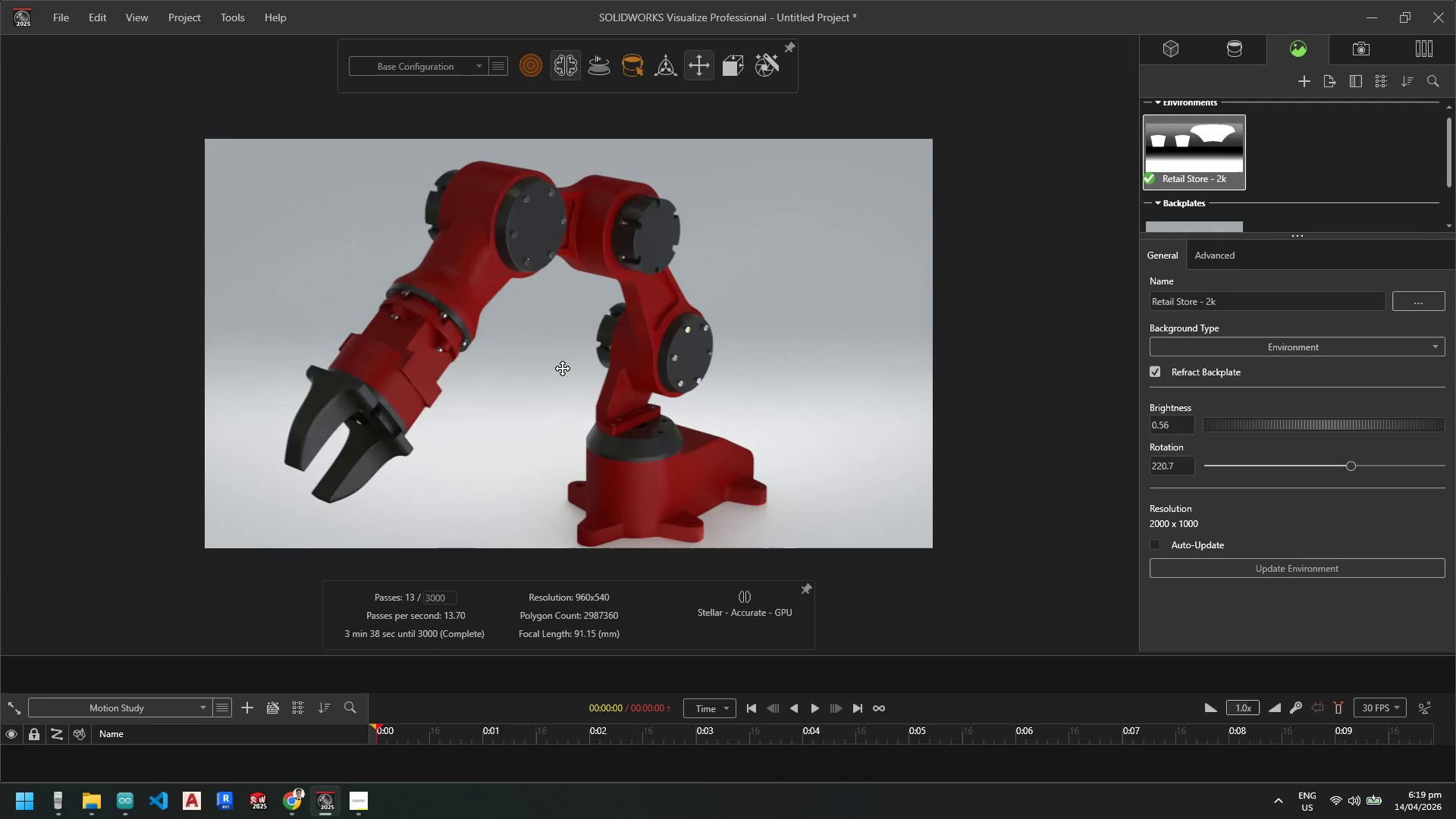 
hold_key(key=ControlLeft, duration=2.7)
 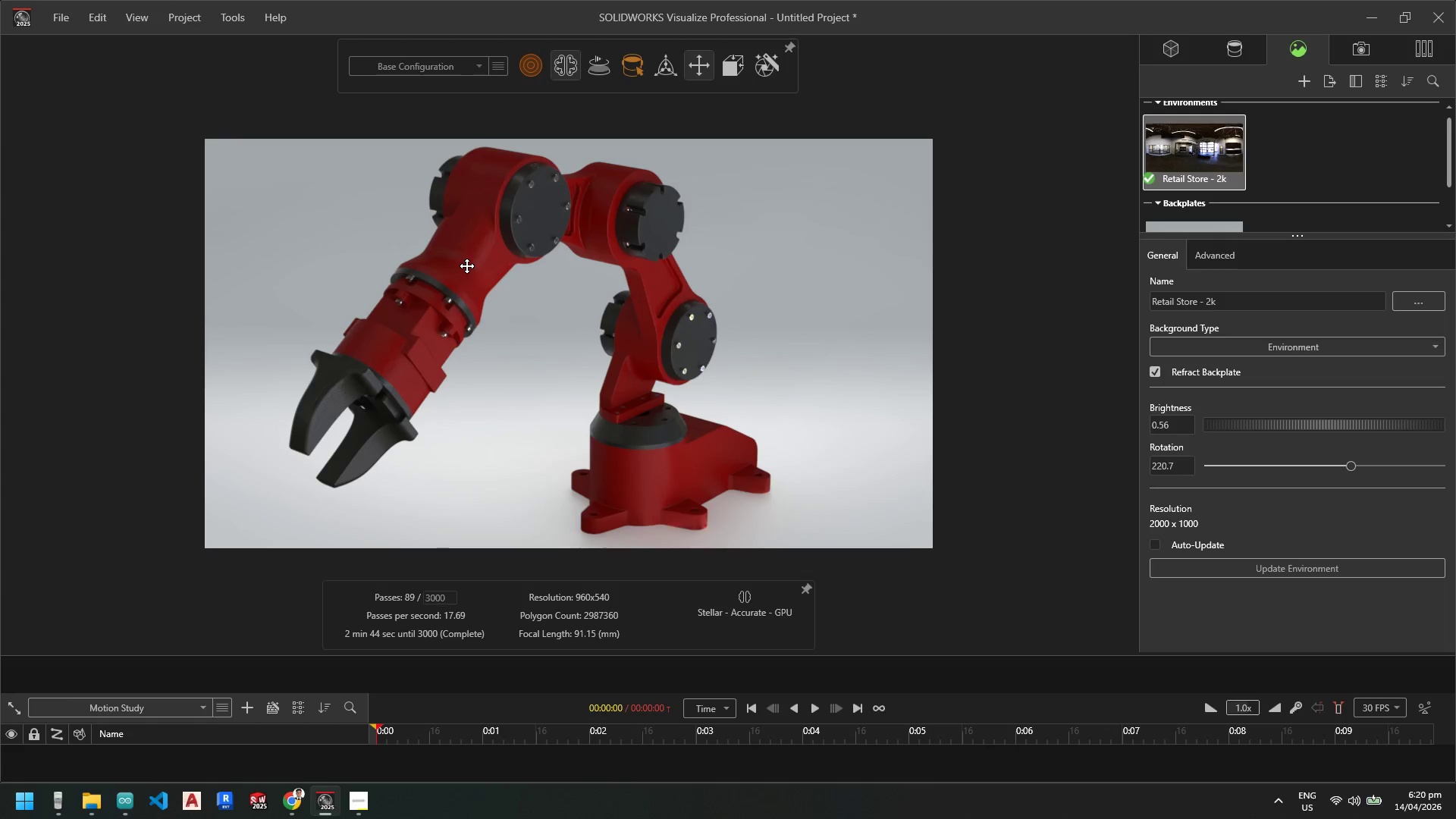 
wait(6.99)
 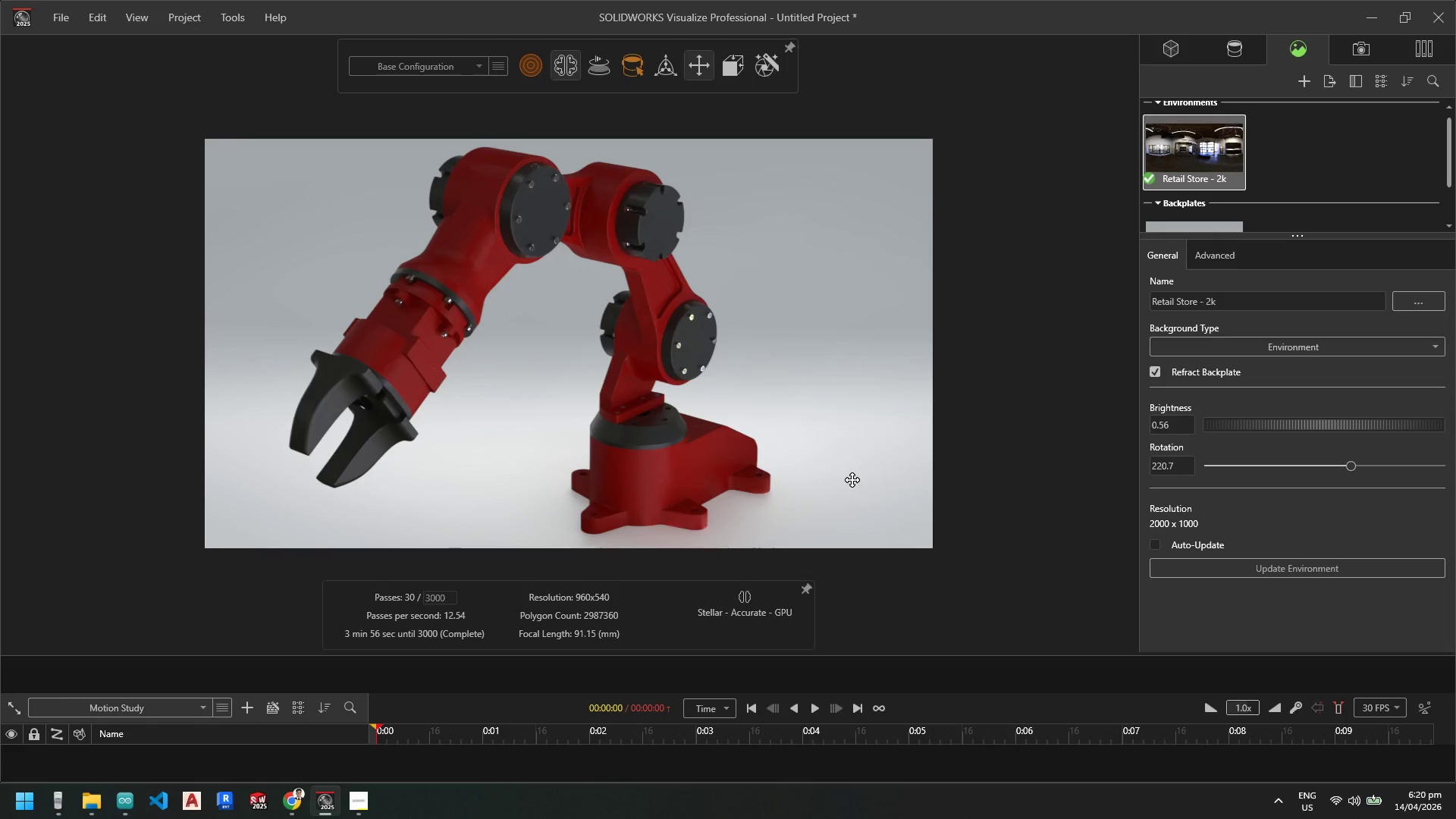 
left_click([1360, 39])
 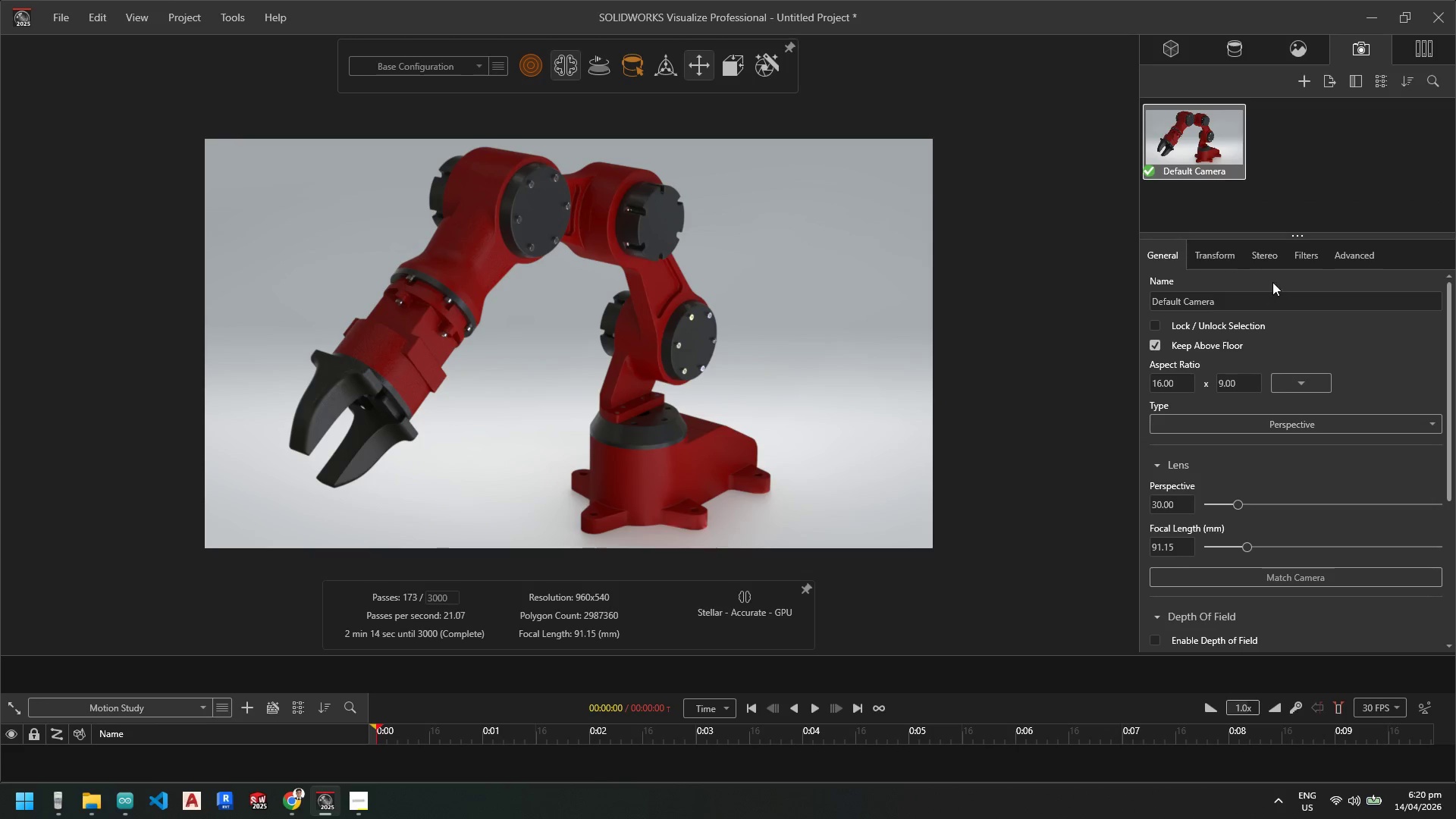 
left_click([1301, 253])
 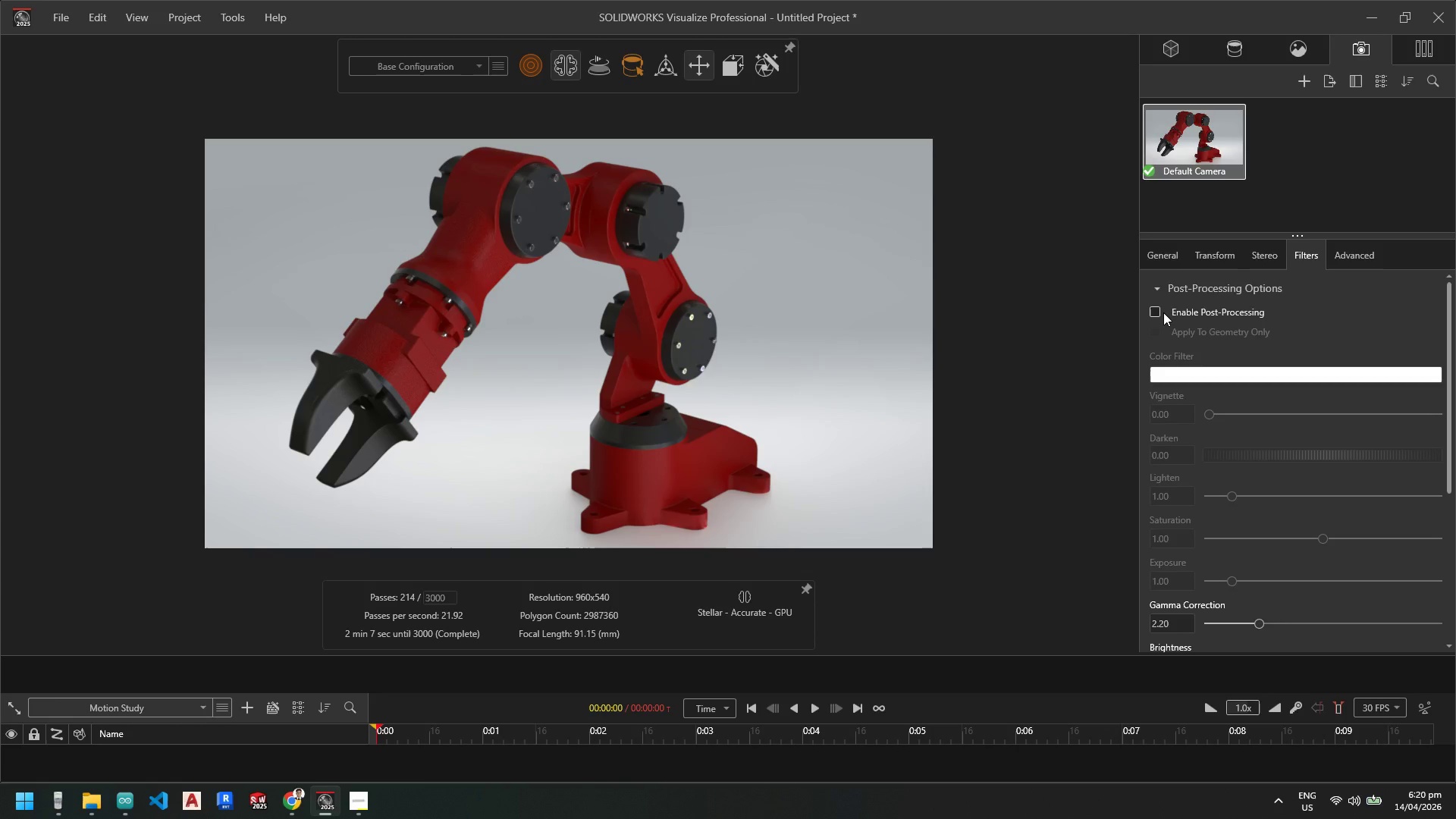 
left_click([1158, 309])
 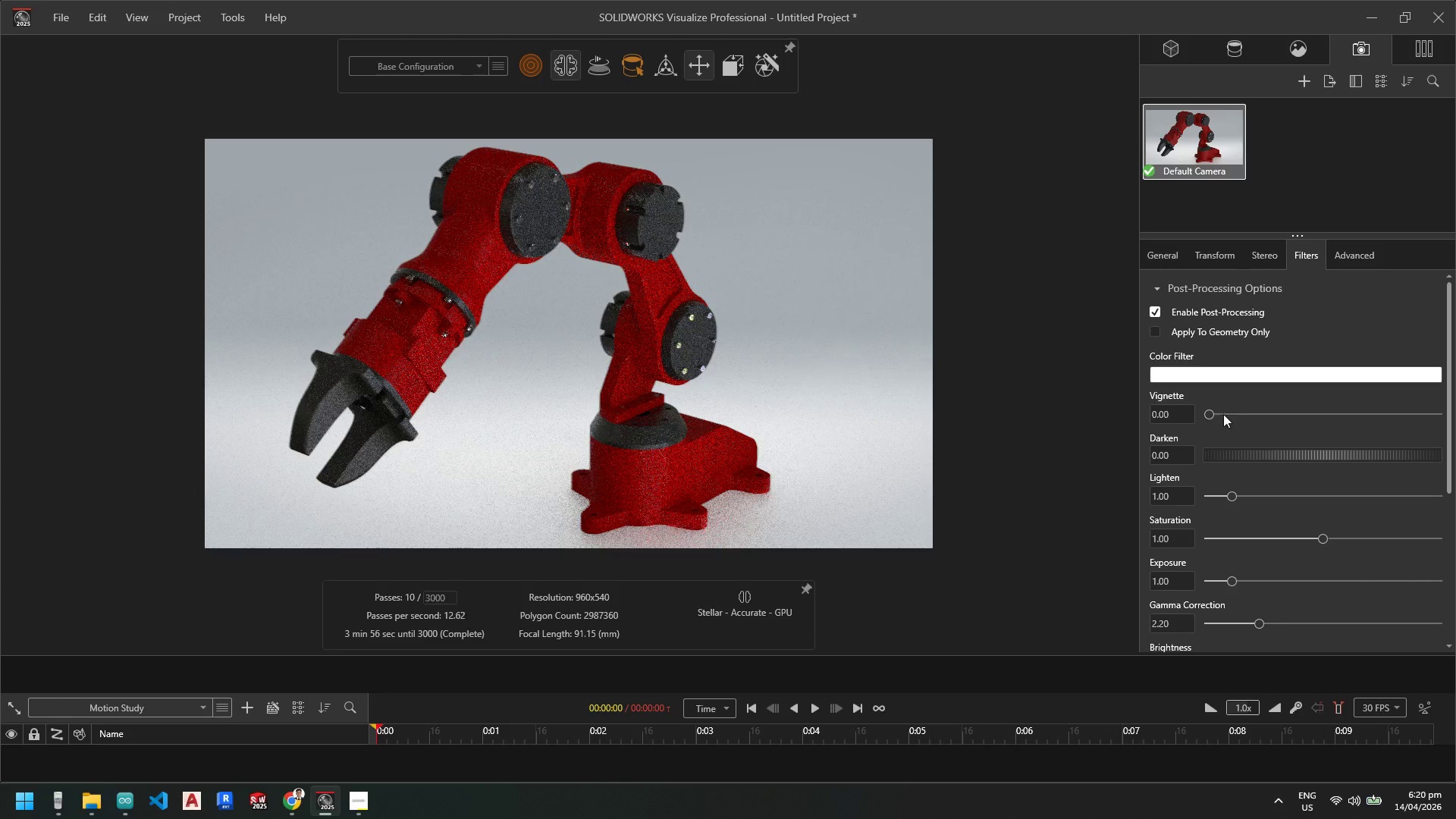 
left_click_drag(start_coordinate=[1211, 413], to_coordinate=[1227, 425])
 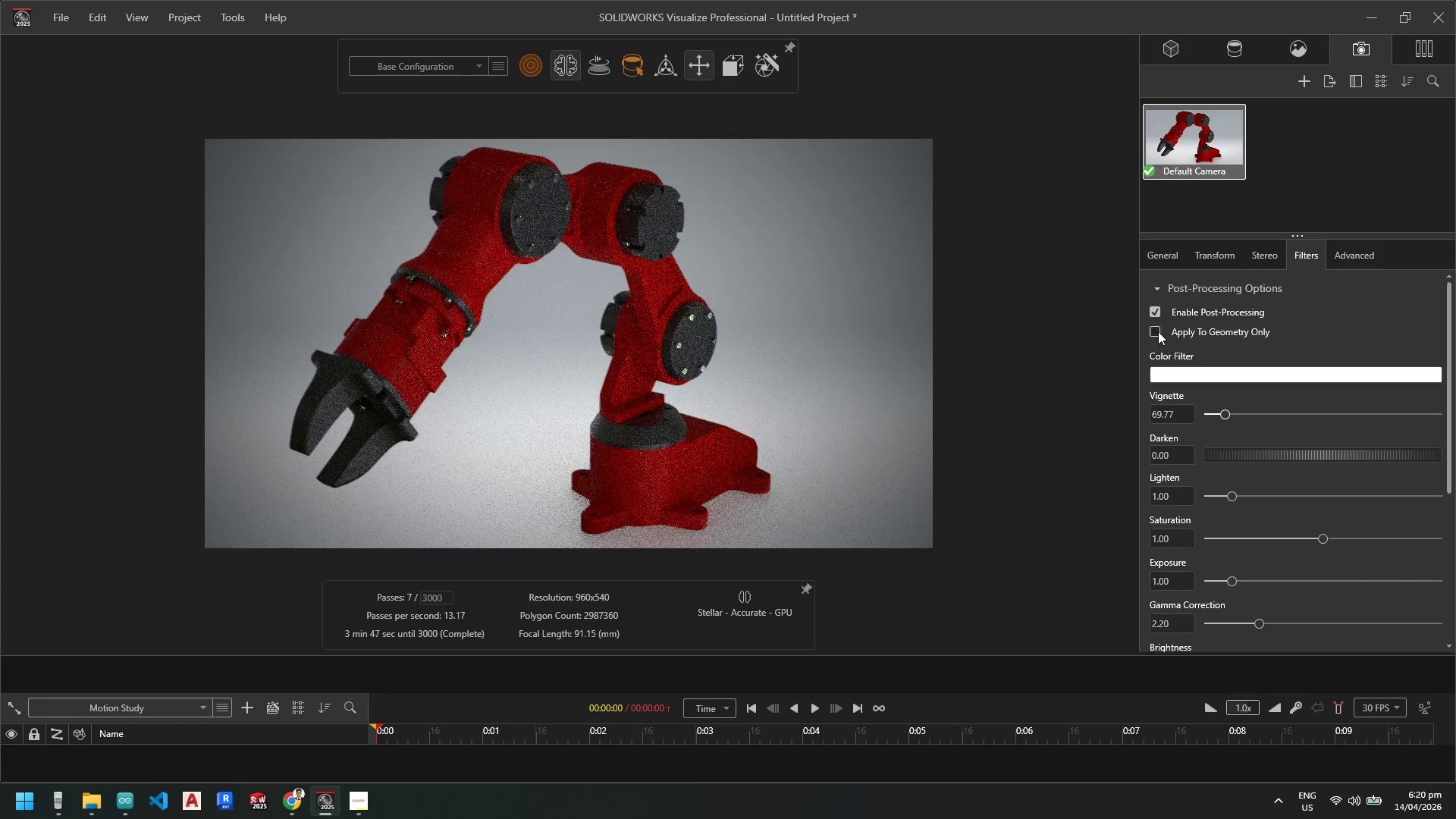 
left_click([1154, 331])
 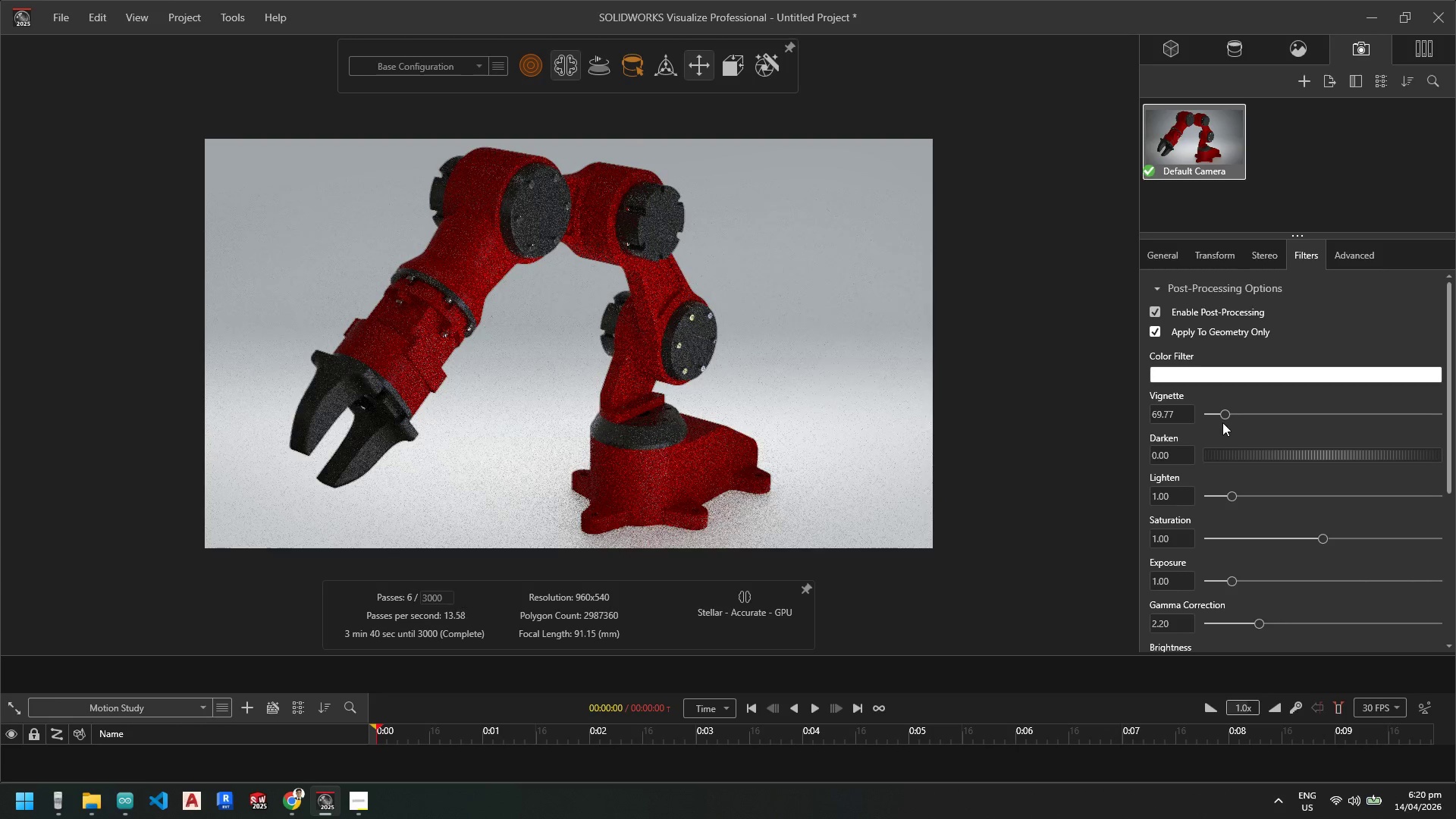 
left_click_drag(start_coordinate=[1224, 415], to_coordinate=[1214, 417])
 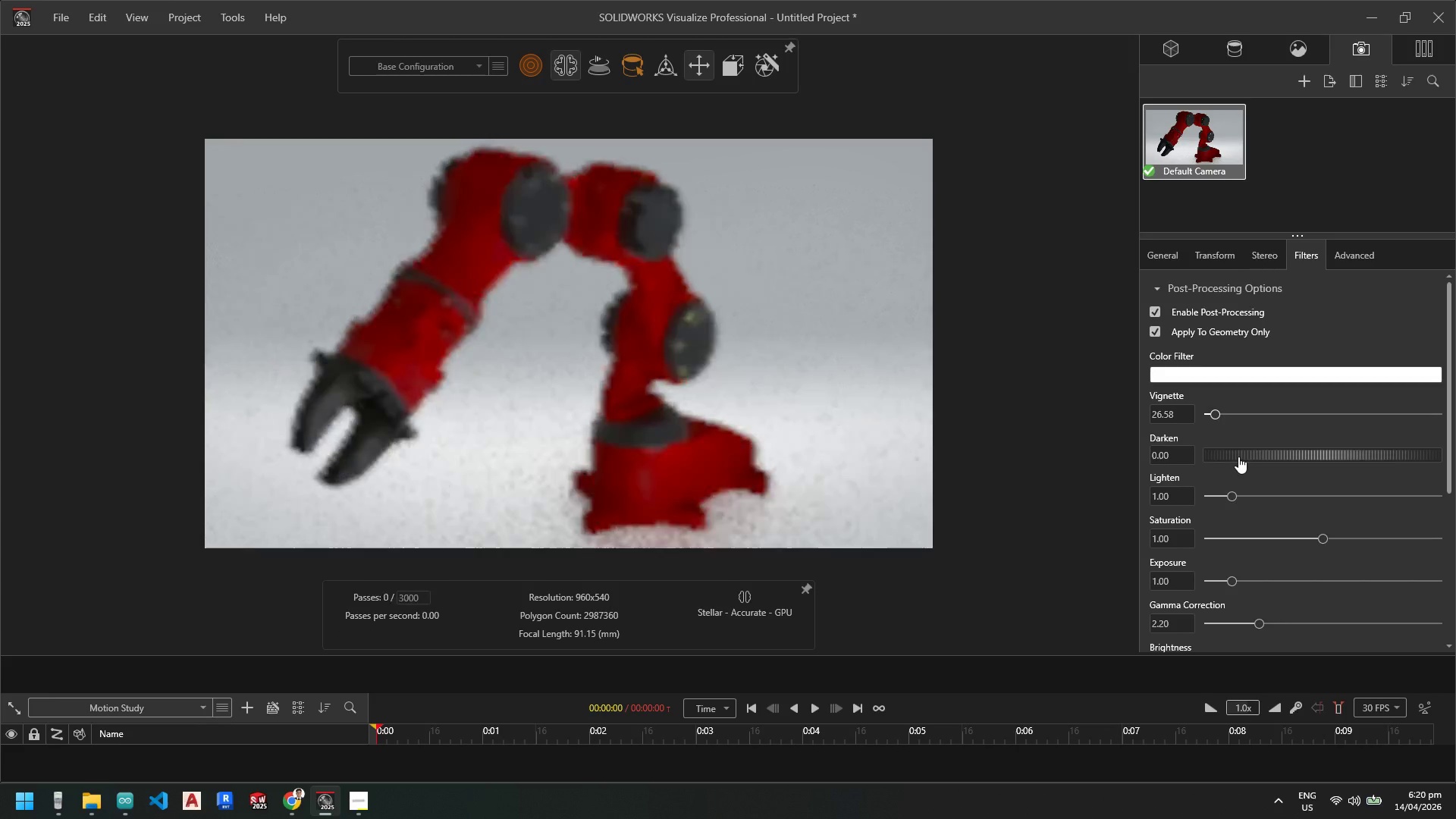 
left_click_drag(start_coordinate=[1238, 456], to_coordinate=[1219, 461])
 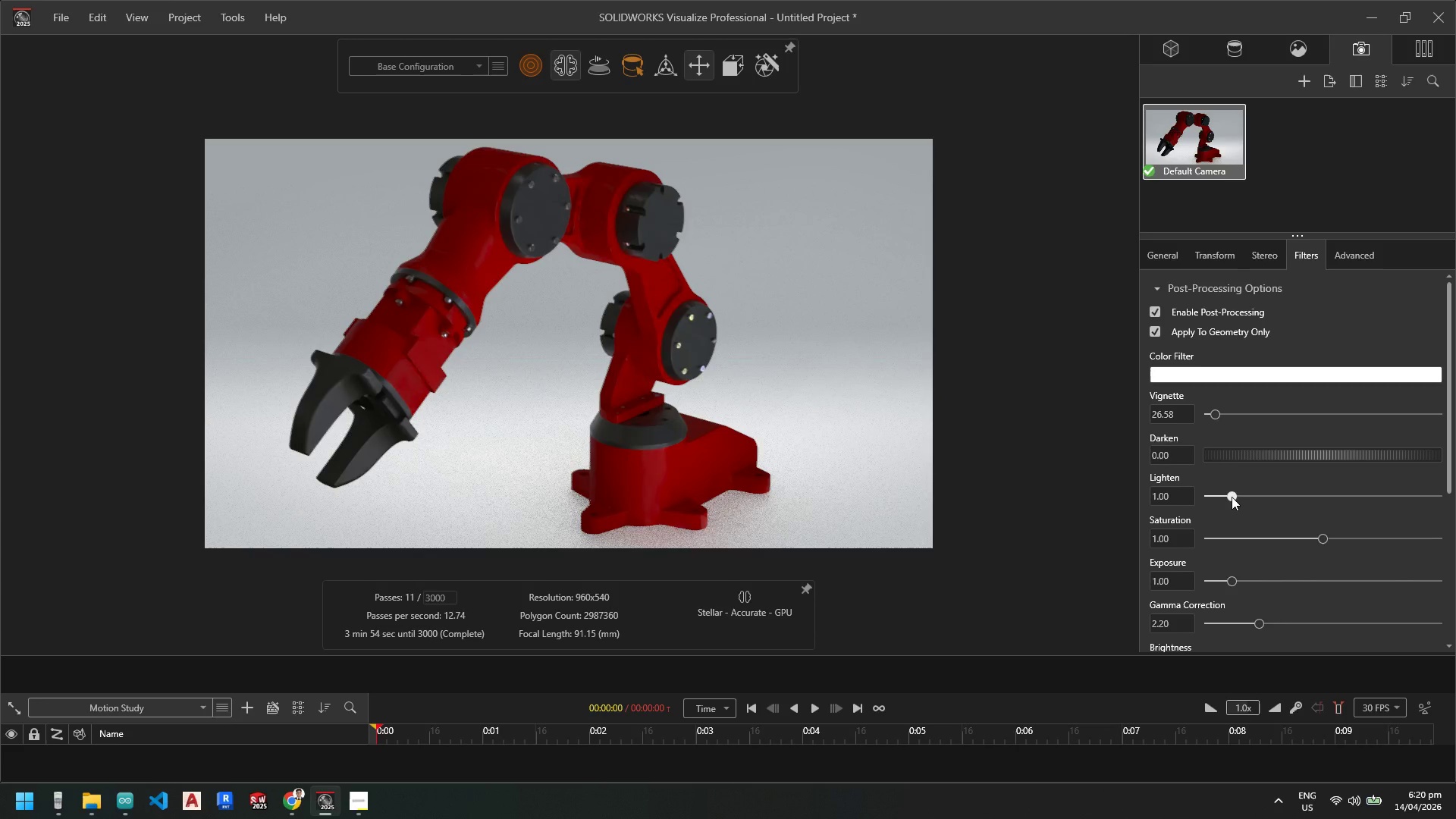 
left_click_drag(start_coordinate=[1232, 494], to_coordinate=[1217, 495])
 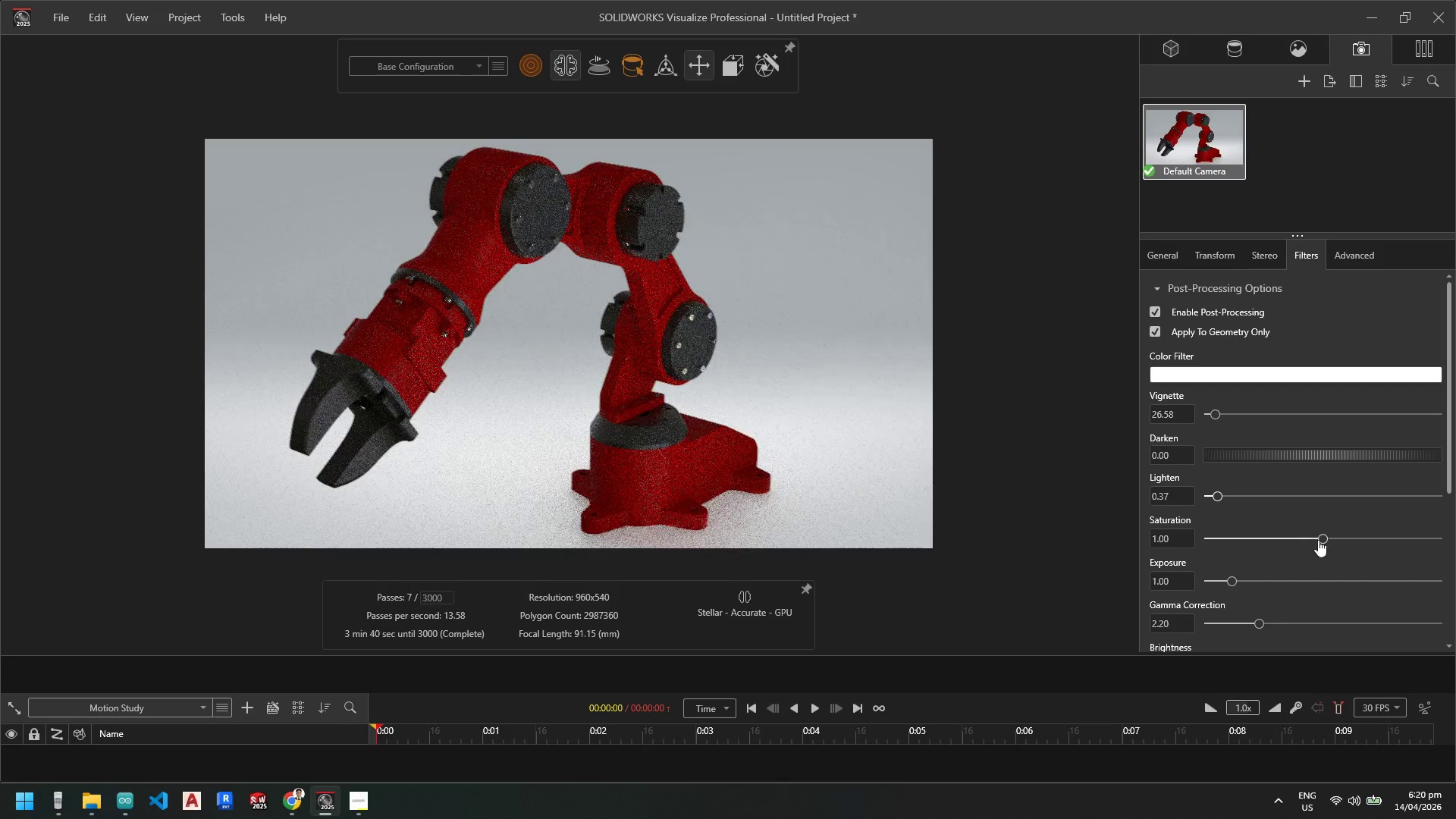 
left_click_drag(start_coordinate=[1320, 541], to_coordinate=[1285, 542])
 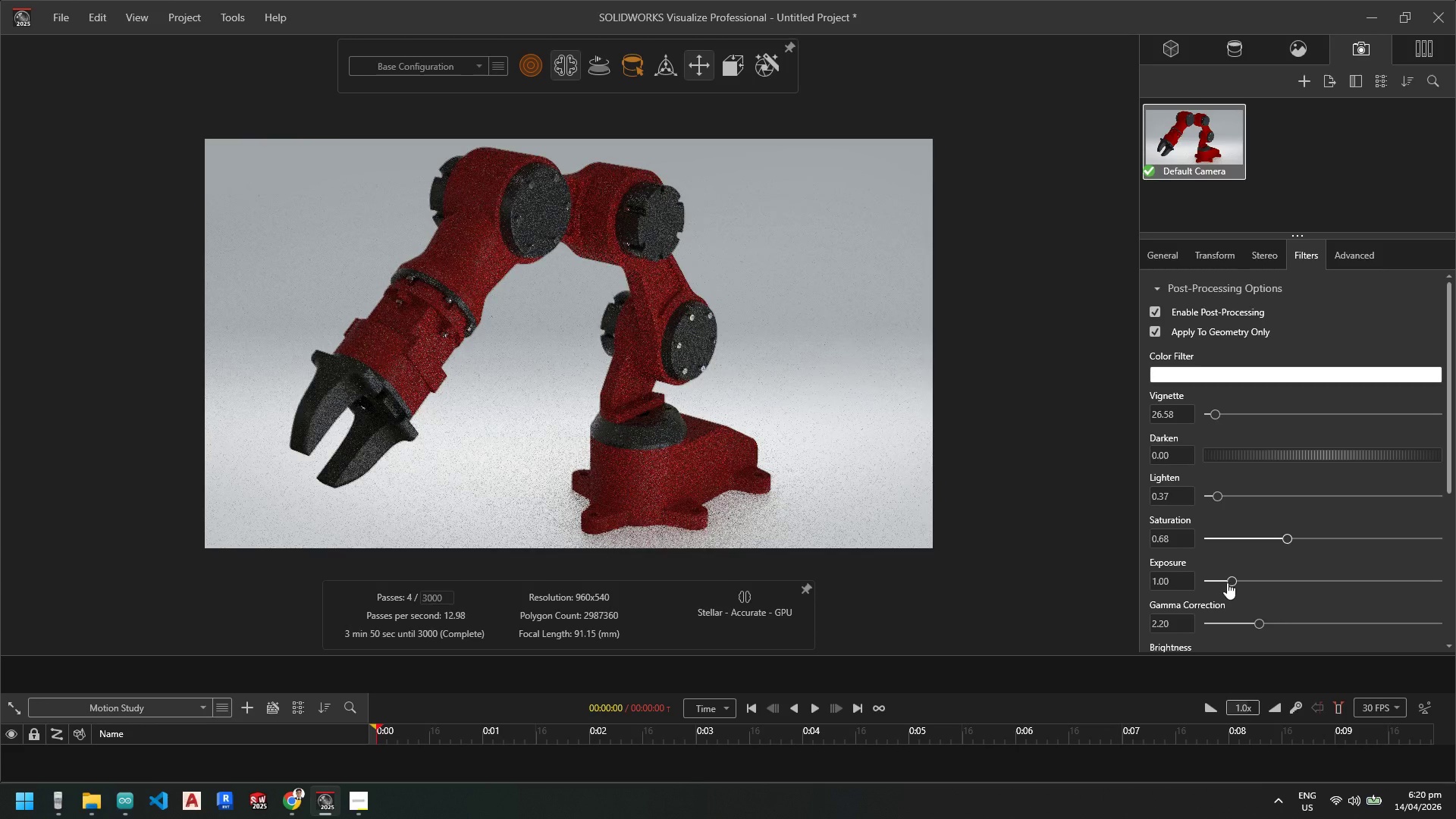 
left_click_drag(start_coordinate=[1228, 582], to_coordinate=[1269, 581])
 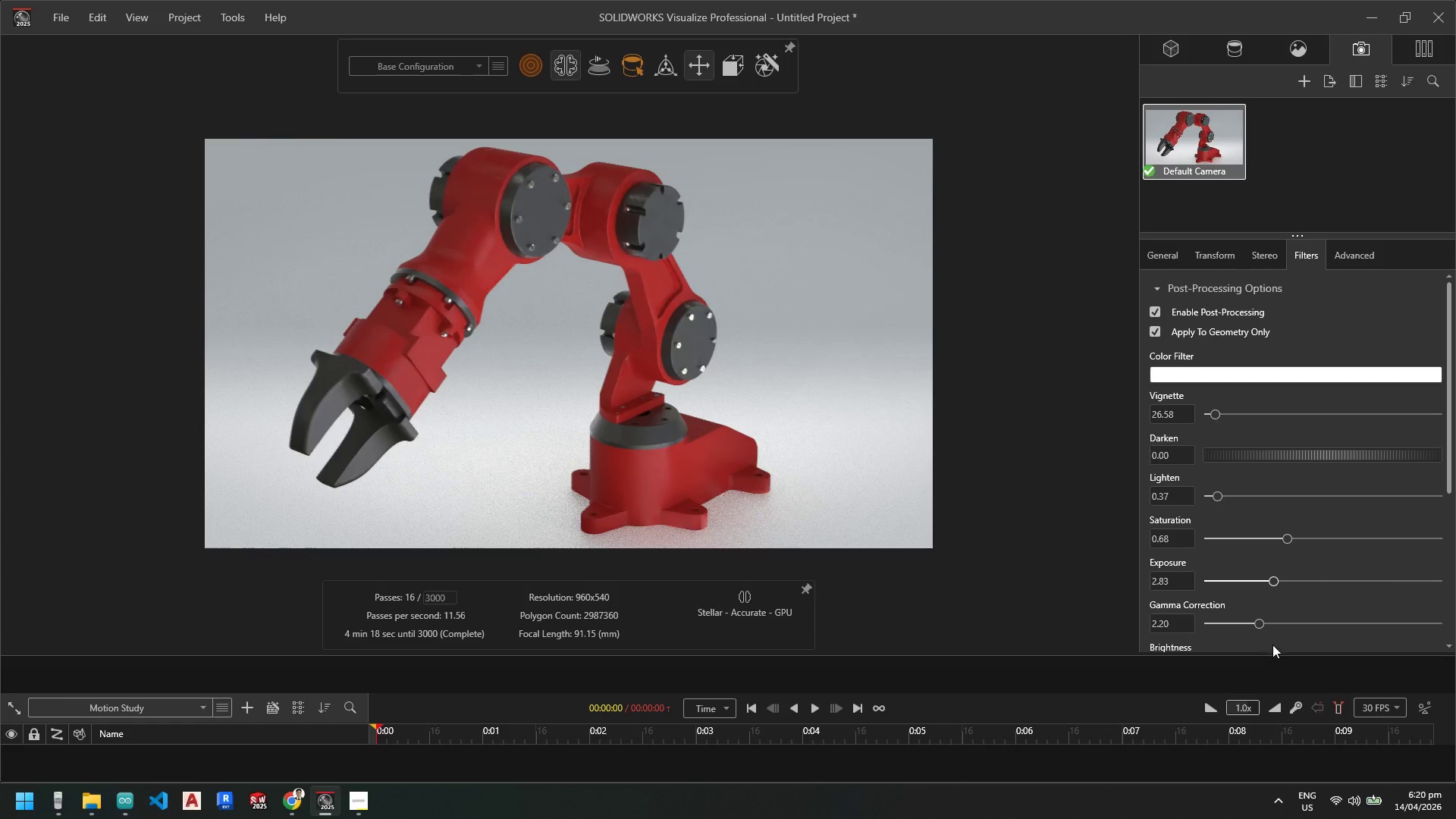 
left_click_drag(start_coordinate=[1259, 626], to_coordinate=[1254, 626])
 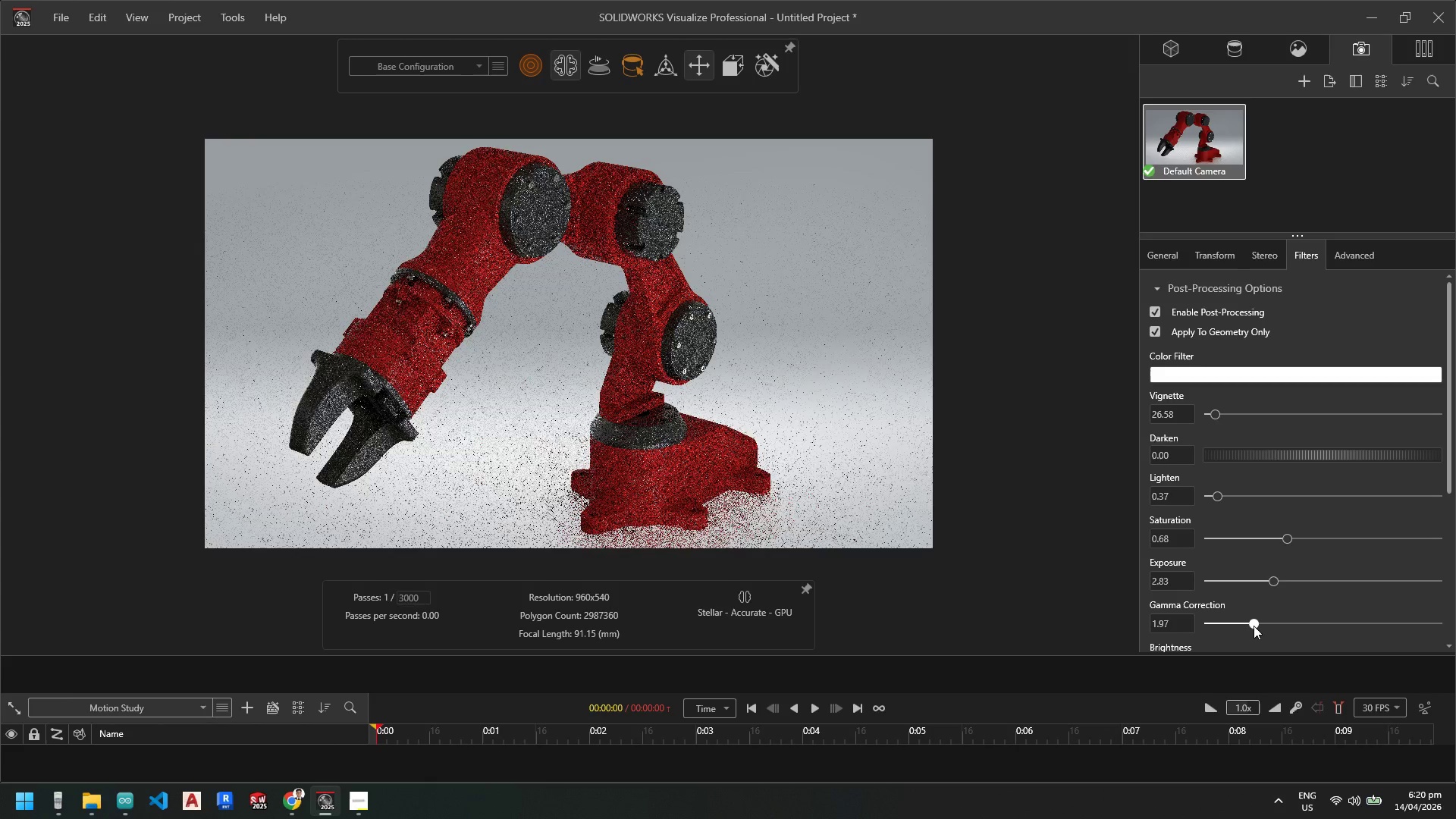 
left_click_drag(start_coordinate=[1254, 626], to_coordinate=[1238, 629])
 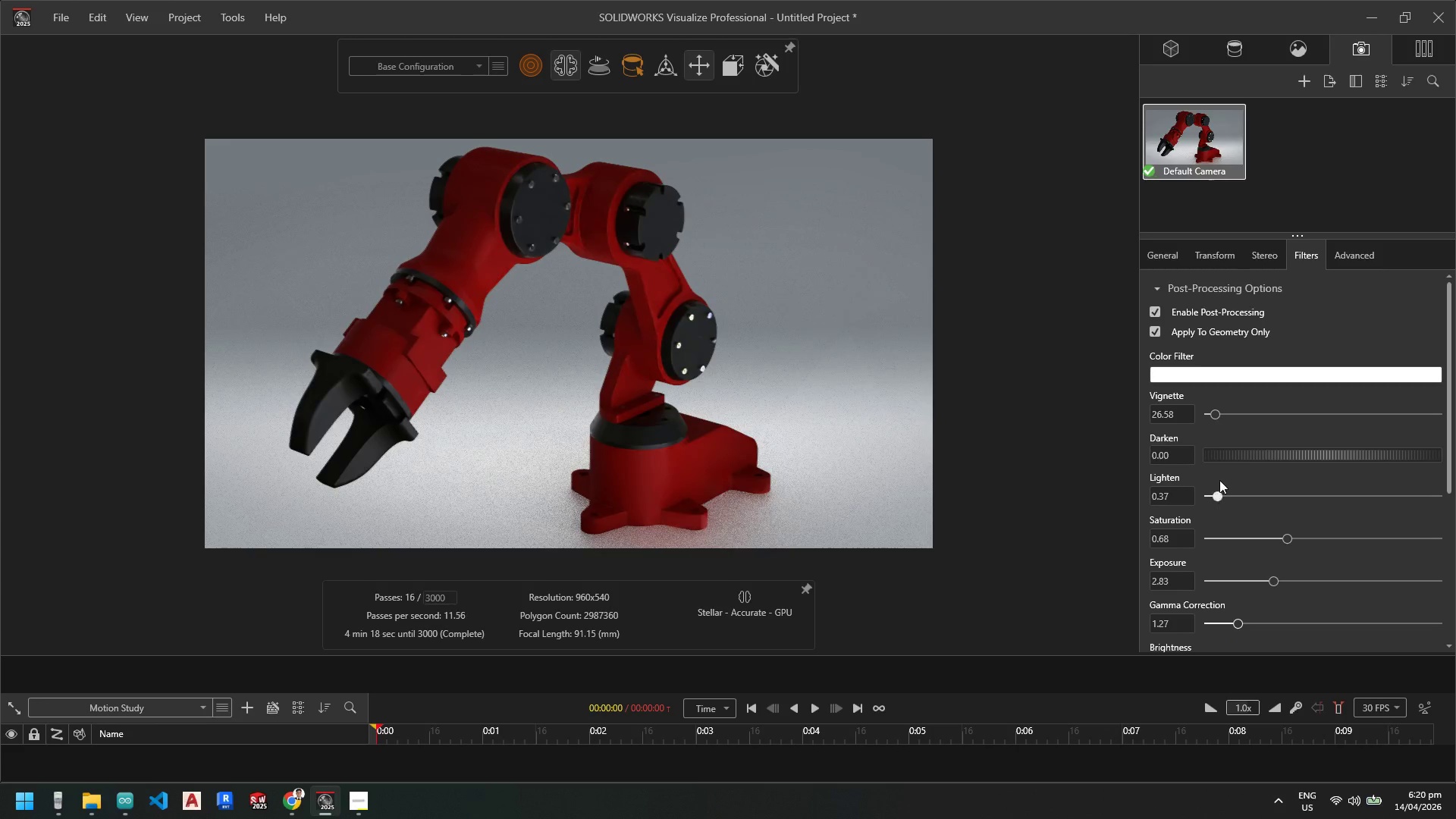 
left_click_drag(start_coordinate=[1216, 495], to_coordinate=[1229, 498])
 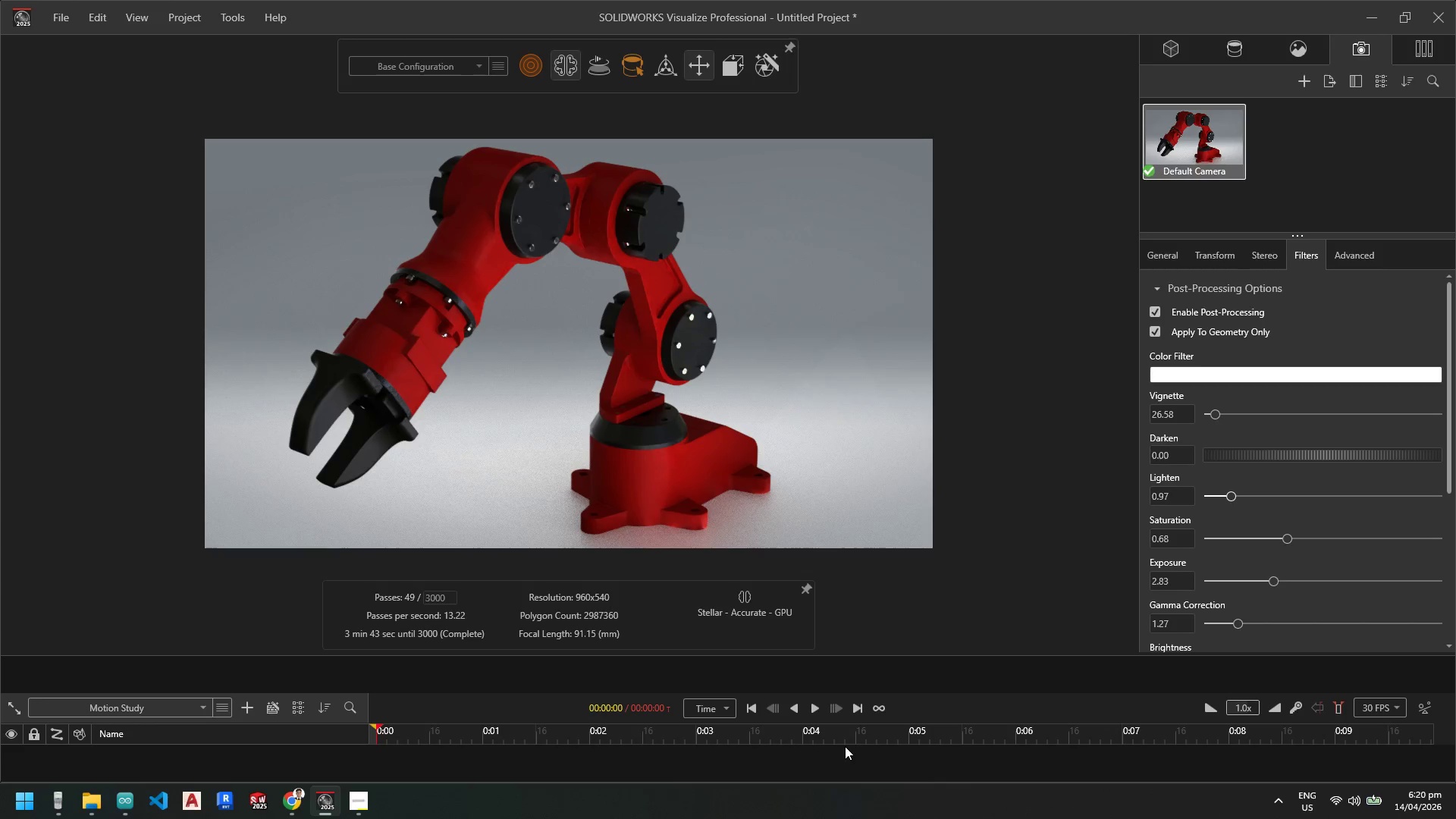 
wait(8.97)
 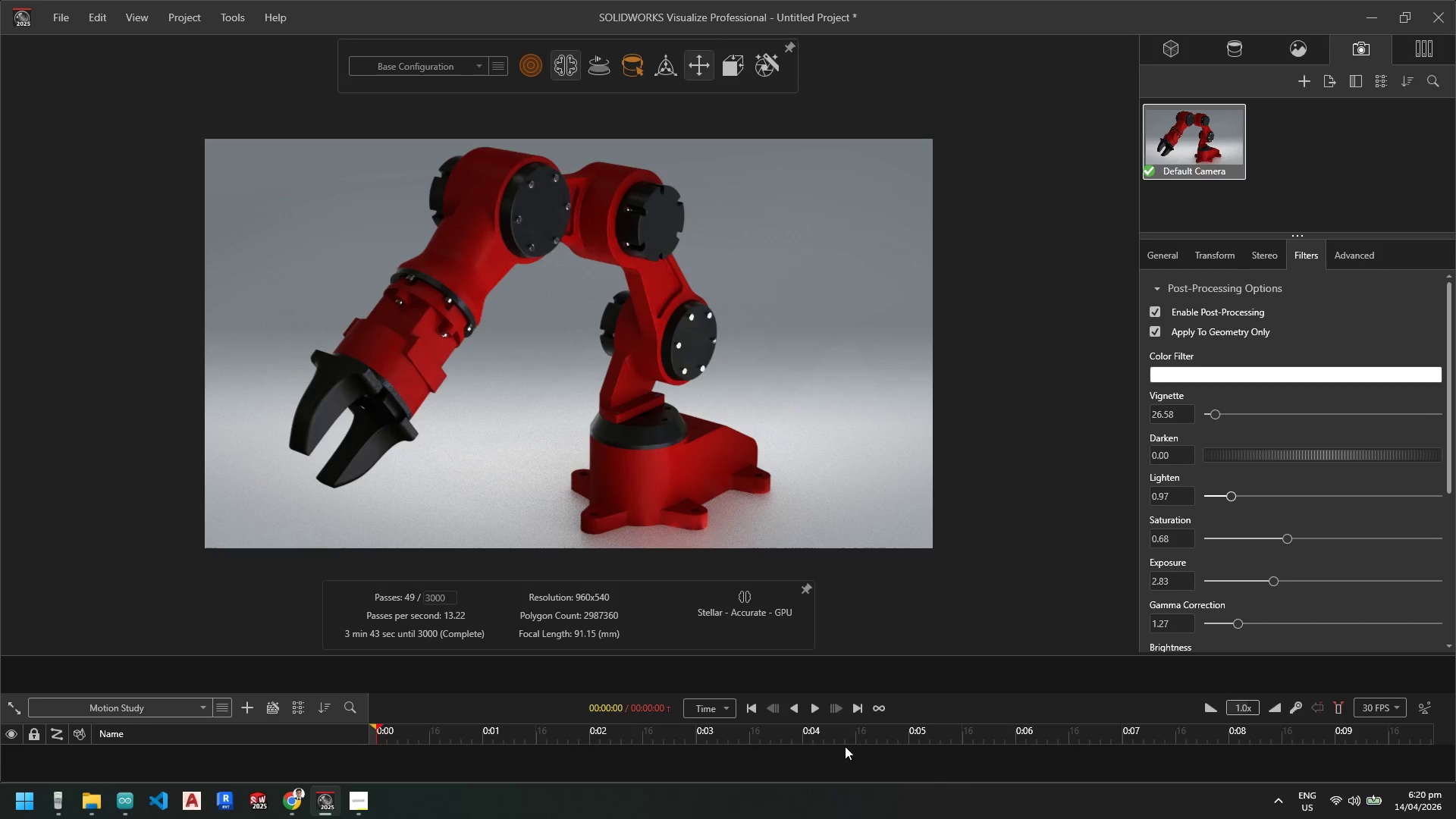 
left_click_drag(start_coordinate=[1448, 469], to_coordinate=[1455, 558])
 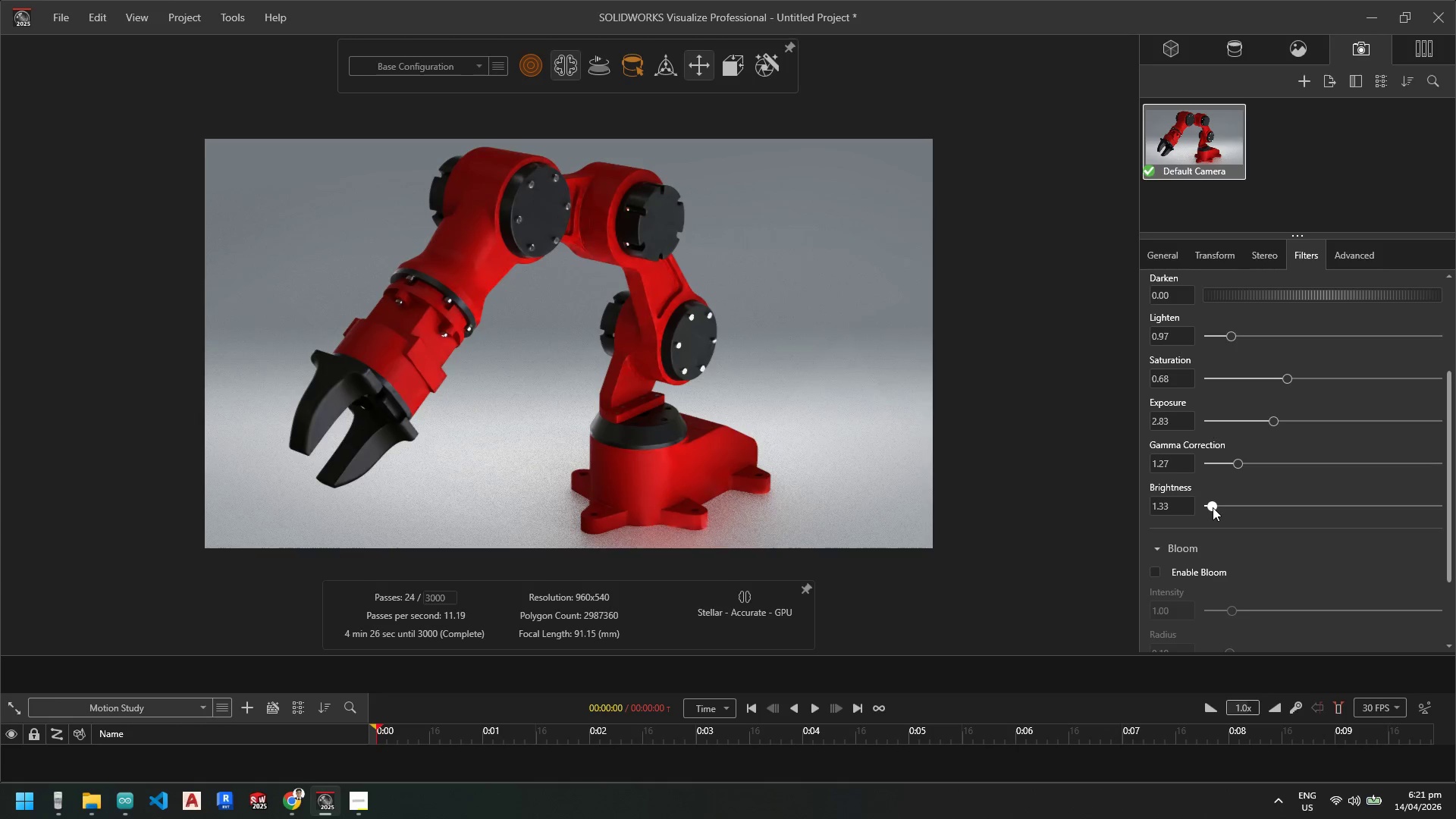 
wait(11.11)
 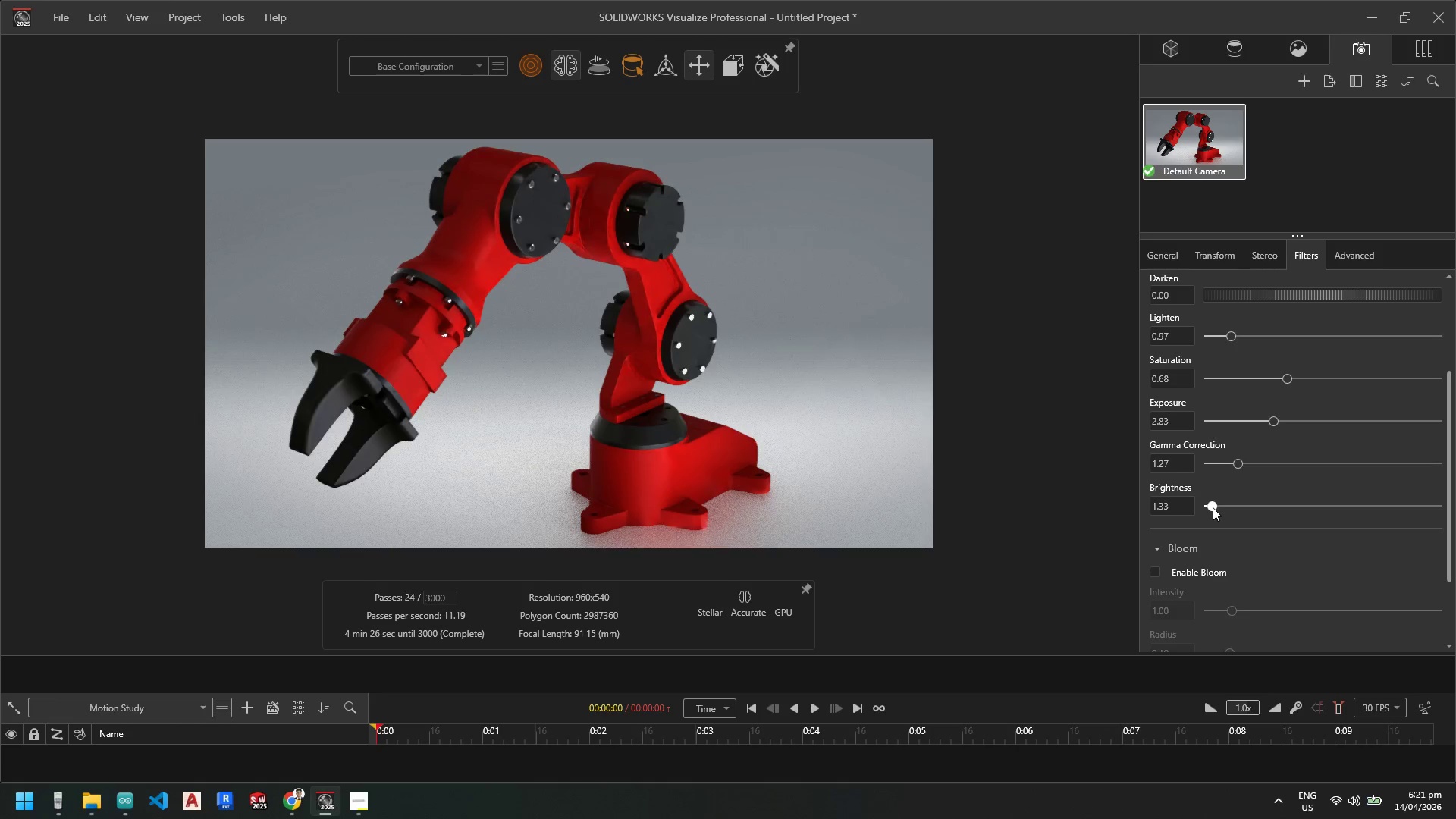 
left_click([1151, 571])
 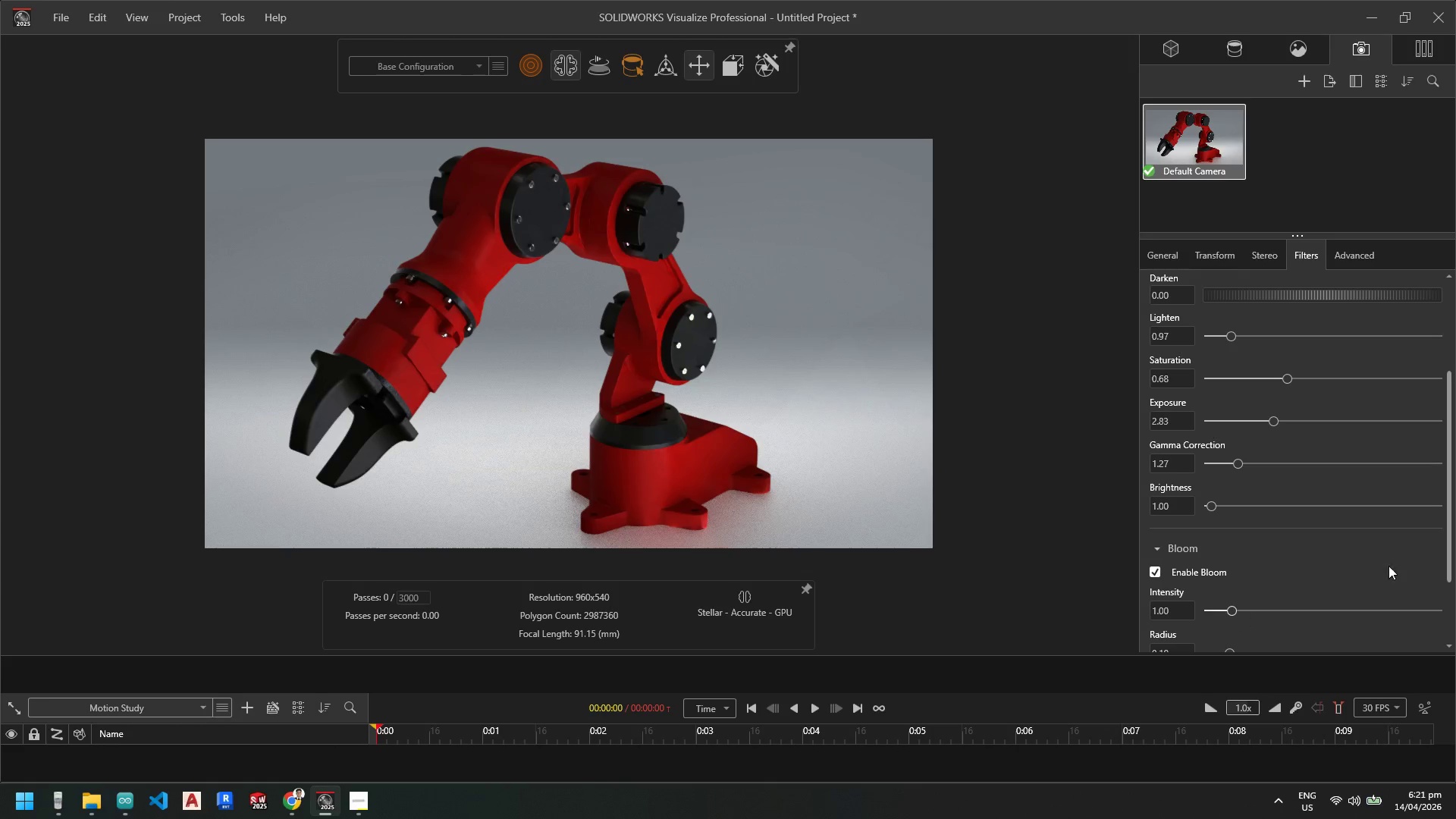 
left_click_drag(start_coordinate=[1451, 543], to_coordinate=[1444, 620])
 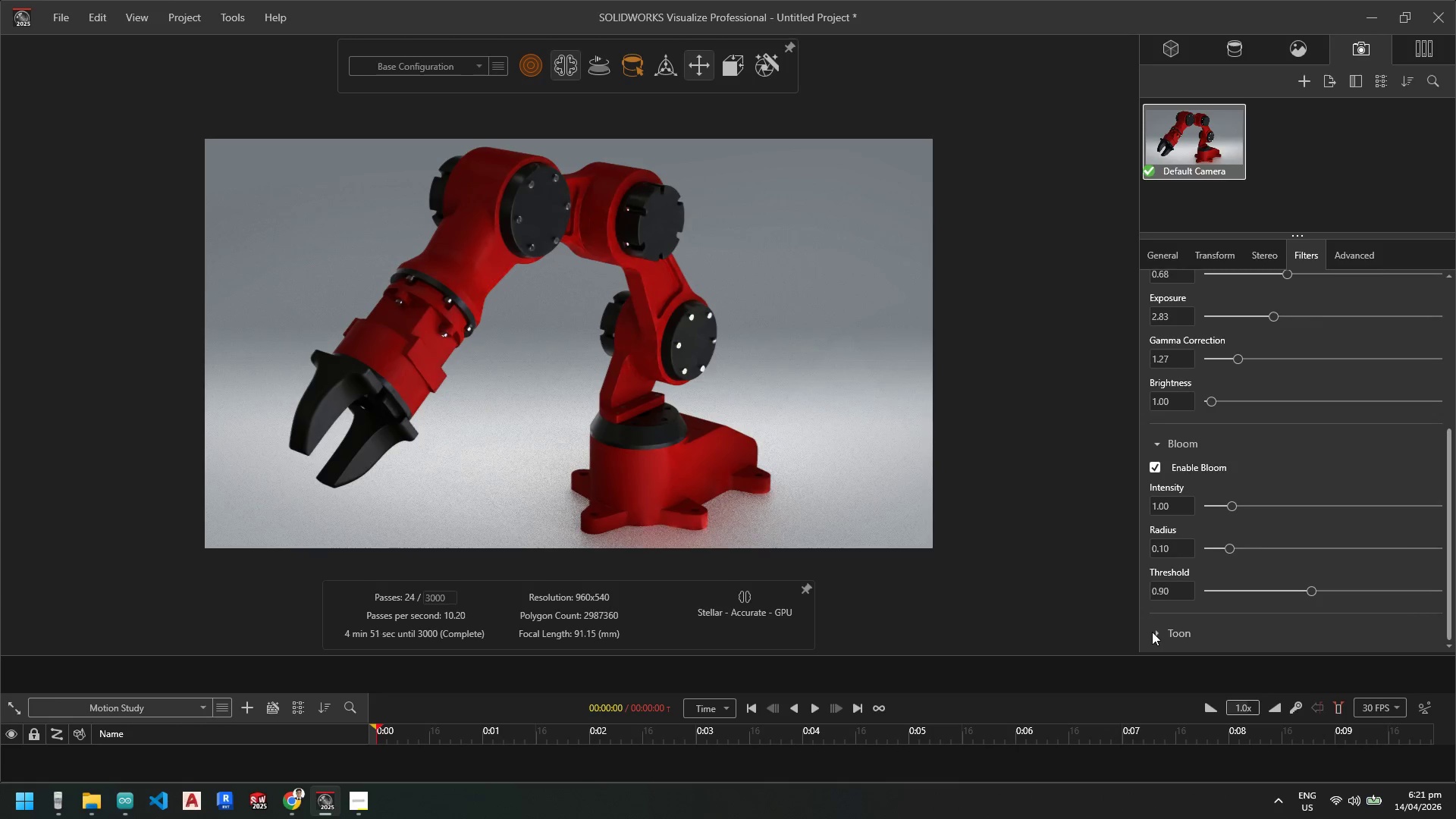 
left_click([1163, 631])
 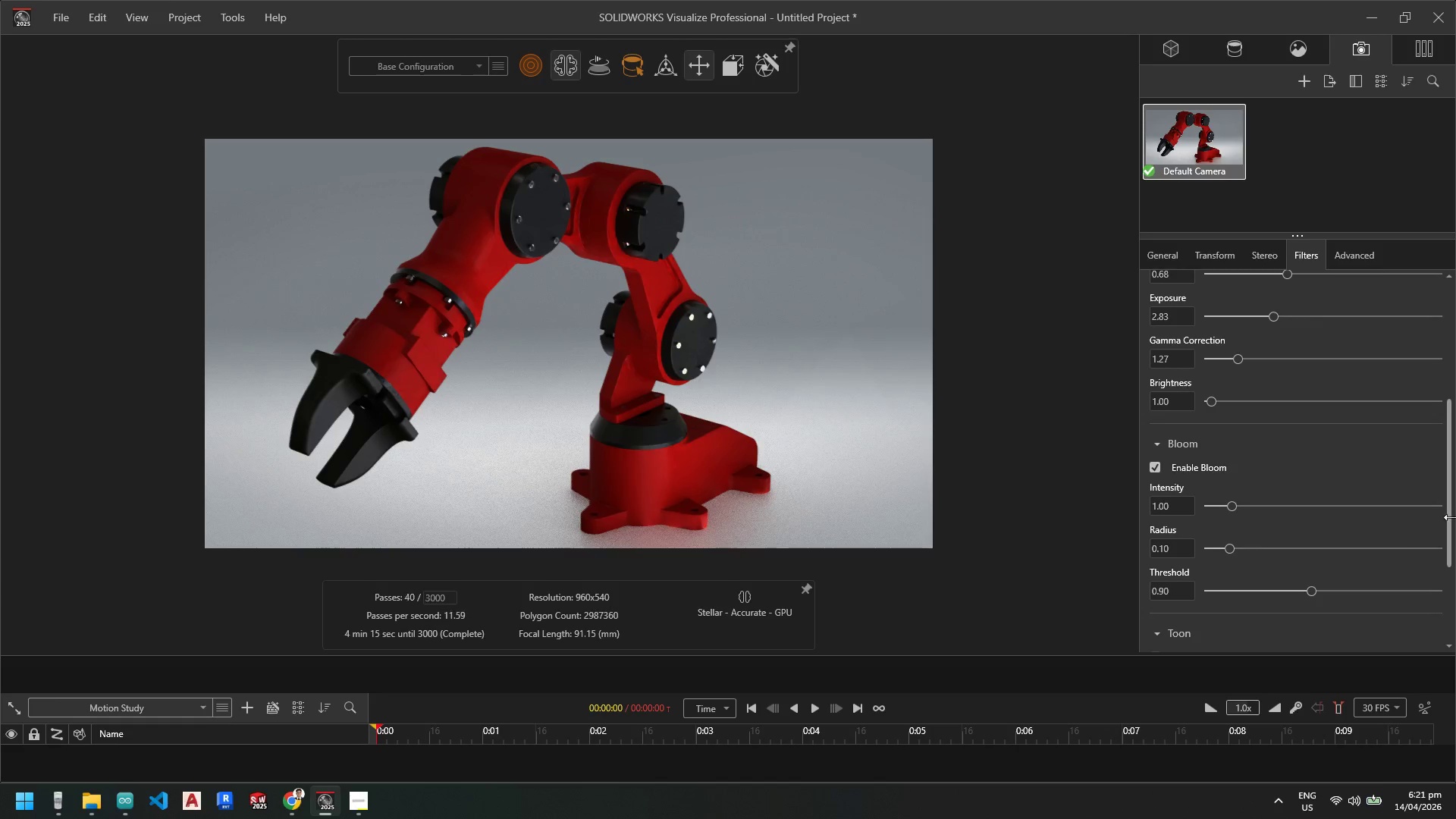 
left_click_drag(start_coordinate=[1448, 523], to_coordinate=[1444, 595])
 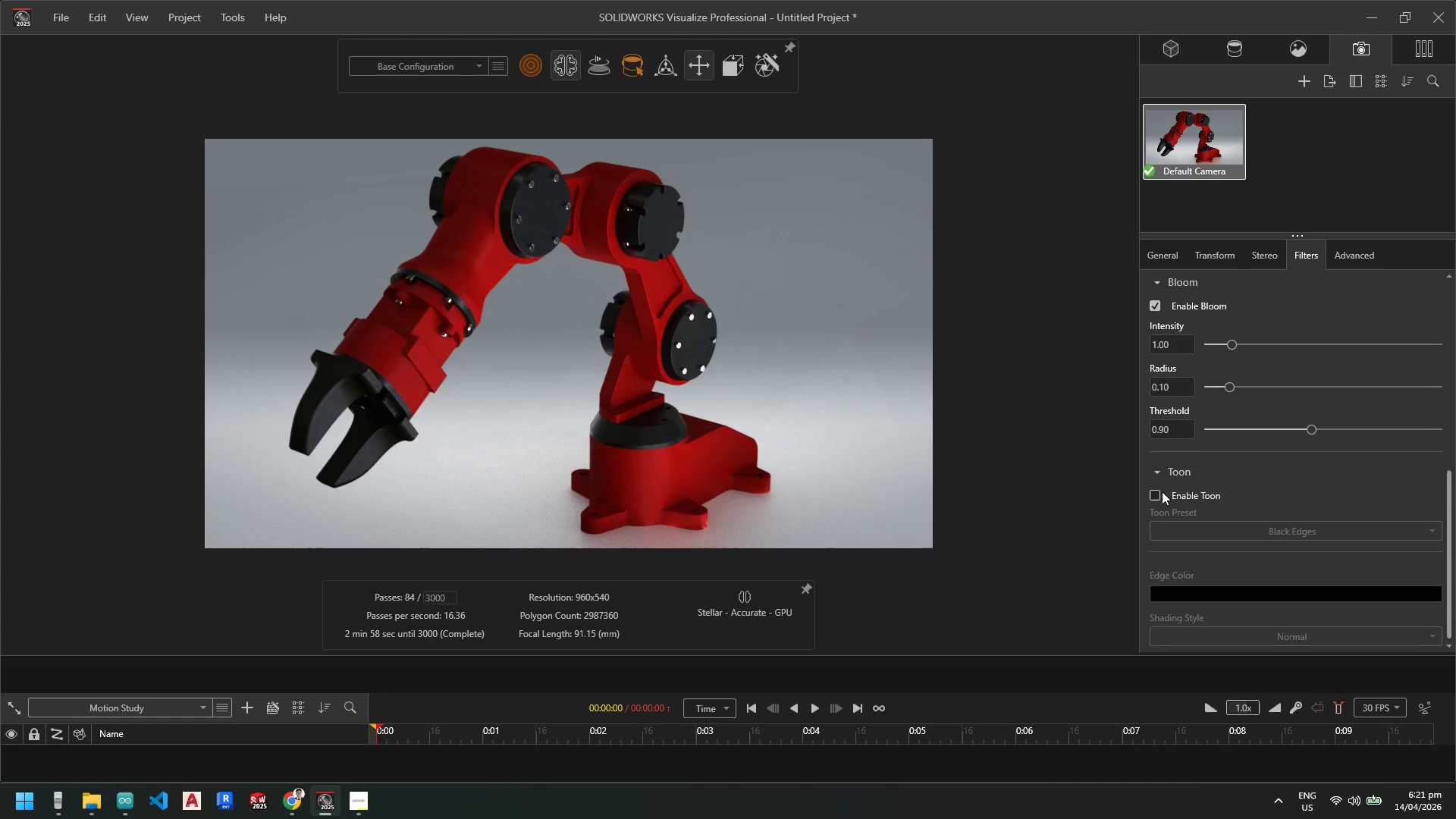 
mouse_move([1174, 494])
 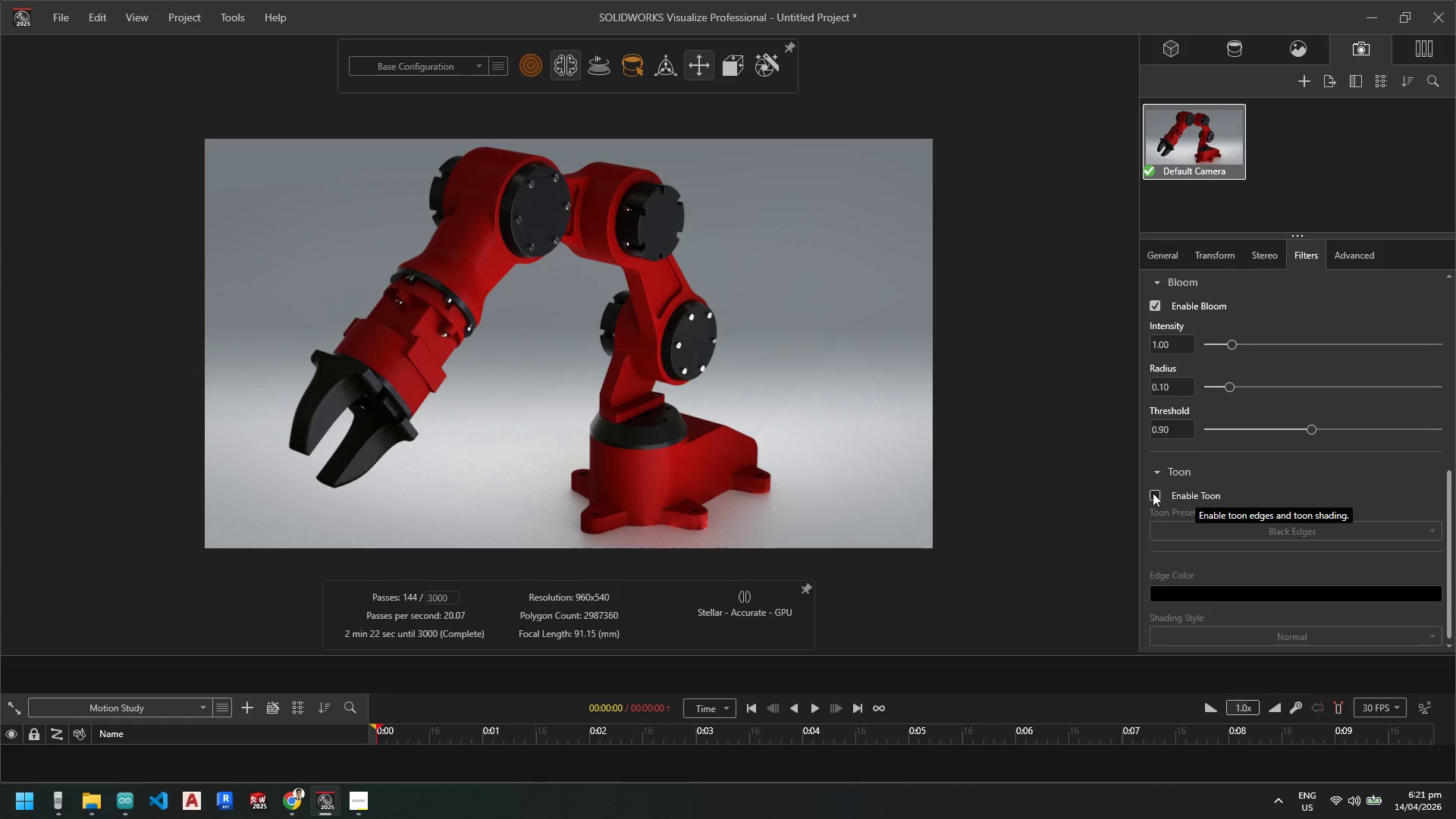 
left_click([1155, 493])
 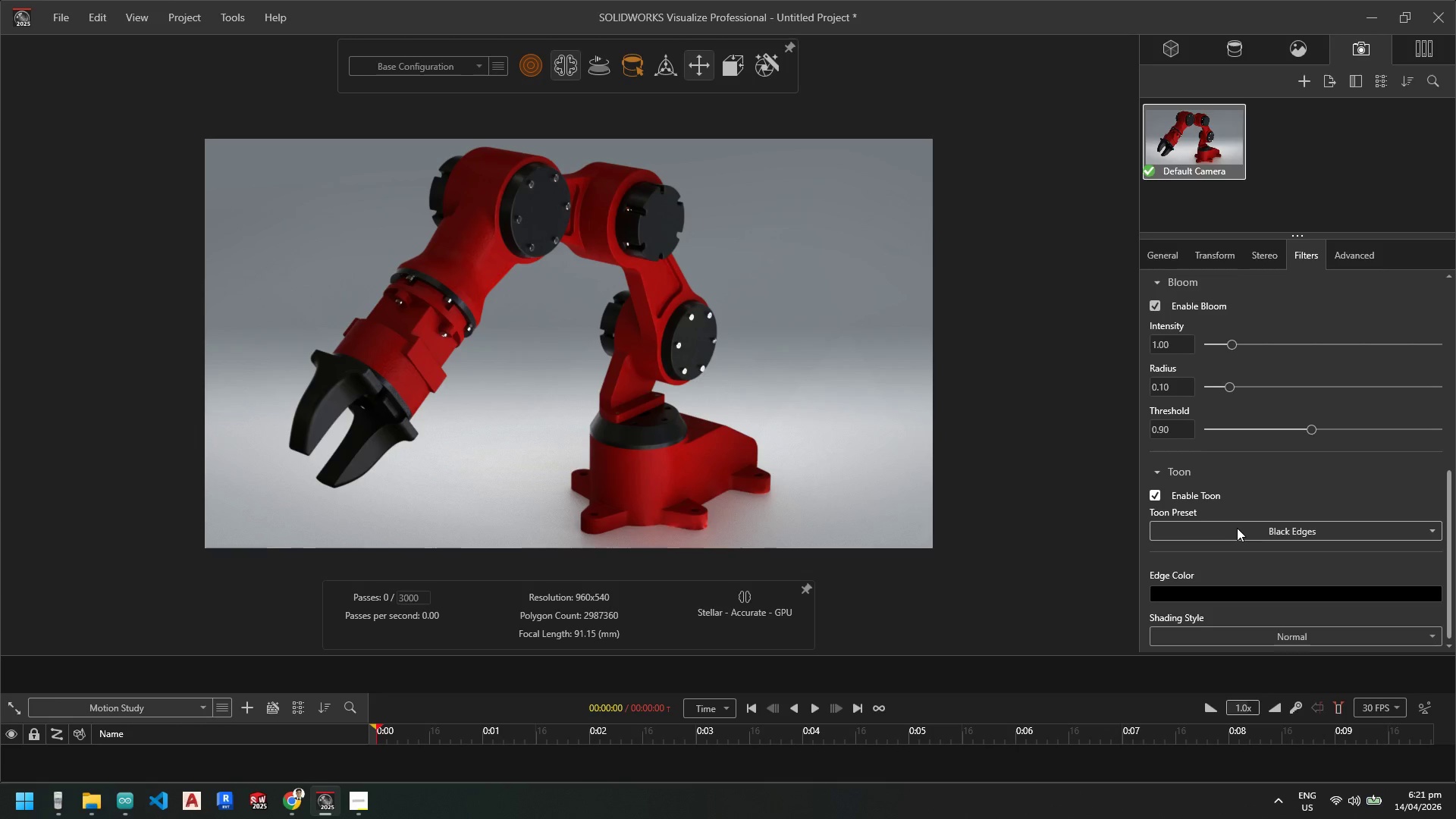 
left_click([1237, 528])
 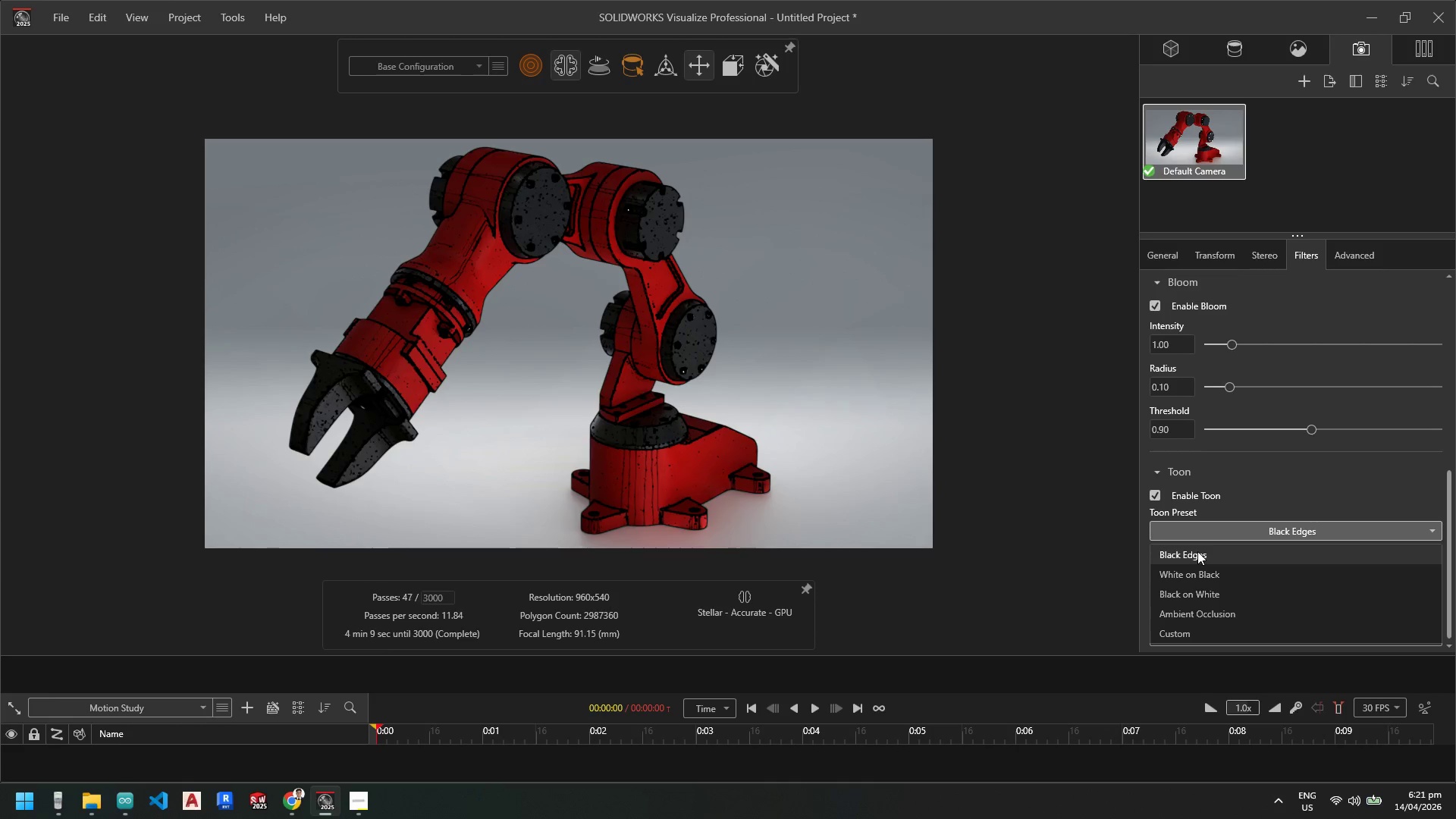 
wait(6.59)
 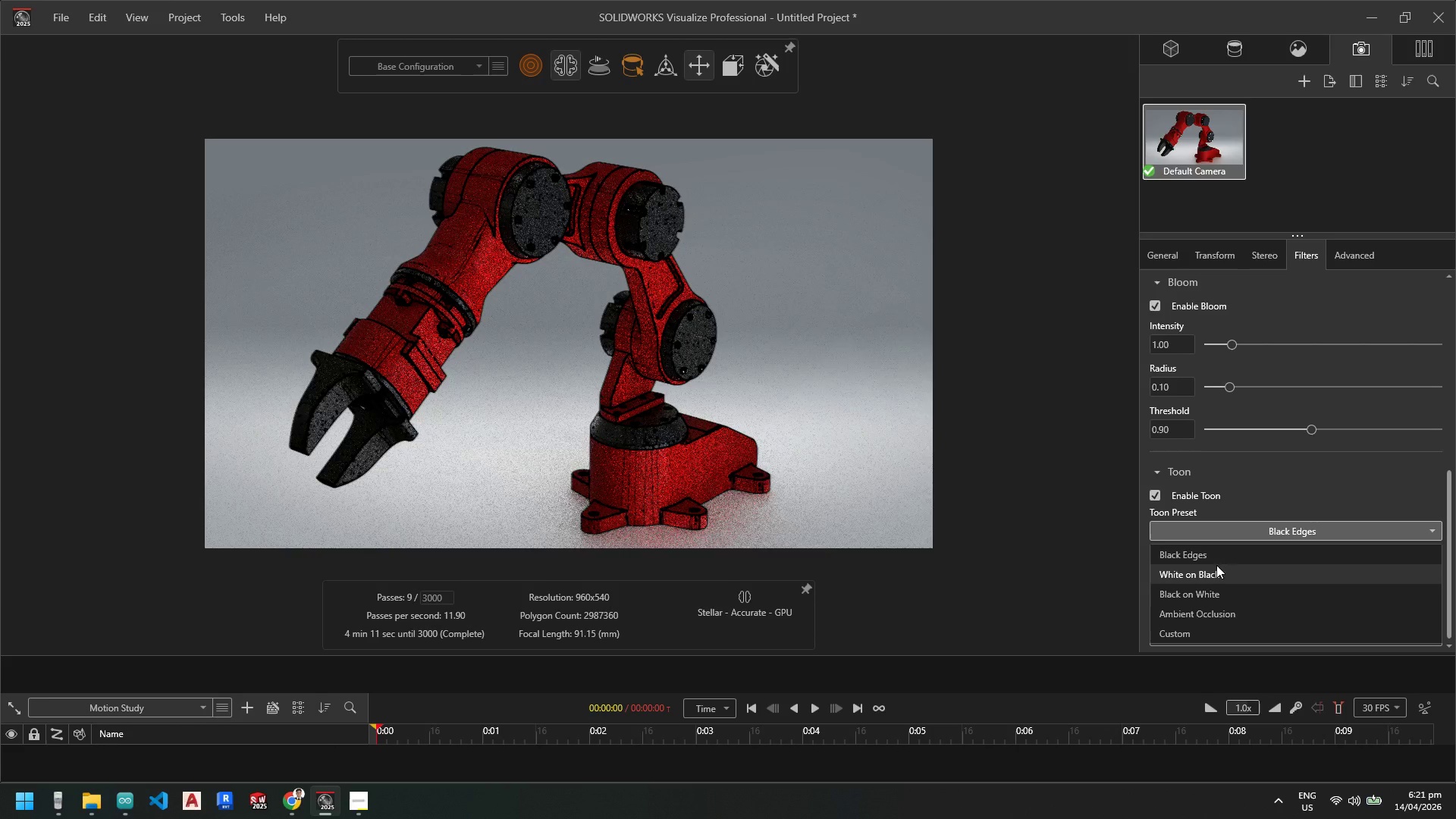 
left_click([1198, 611])
 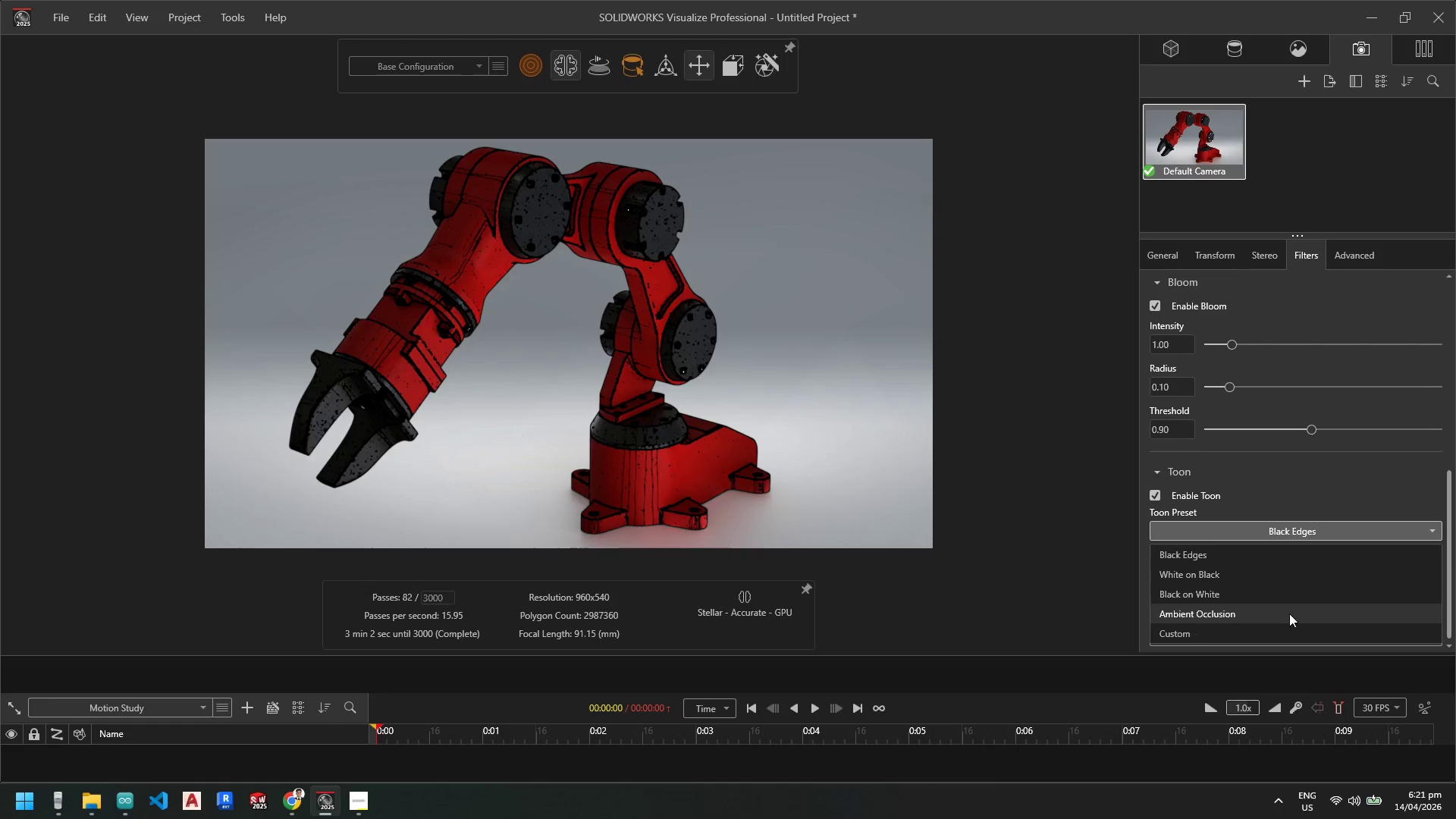 
left_click([1386, 497])
 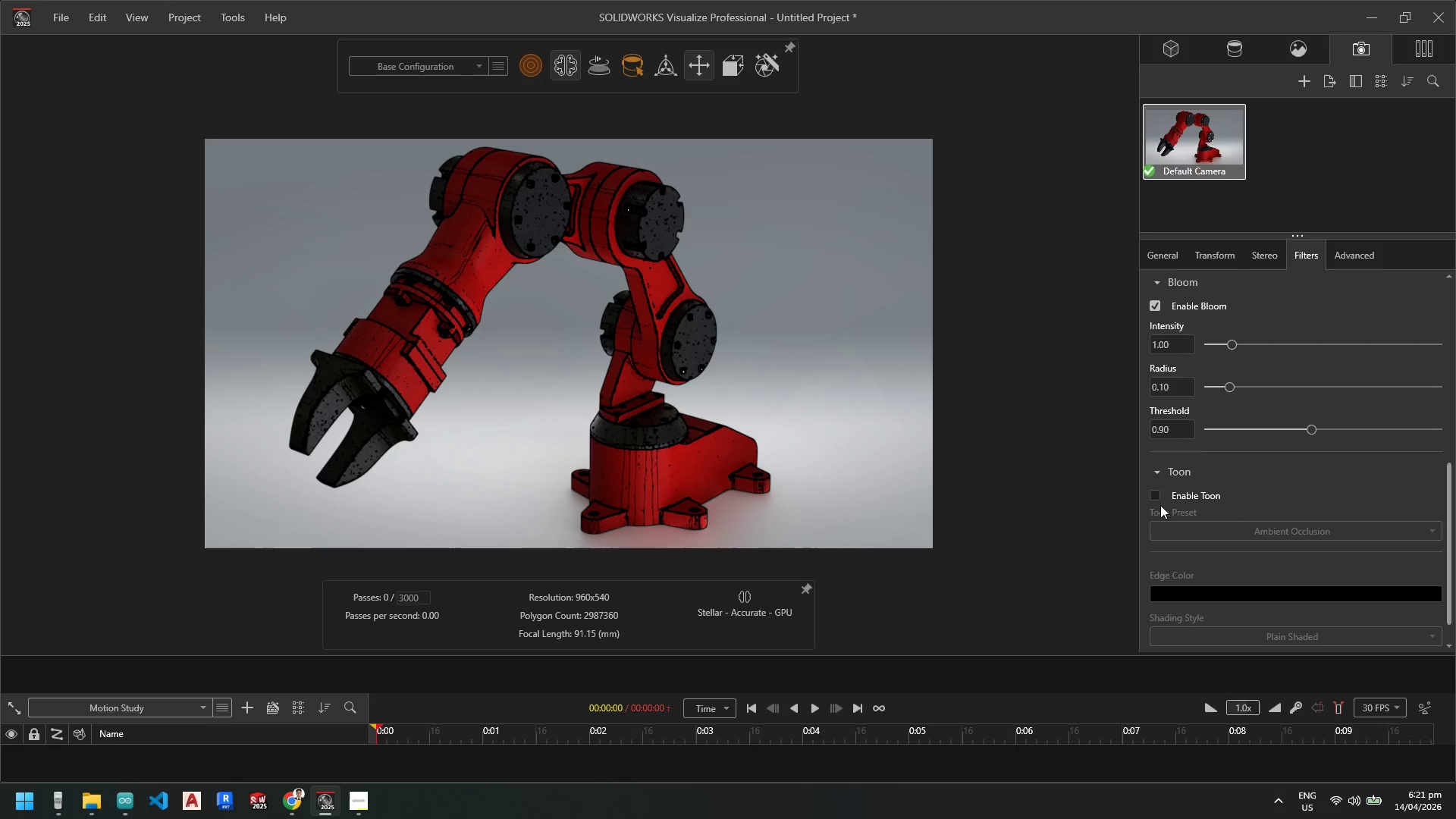 
left_click([1156, 495])
 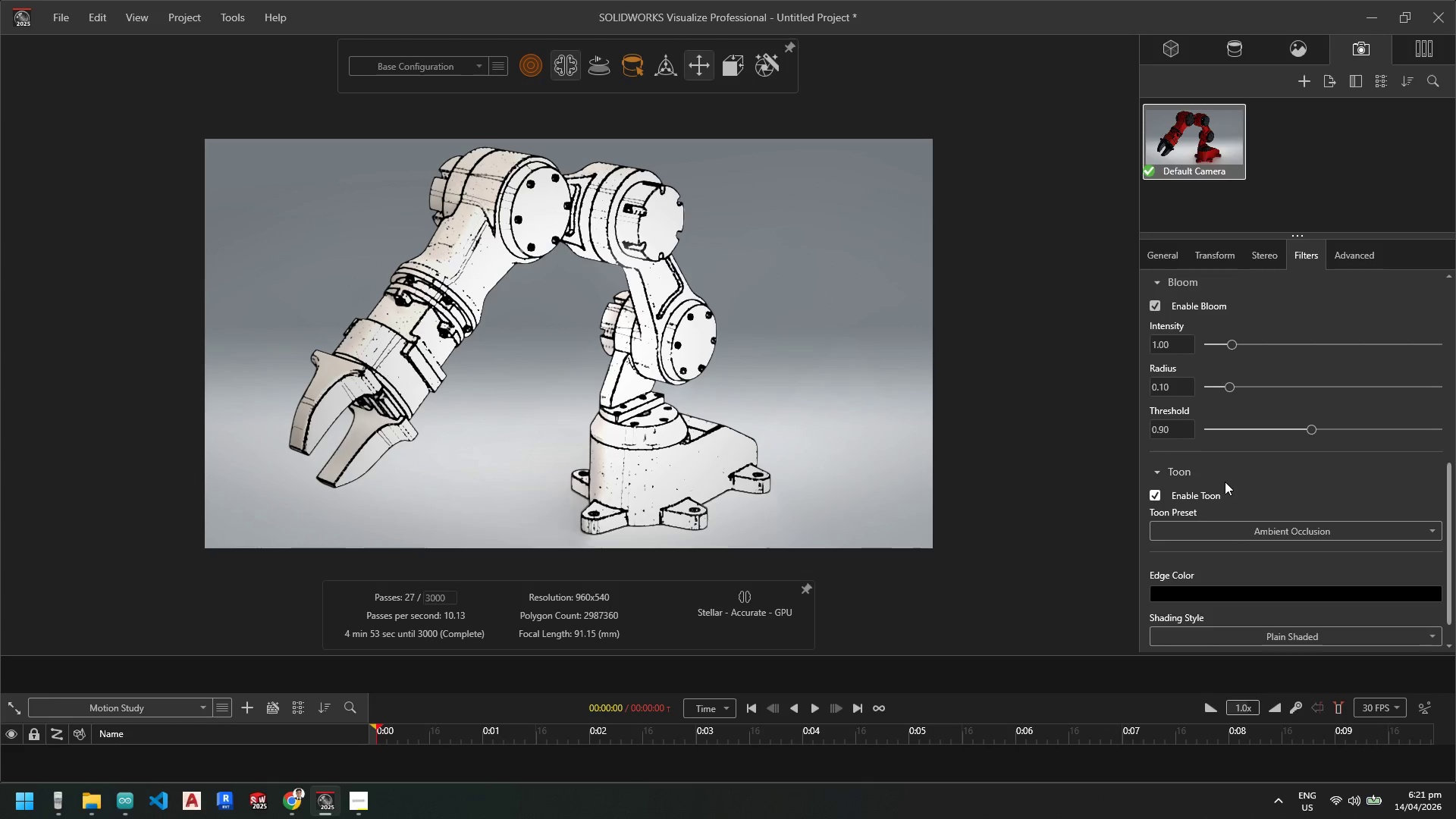 
wait(10.38)
 